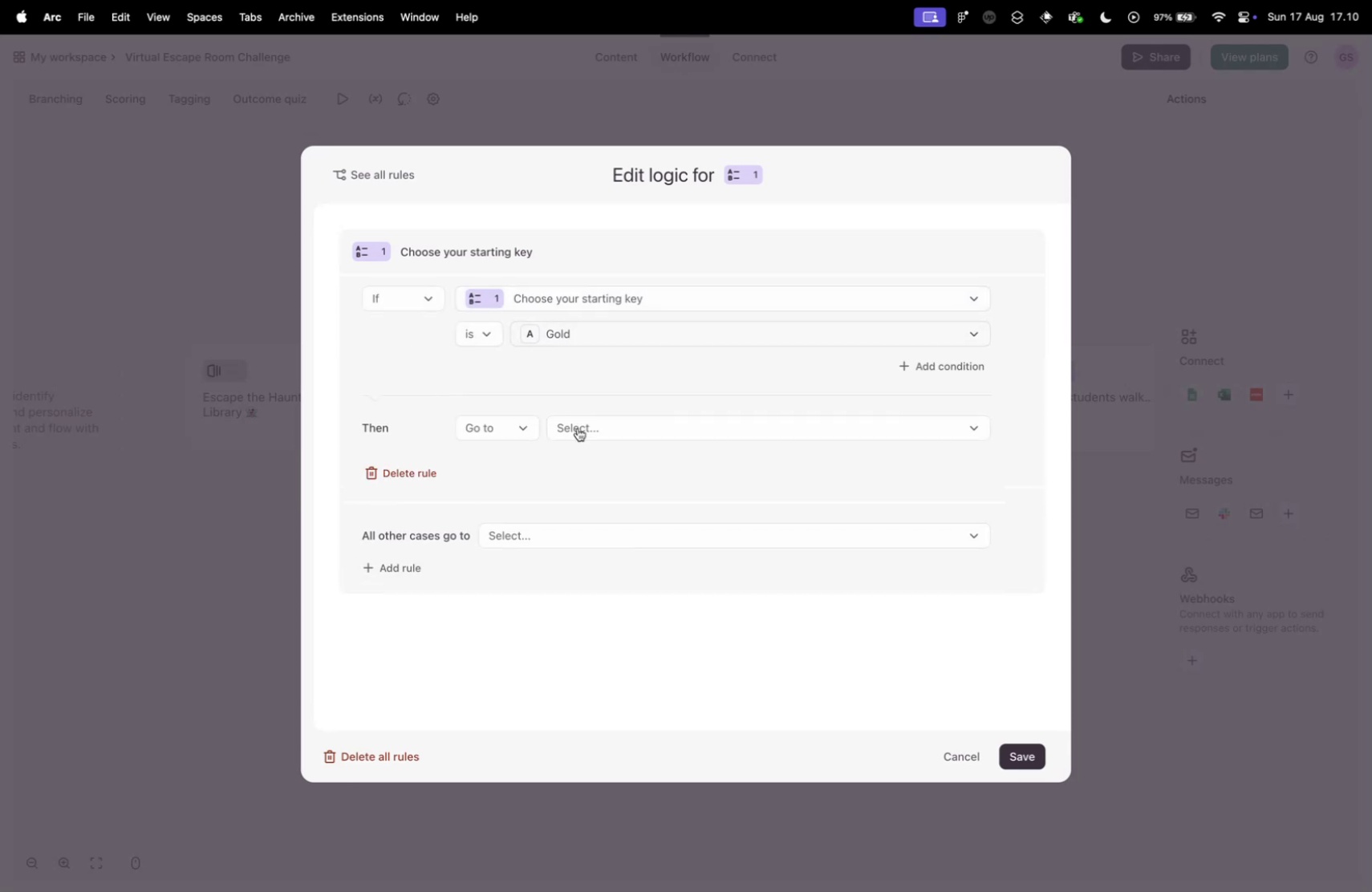 
left_click([576, 431])
 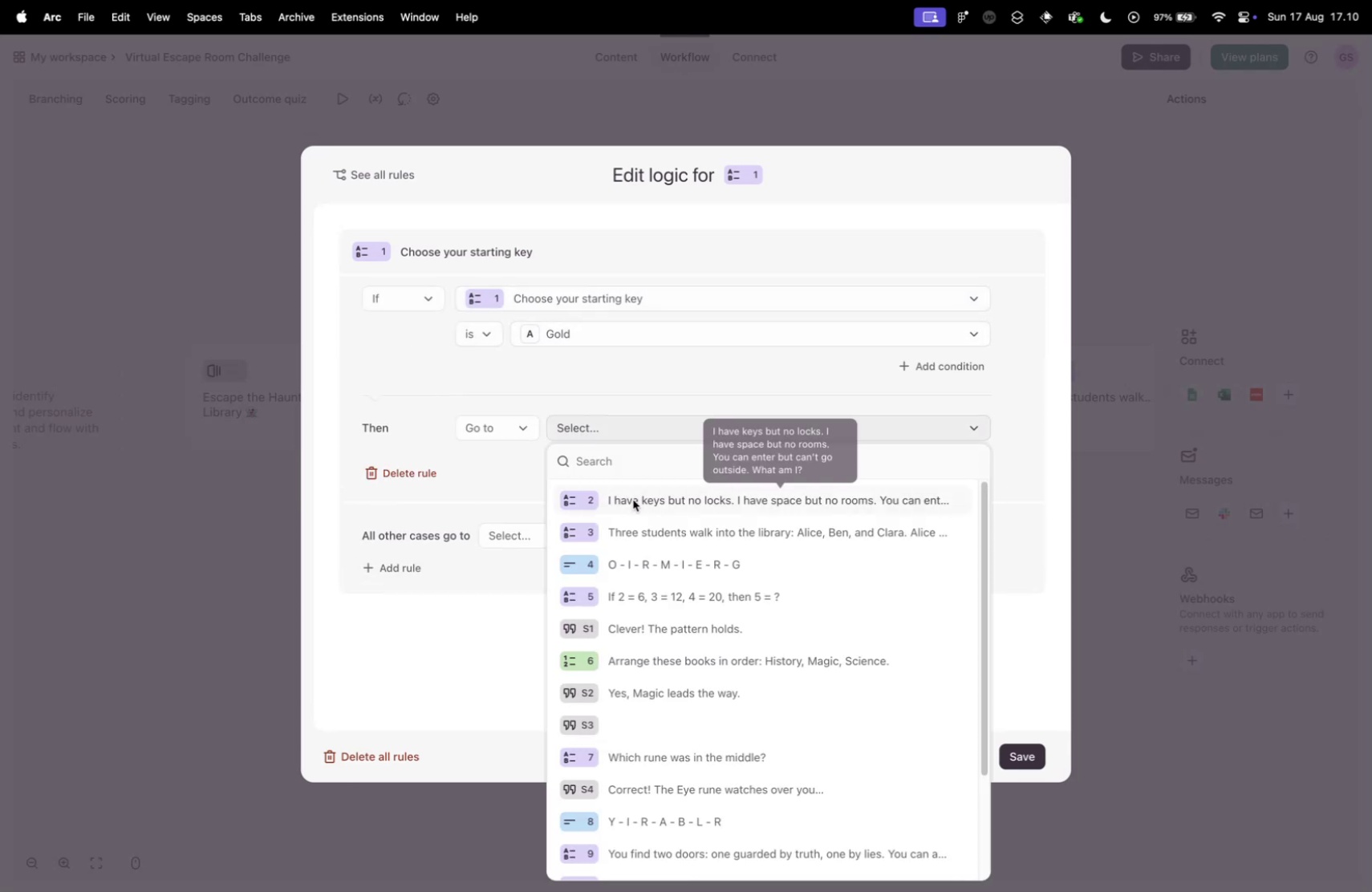 
left_click([633, 499])
 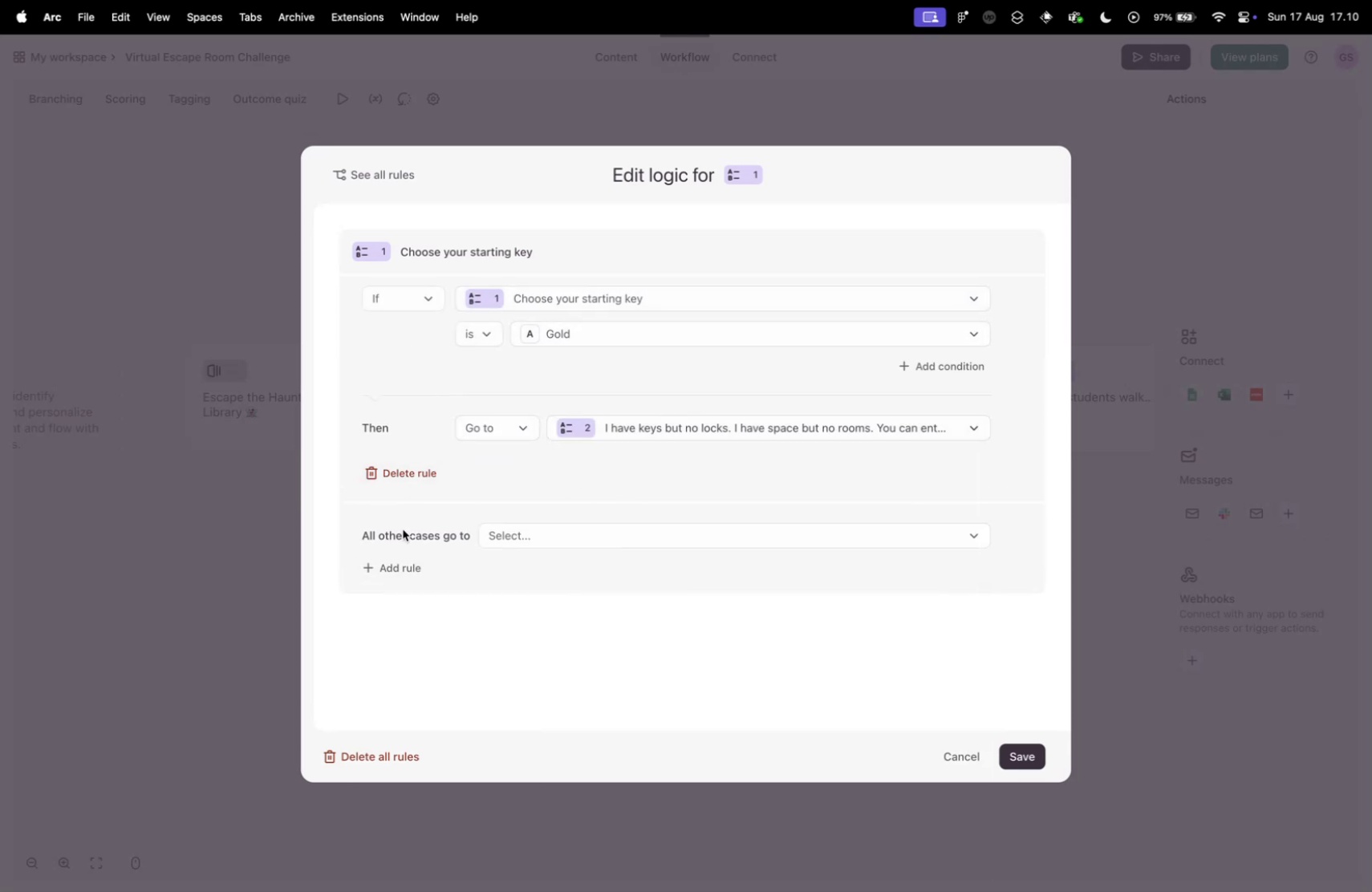 
left_click([398, 574])
 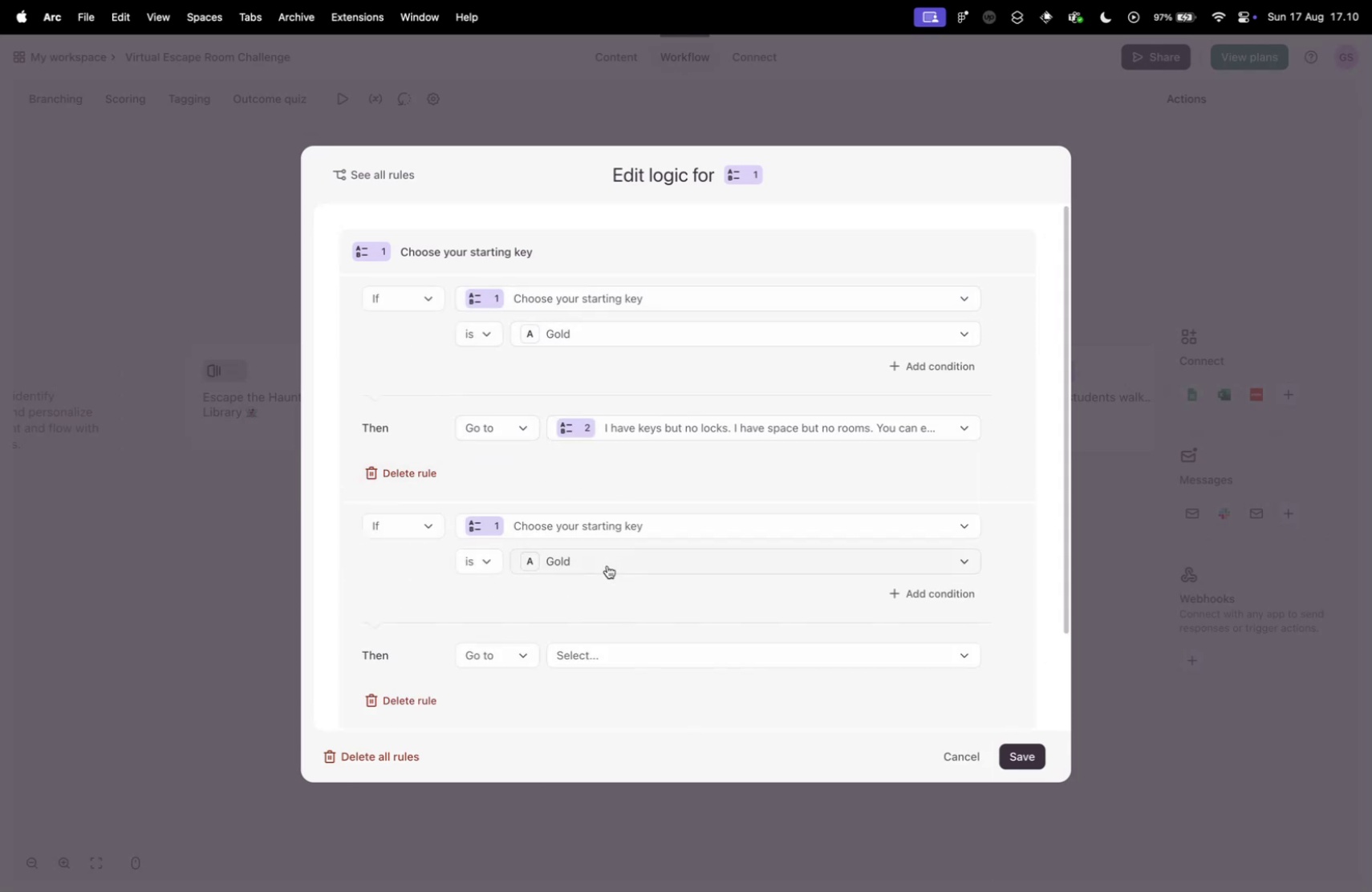 
left_click([607, 565])
 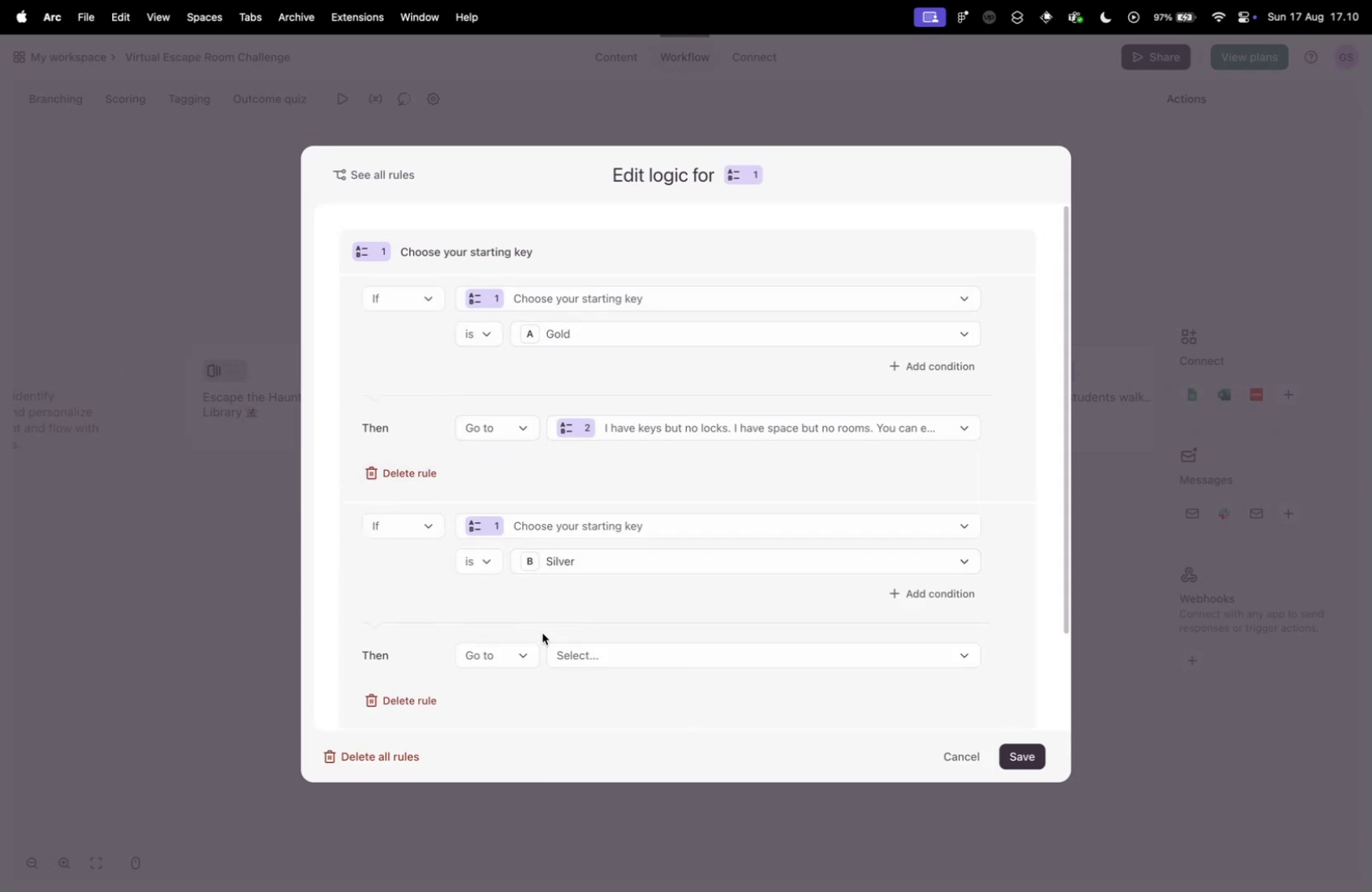 
left_click([584, 652])
 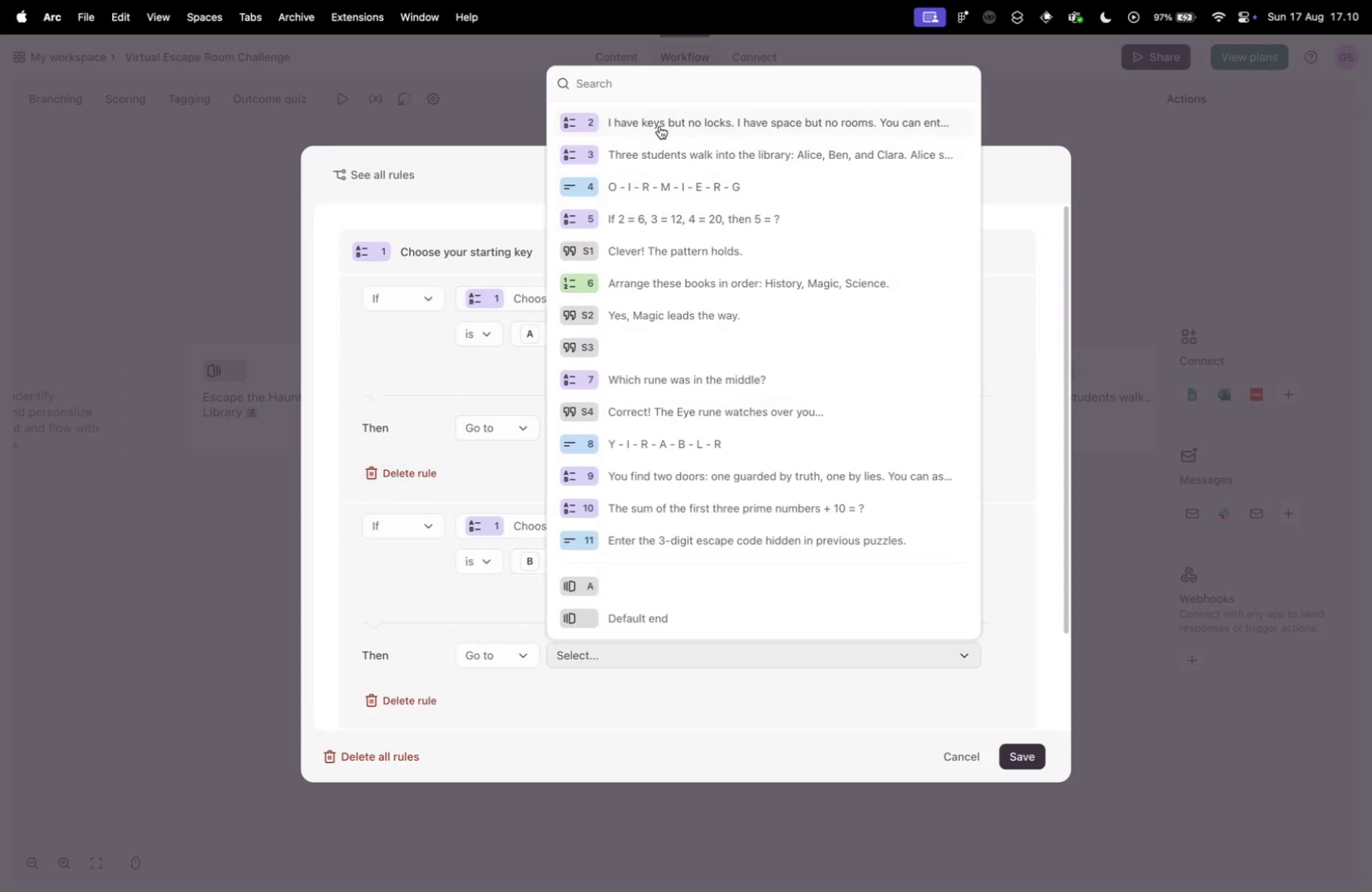 
left_click([663, 149])
 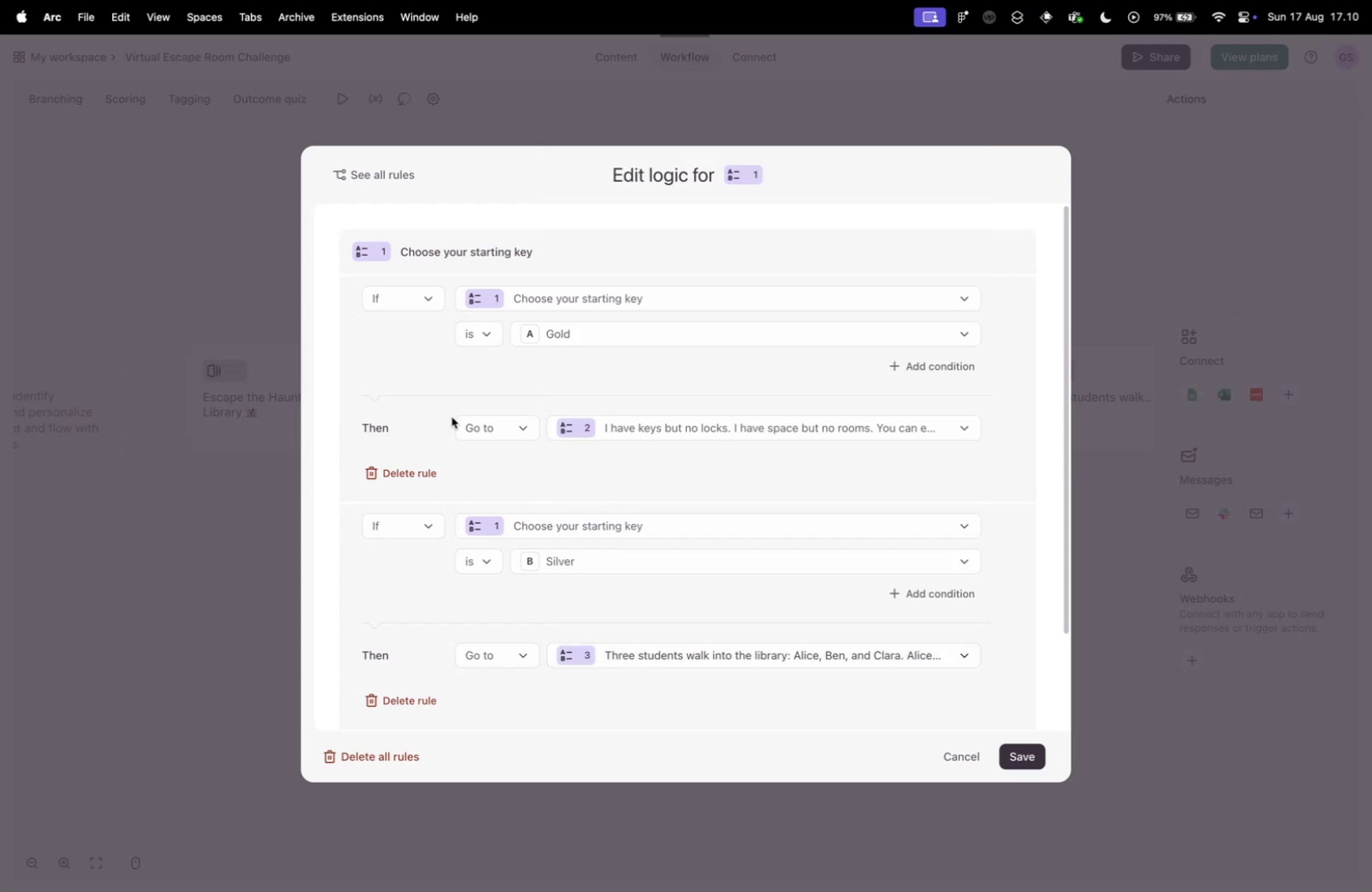 
scroll: coordinate [432, 424], scroll_direction: down, amount: 5.0
 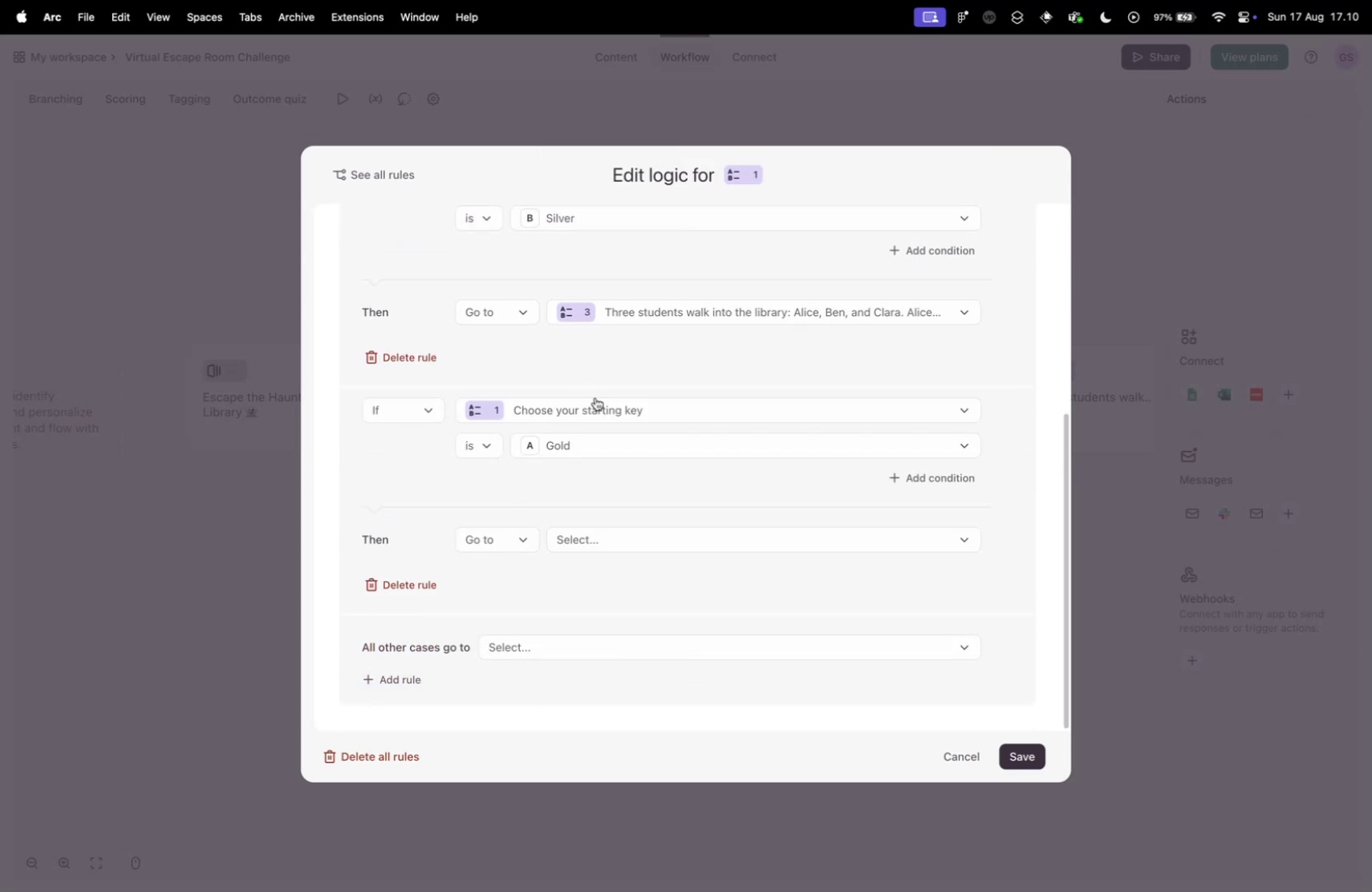 
left_click([595, 439])
 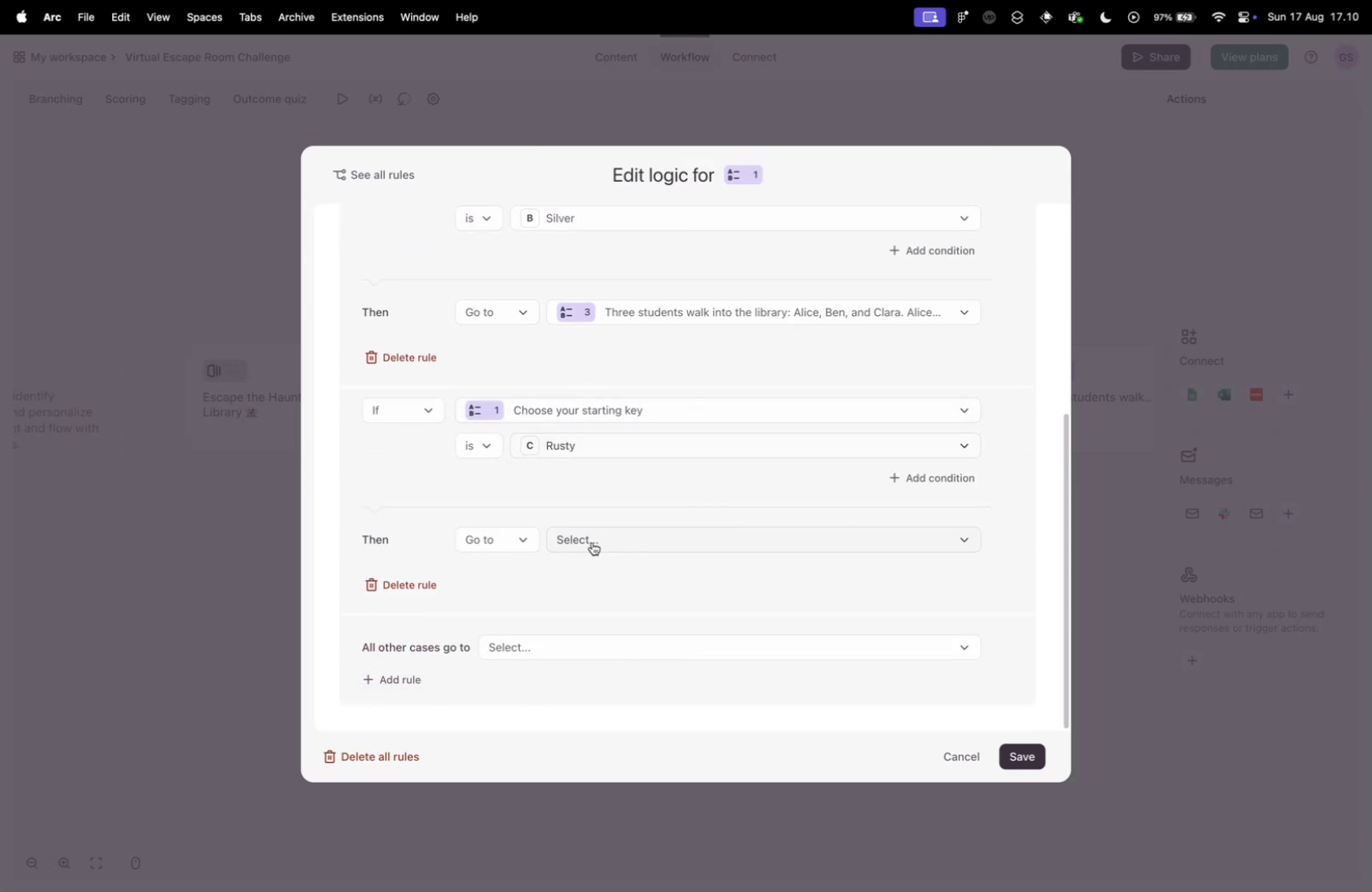 
left_click([602, 539])
 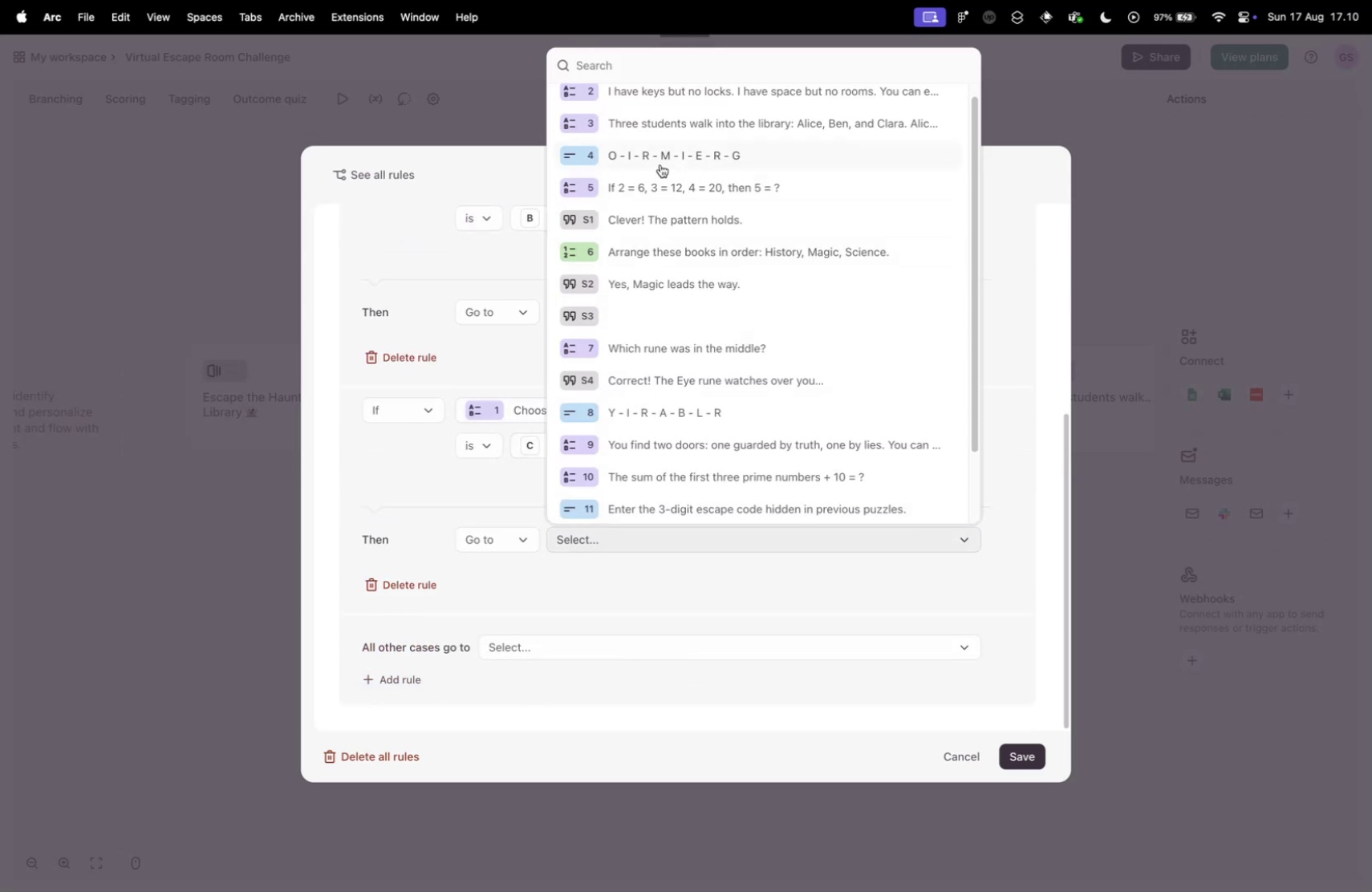 
left_click([660, 158])
 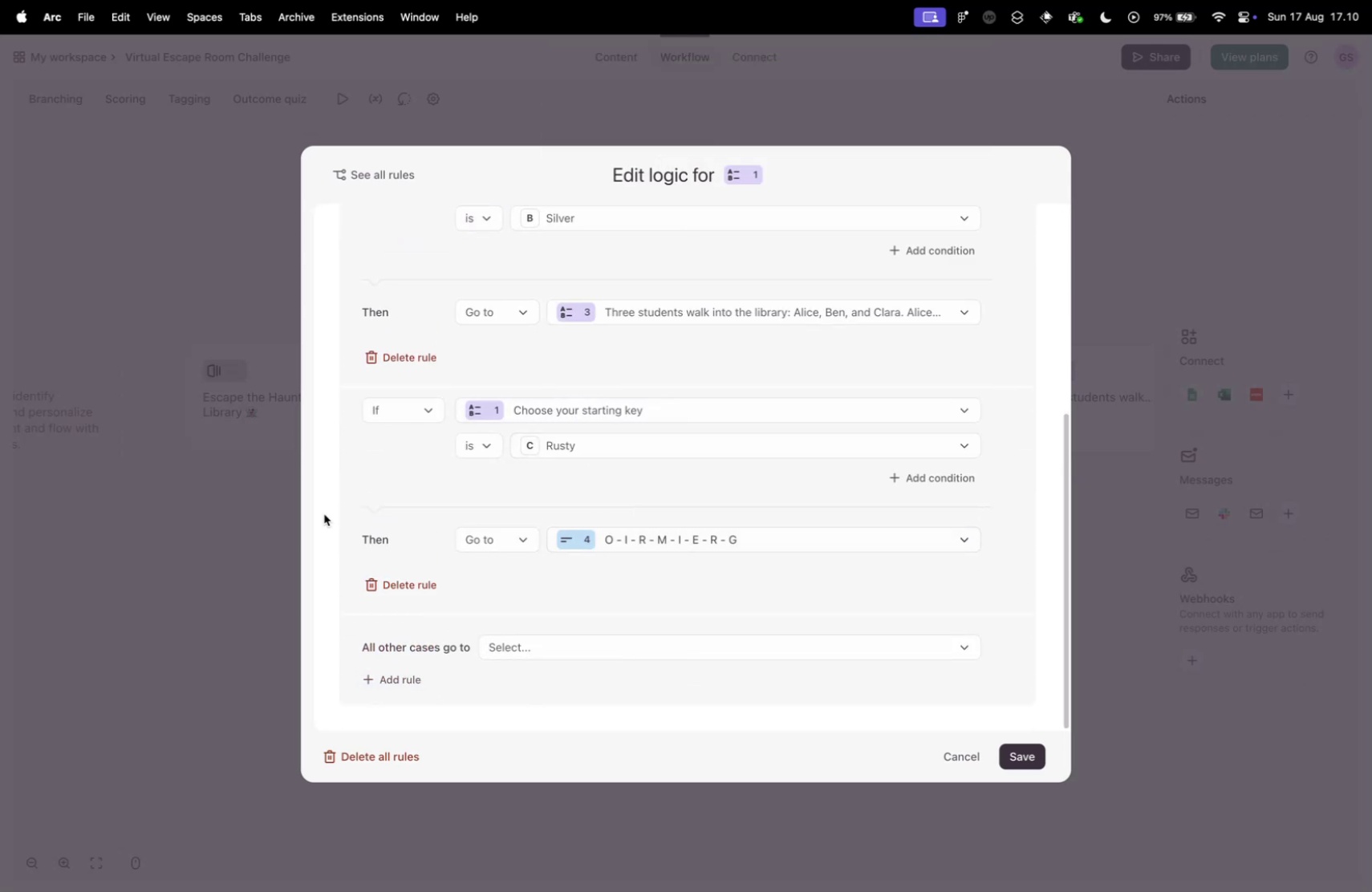 
scroll: coordinate [334, 533], scroll_direction: down, amount: 10.0
 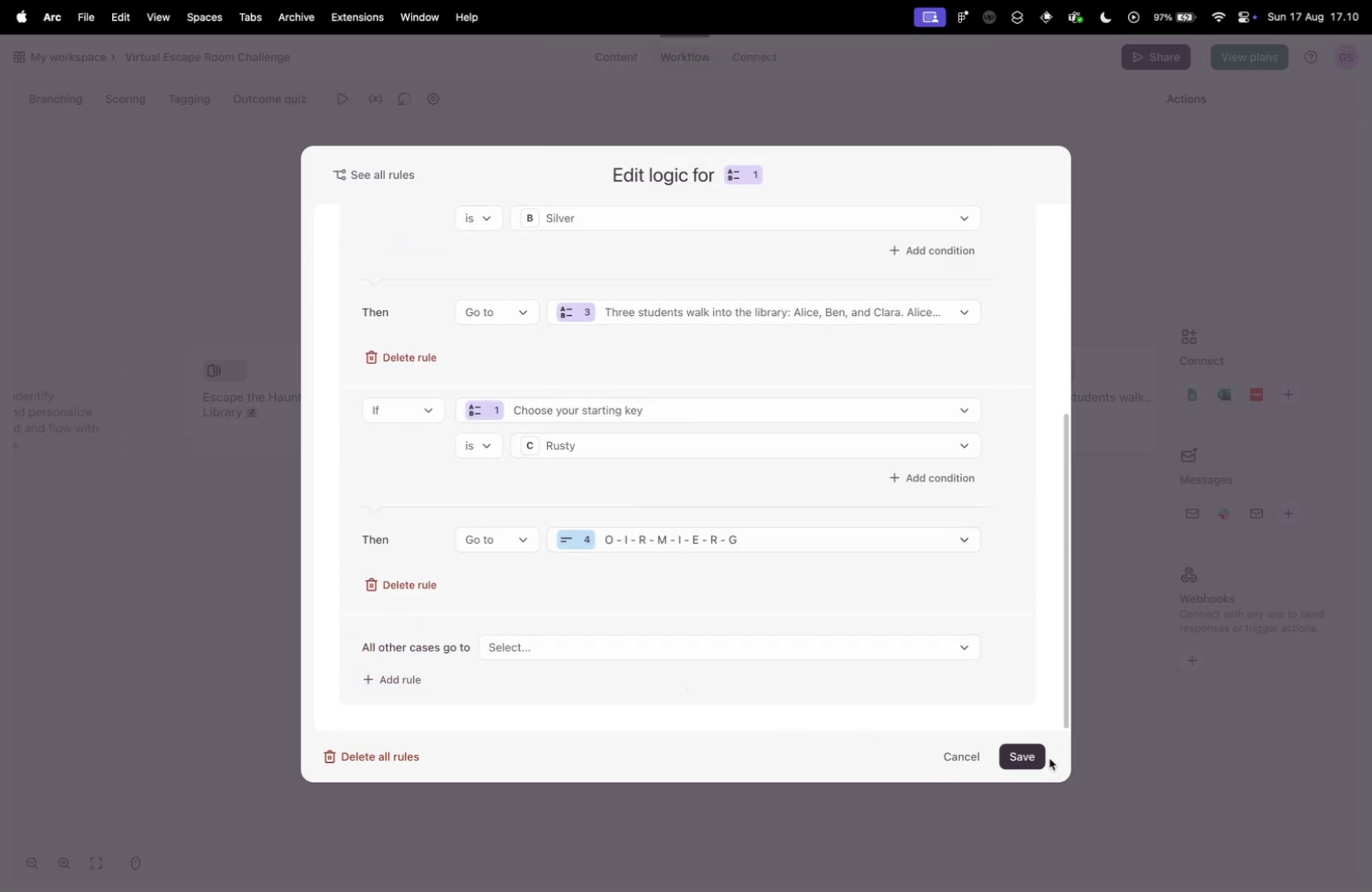 
left_click([1032, 750])
 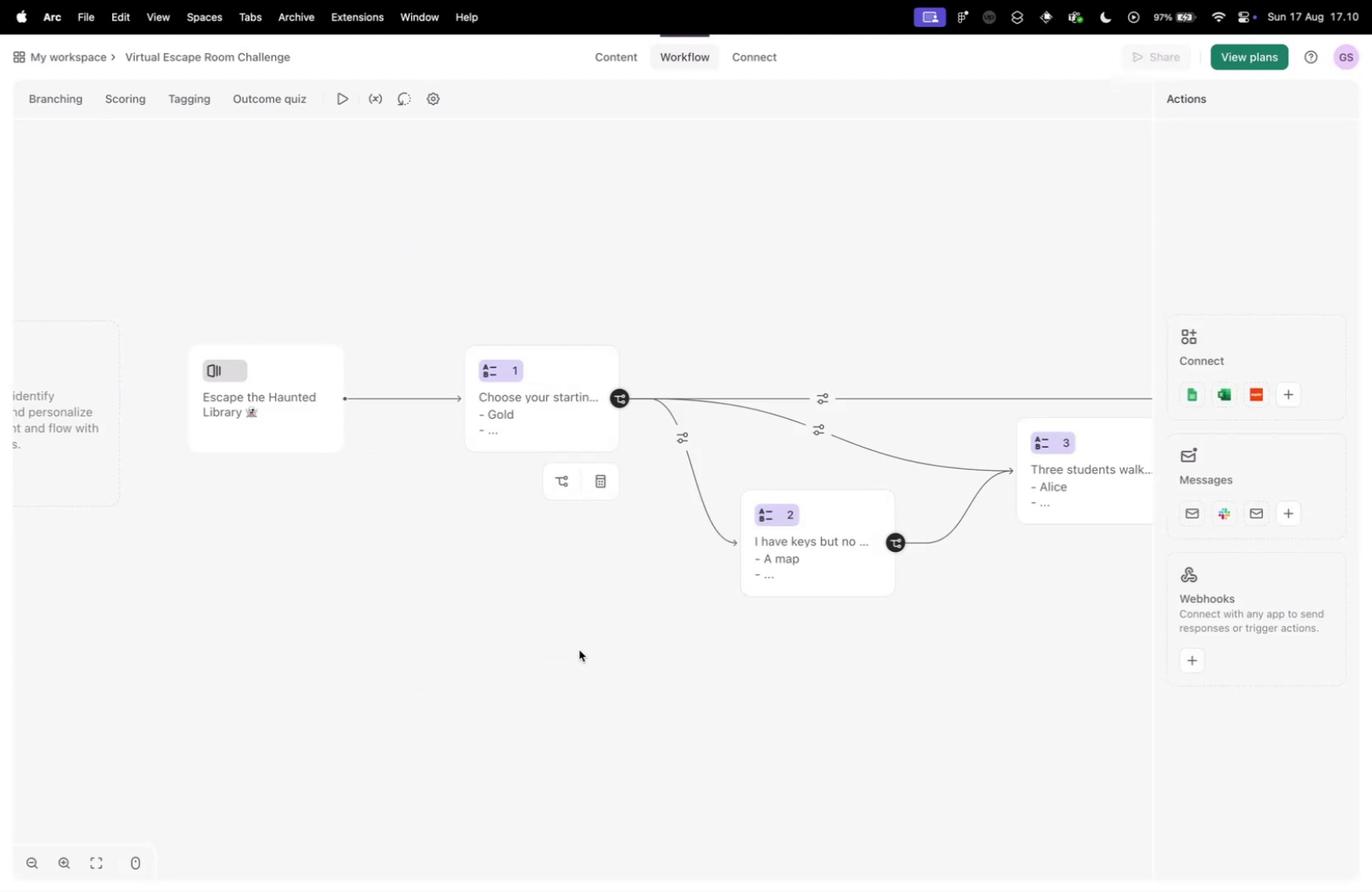 
scroll: coordinate [594, 645], scroll_direction: down, amount: 9.0
 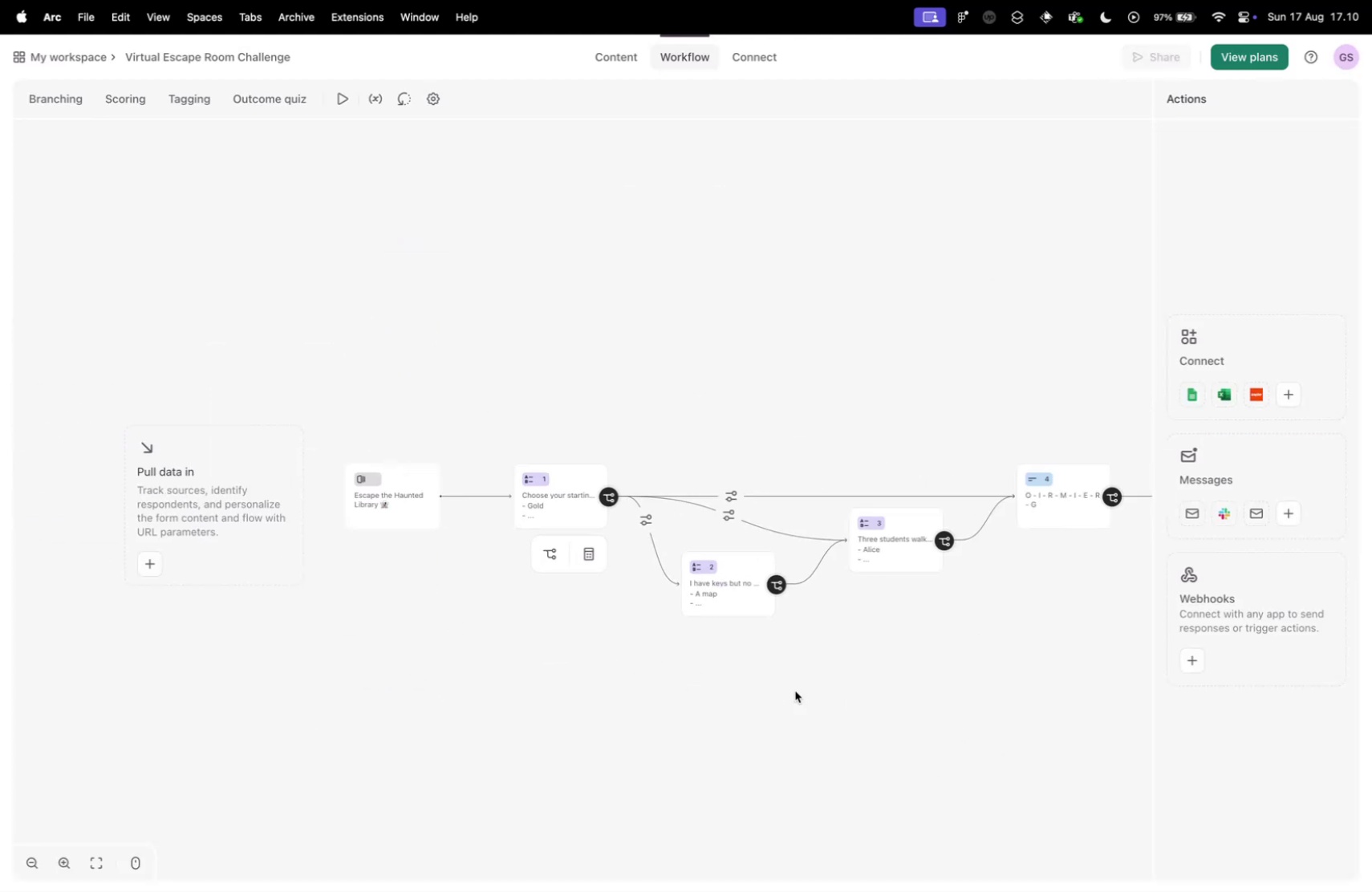 
left_click_drag(start_coordinate=[828, 692], to_coordinate=[527, 666])
 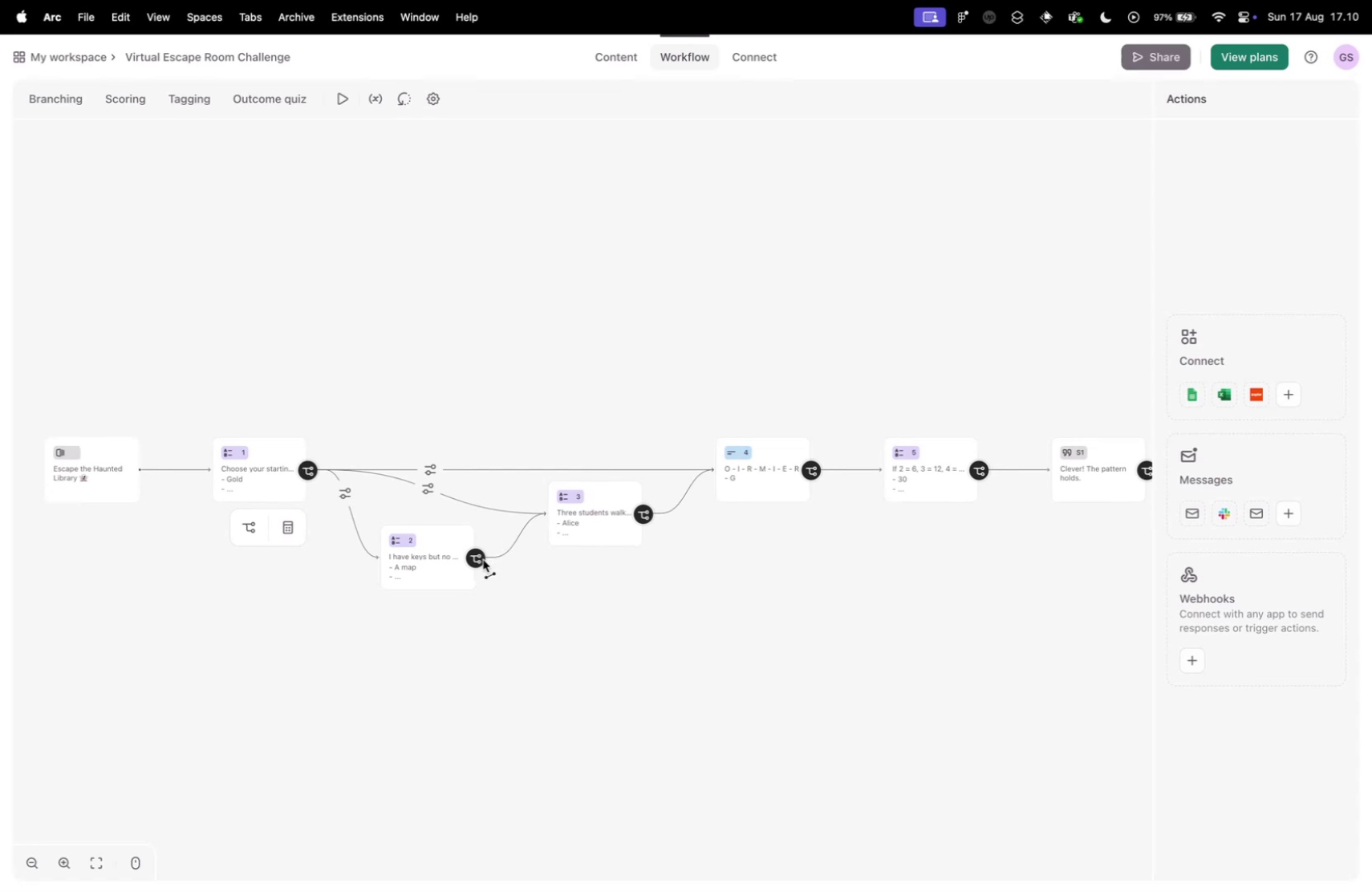 
left_click_drag(start_coordinate=[481, 558], to_coordinate=[933, 465])
 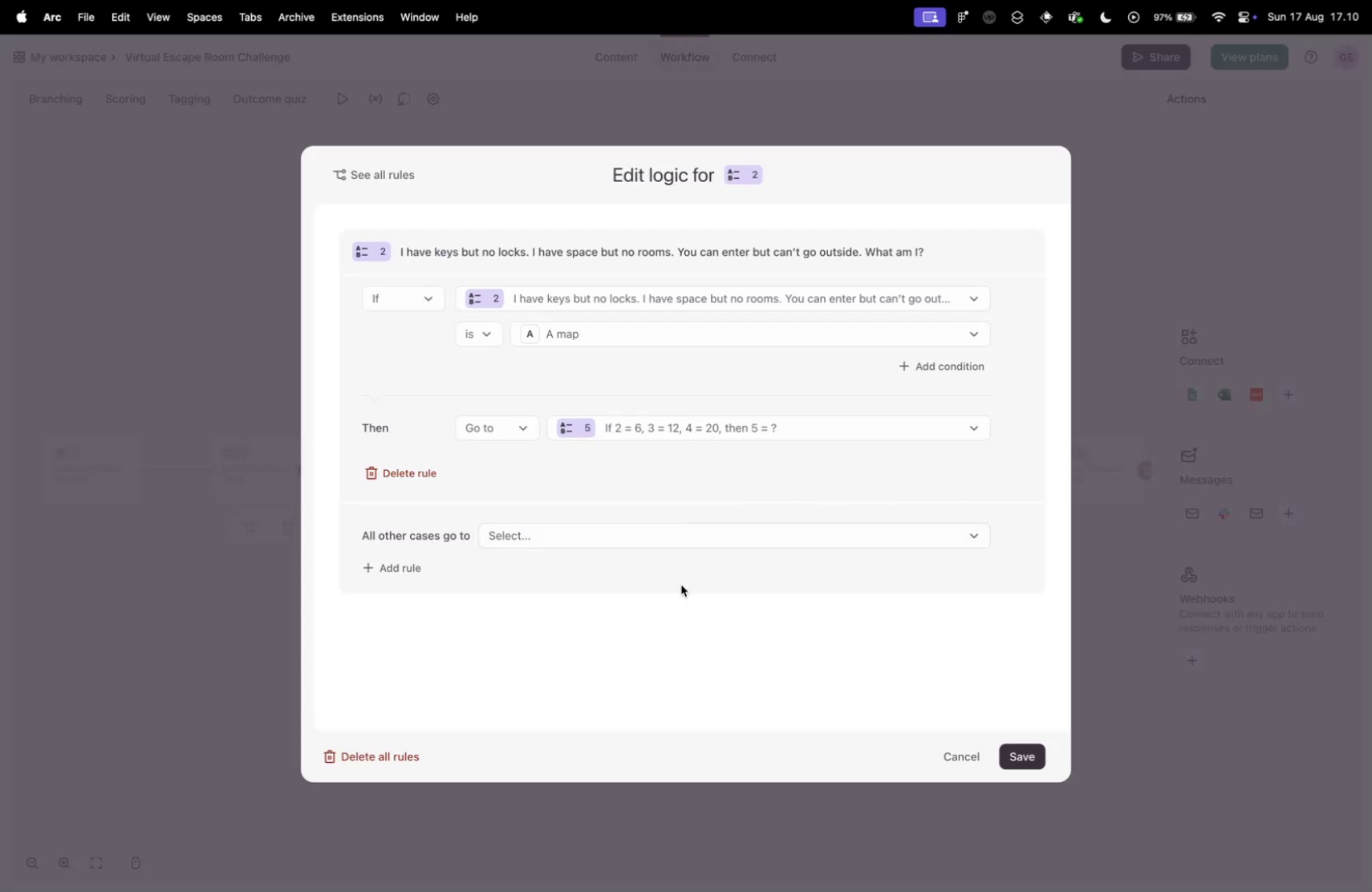 
left_click([414, 469])
 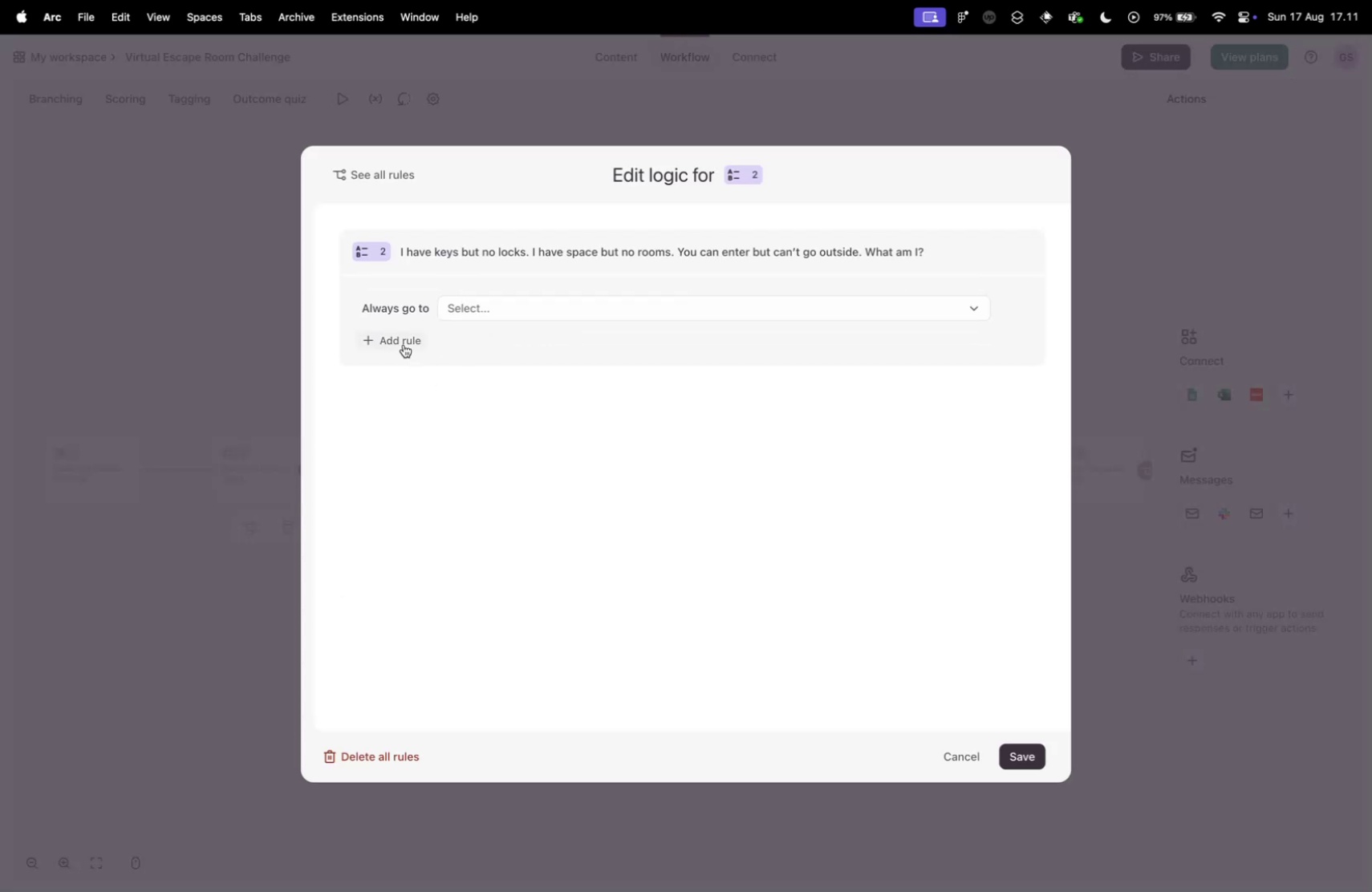 
left_click([484, 312])
 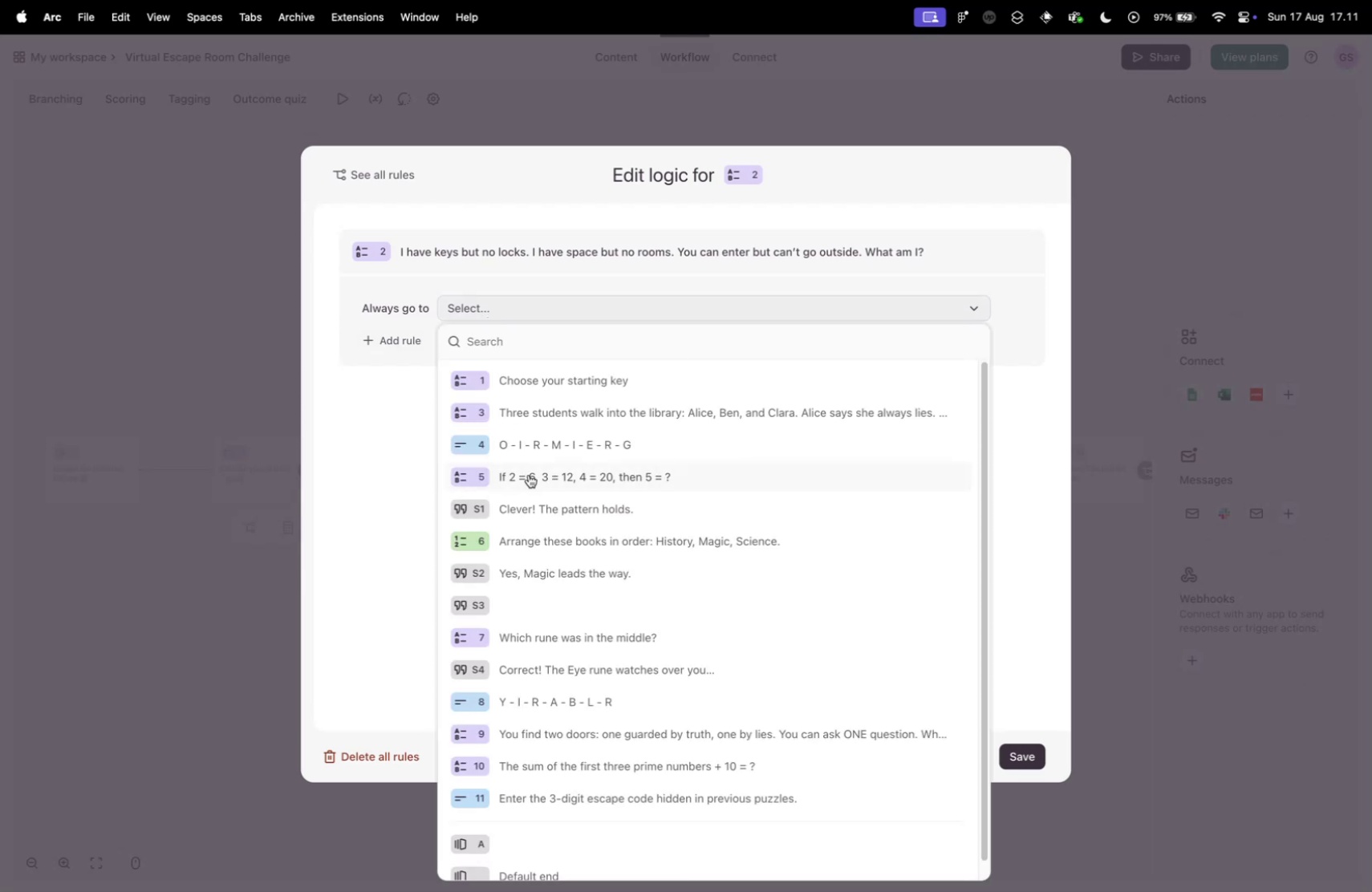 
left_click([529, 478])
 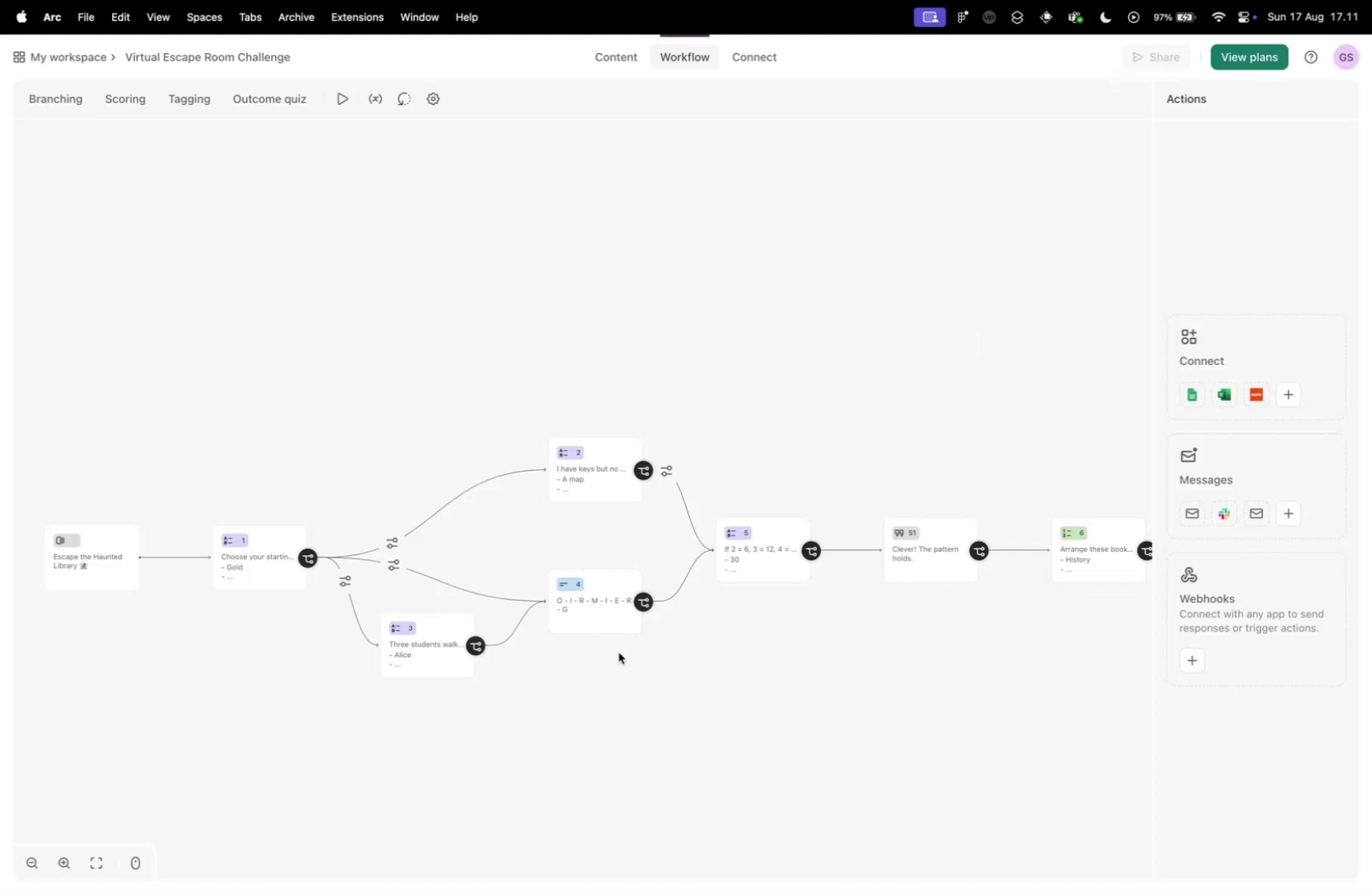 
left_click([416, 639])
 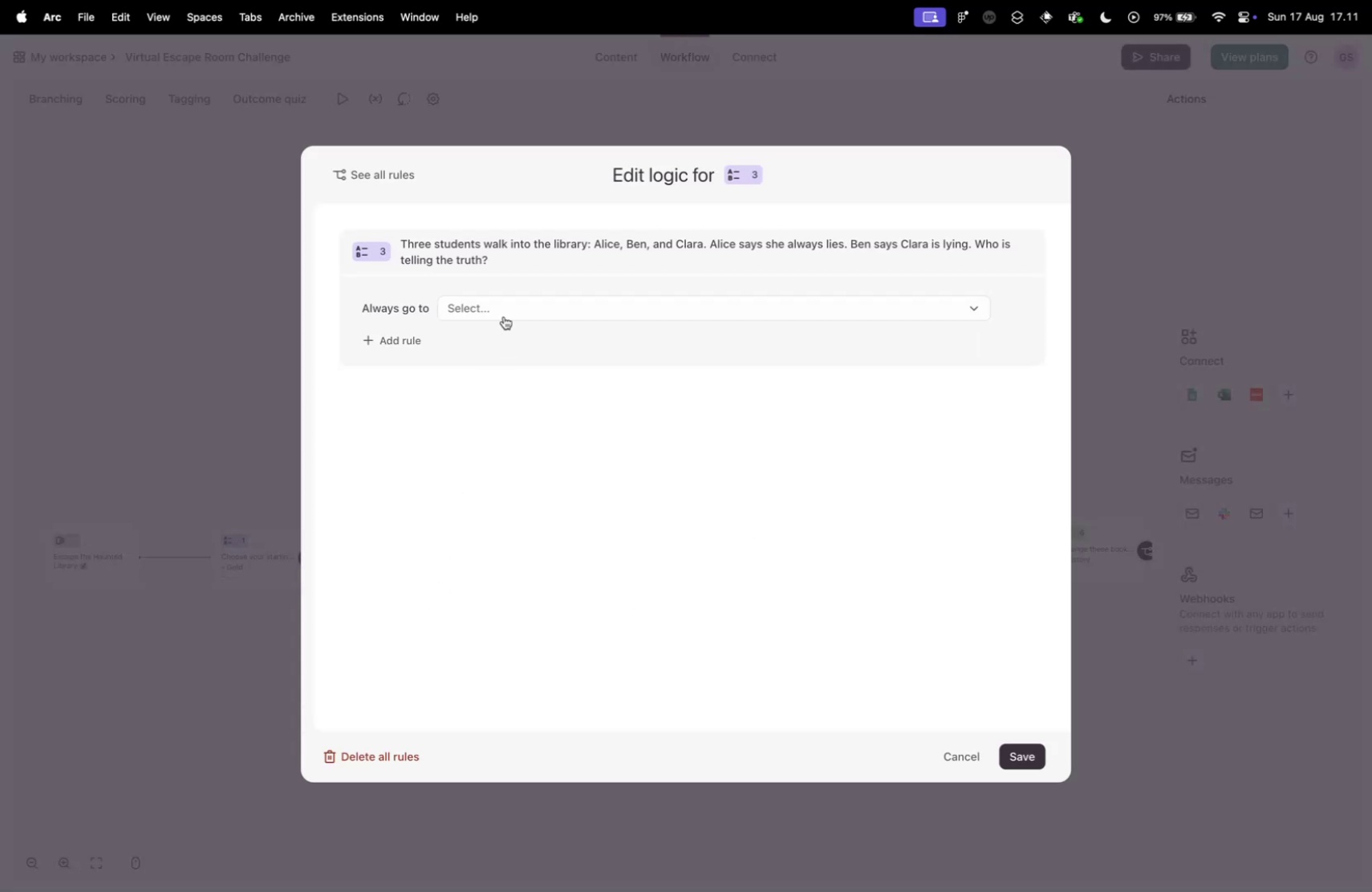 
left_click([505, 308])
 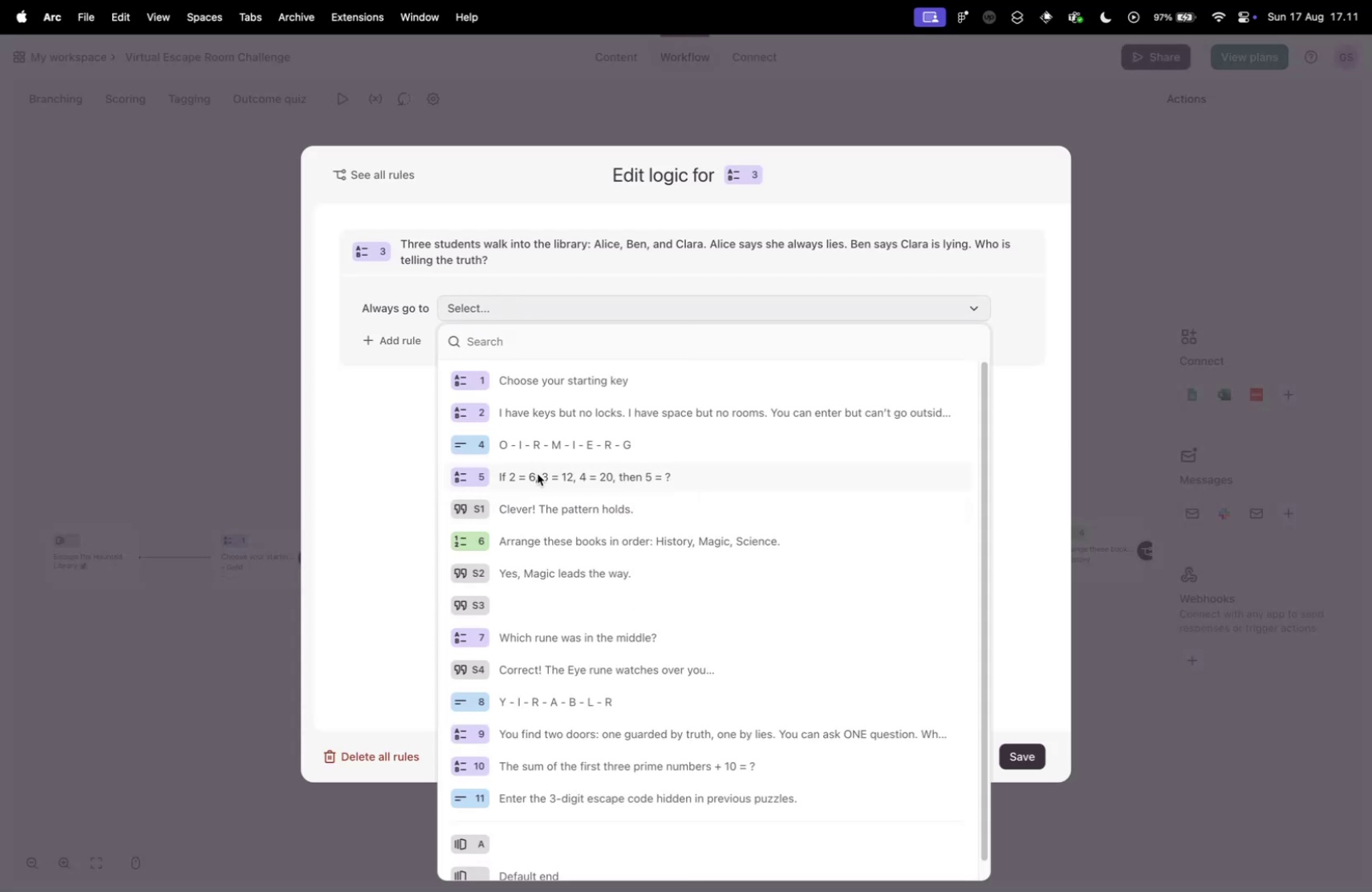 
left_click([538, 473])
 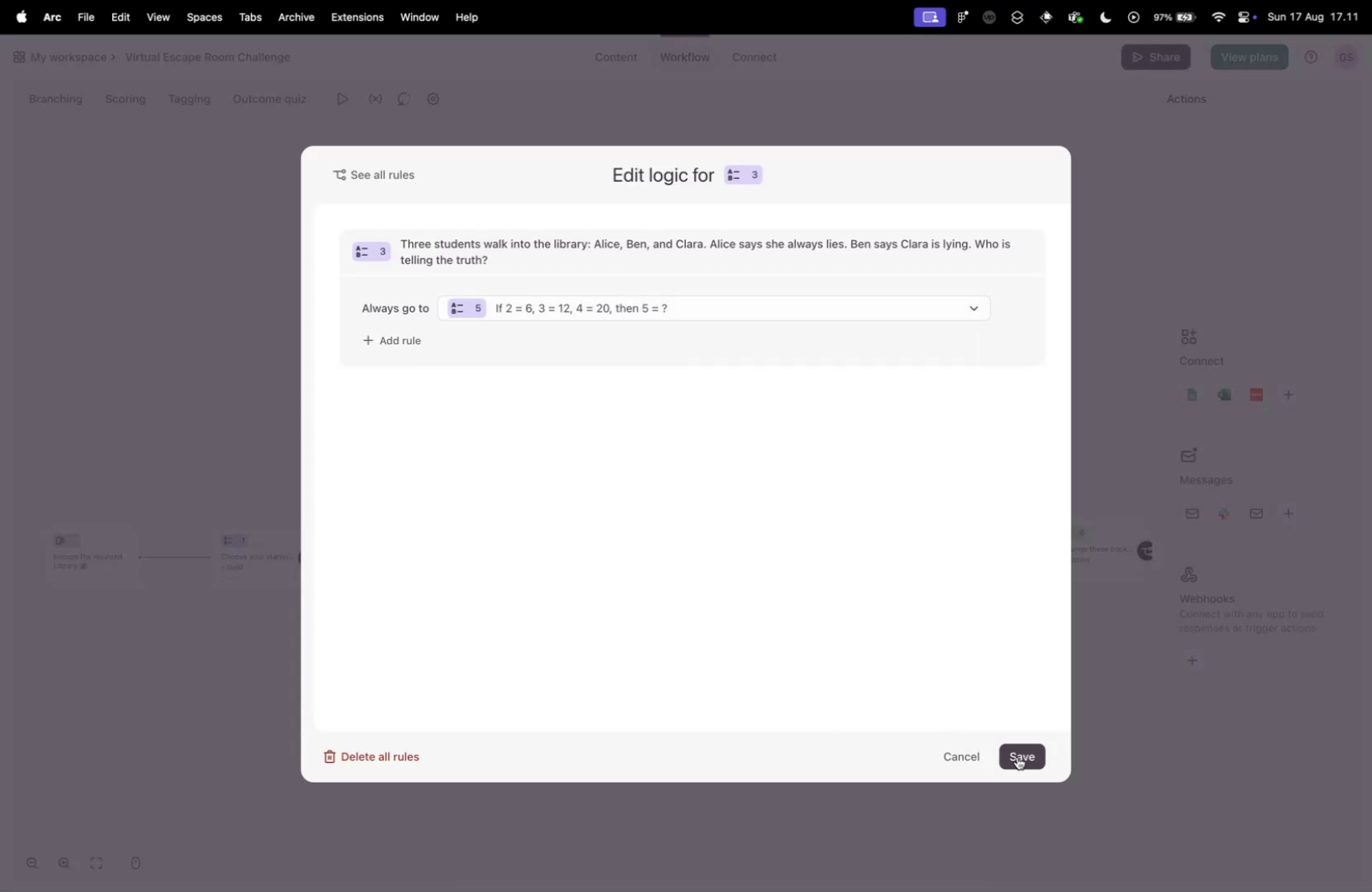 
left_click([1037, 764])
 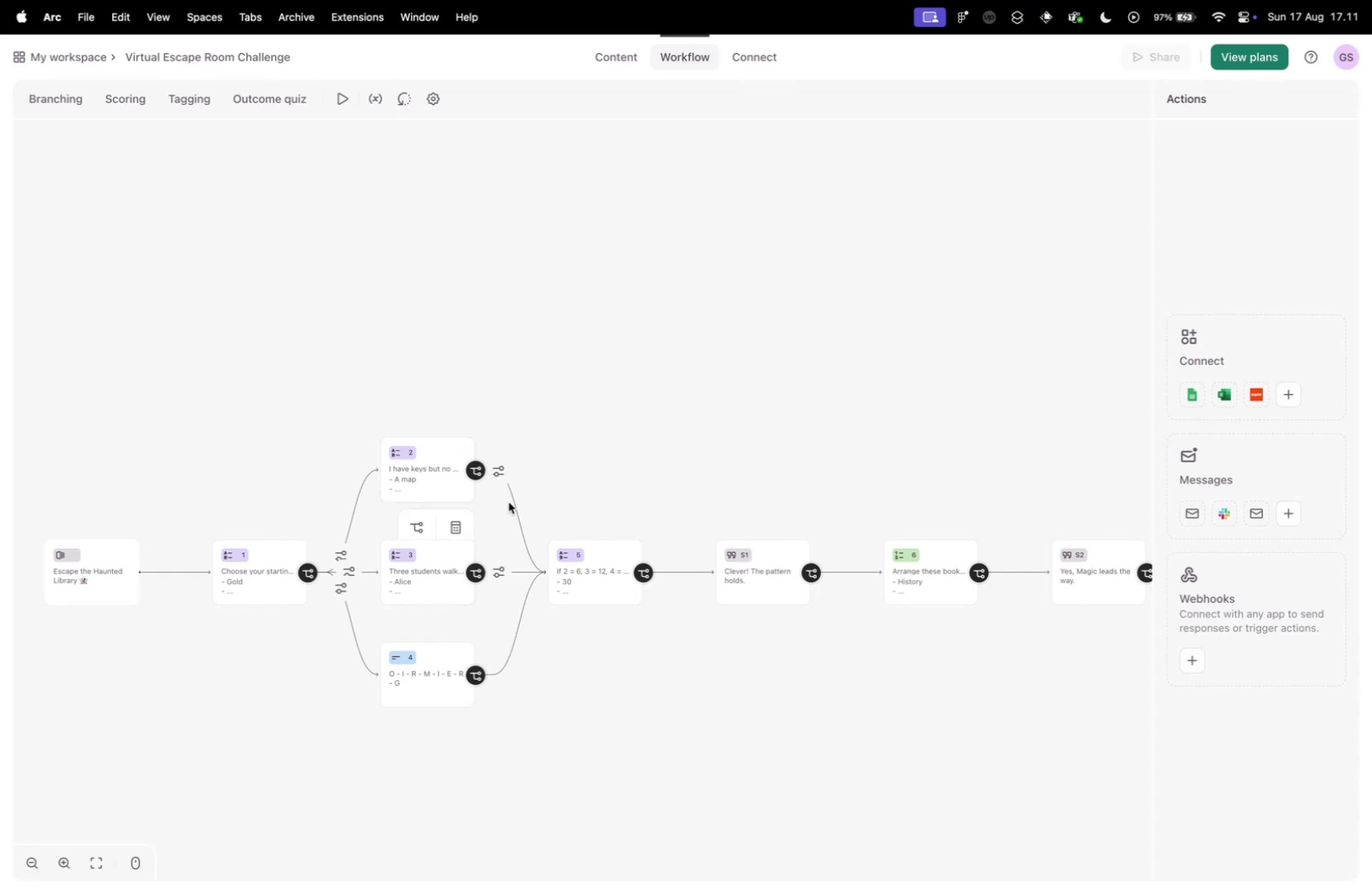 
scroll: coordinate [401, 619], scroll_direction: up, amount: 14.0
 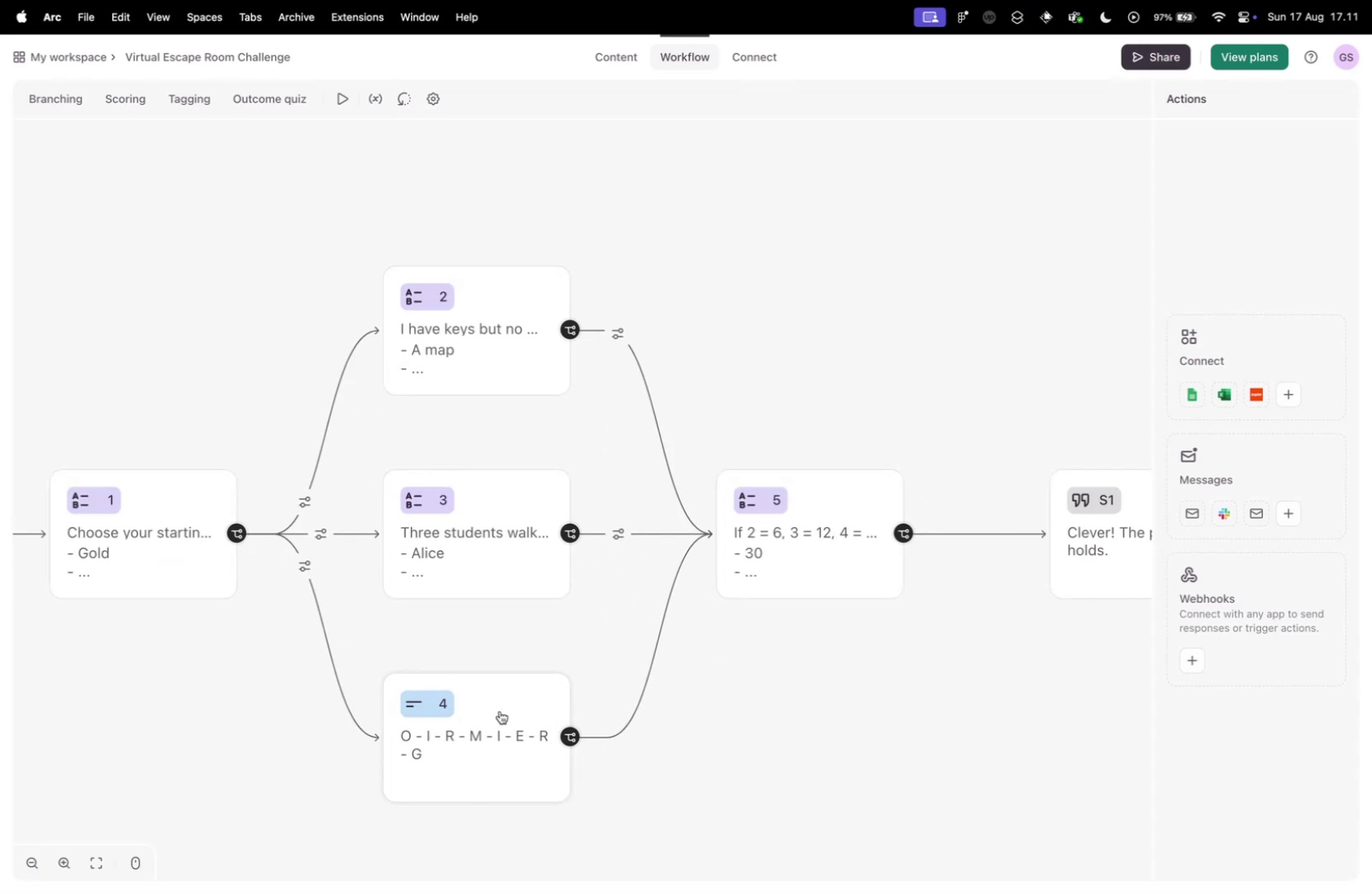 
left_click([498, 709])
 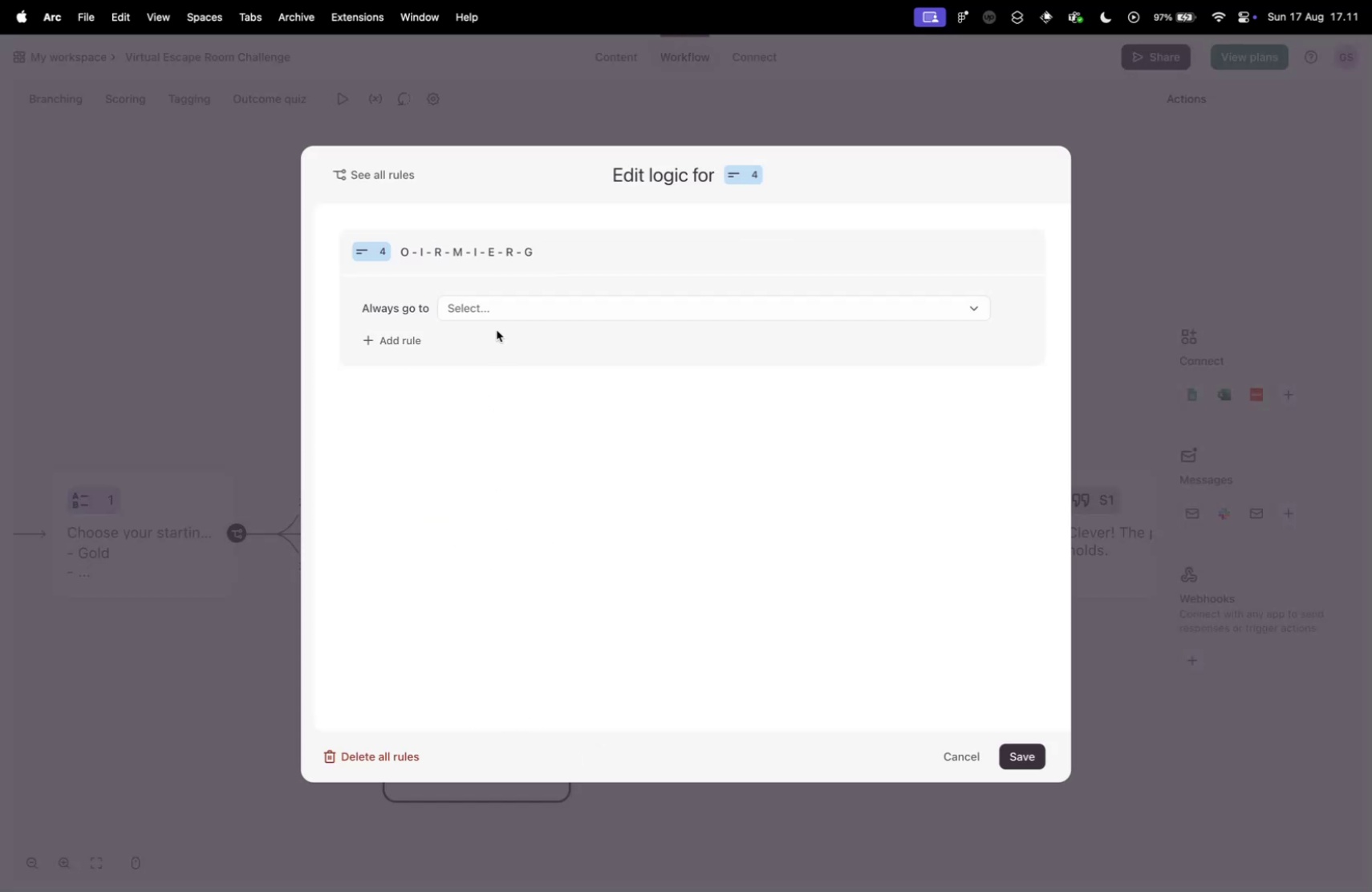 
left_click([501, 307])
 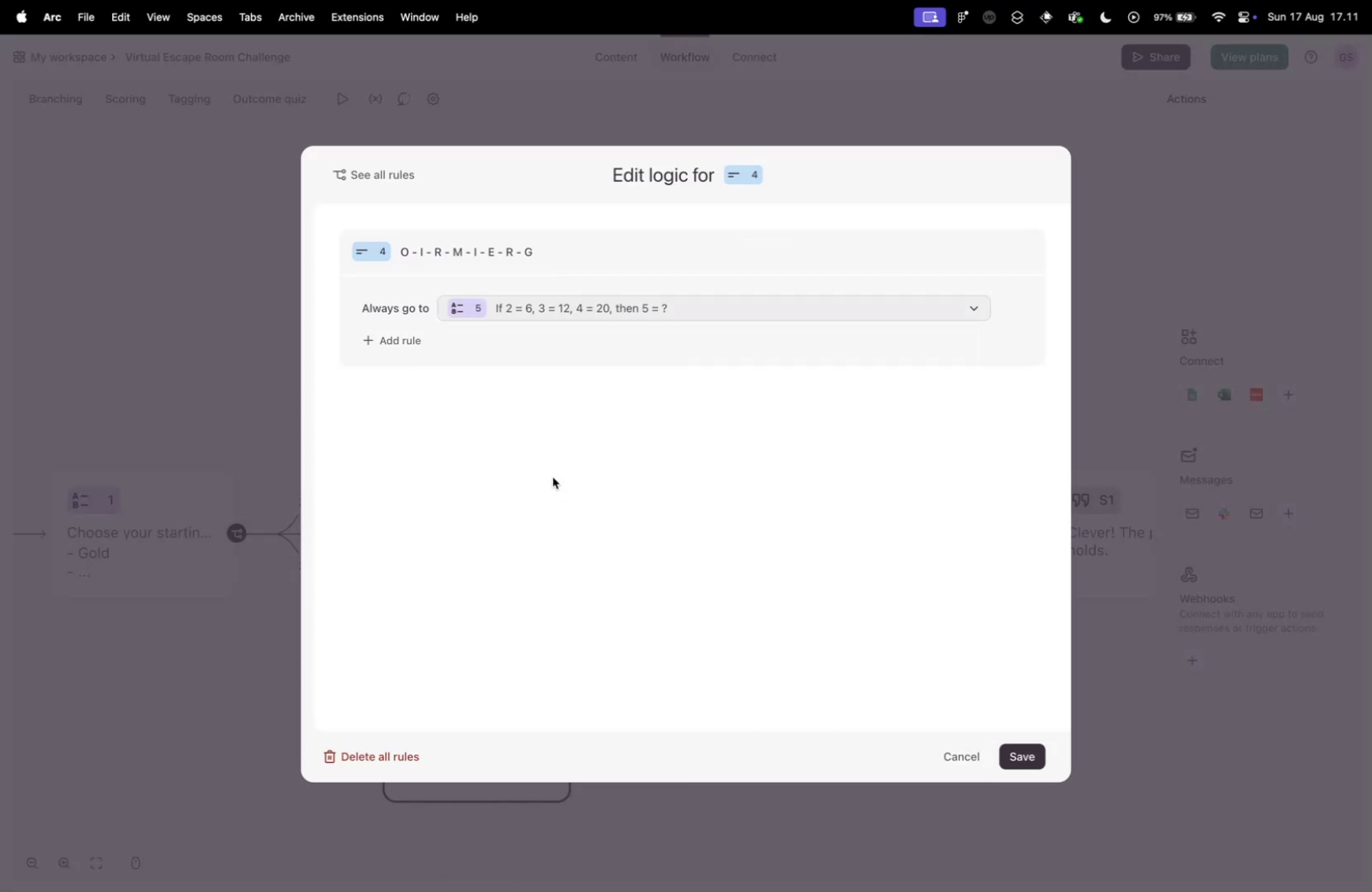 
left_click([1029, 756])
 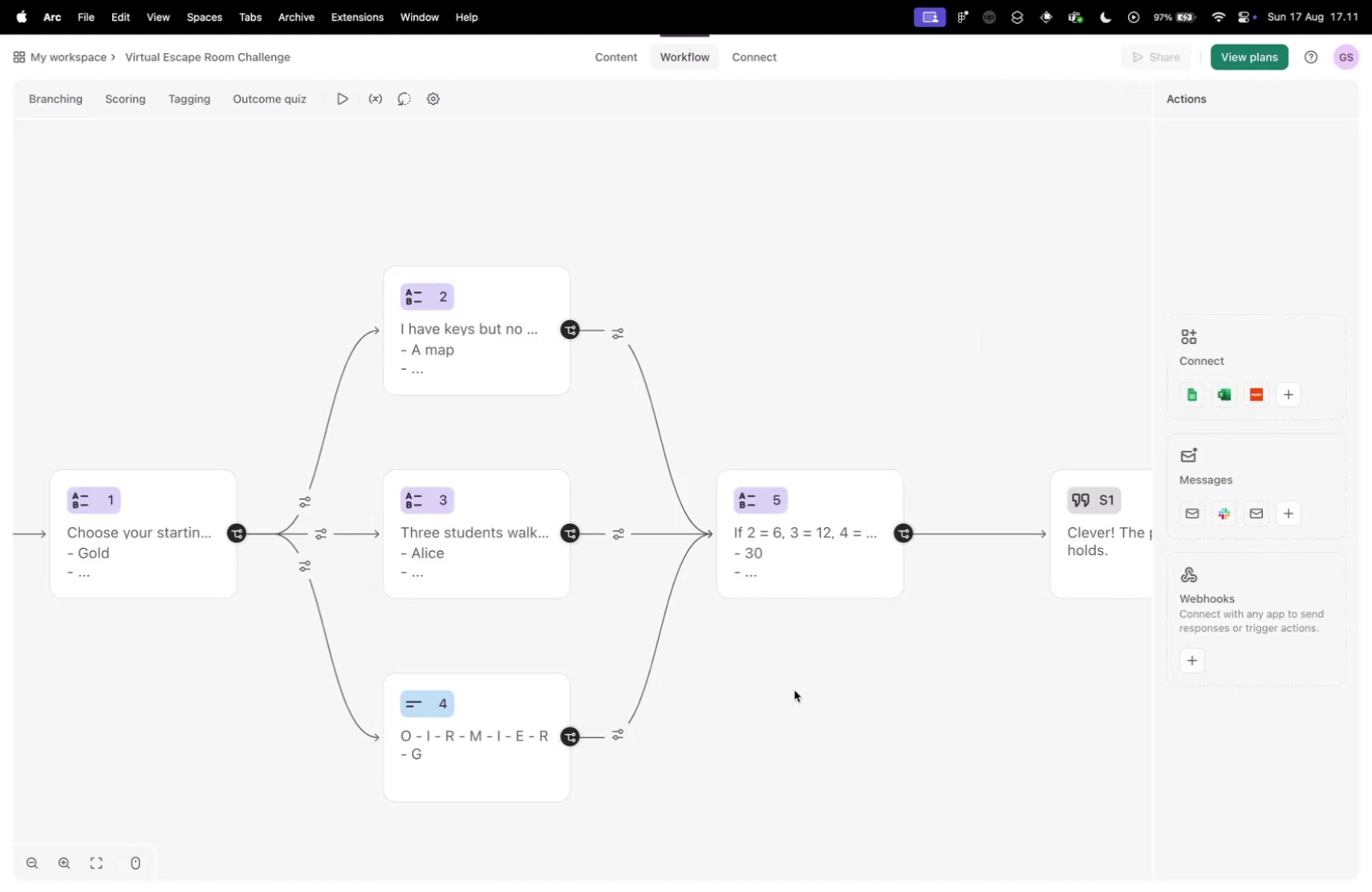 
left_click([798, 691])
 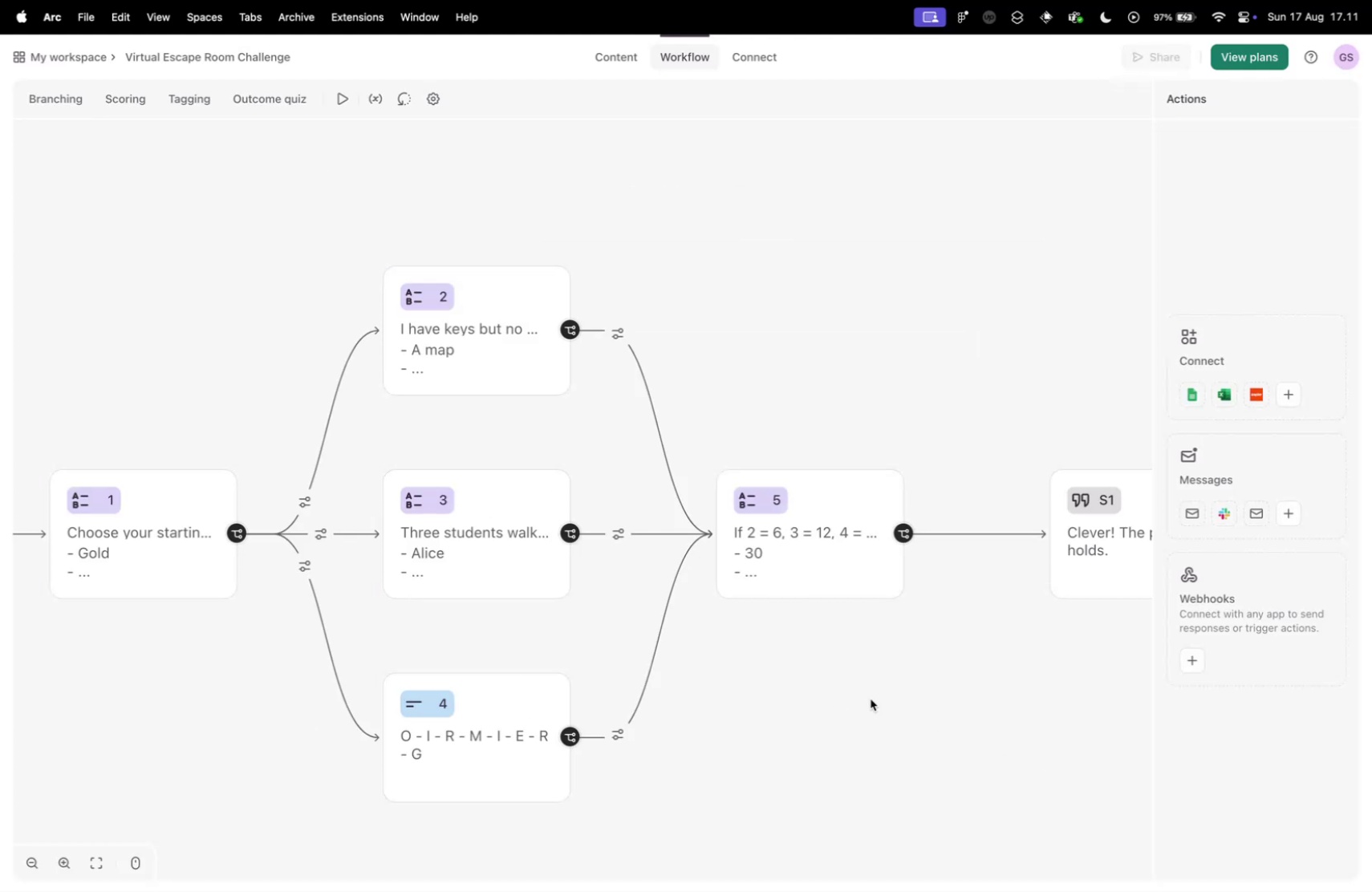 
left_click_drag(start_coordinate=[927, 703], to_coordinate=[872, 598])
 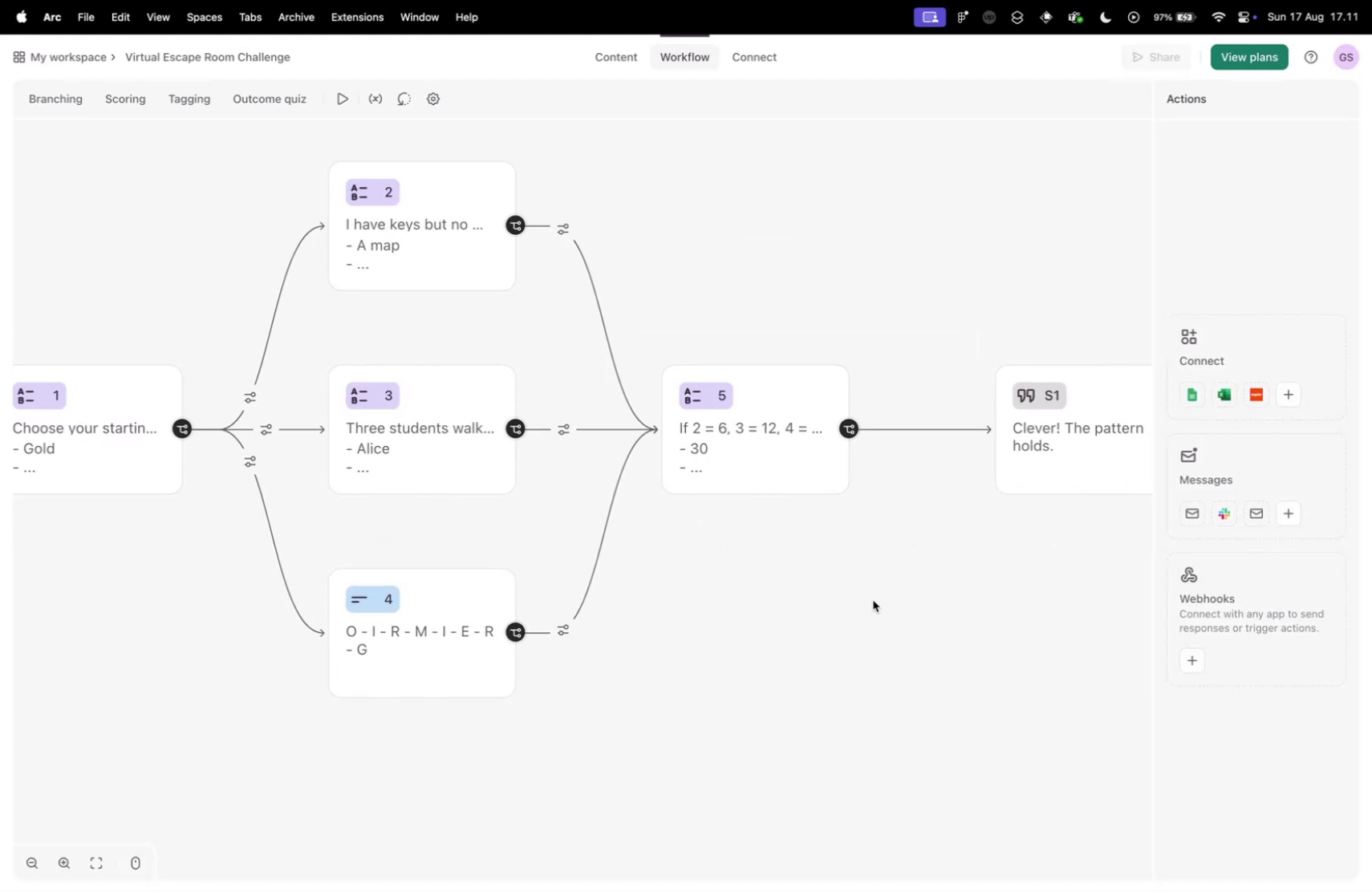 
scroll: coordinate [875, 599], scroll_direction: down, amount: 5.0
 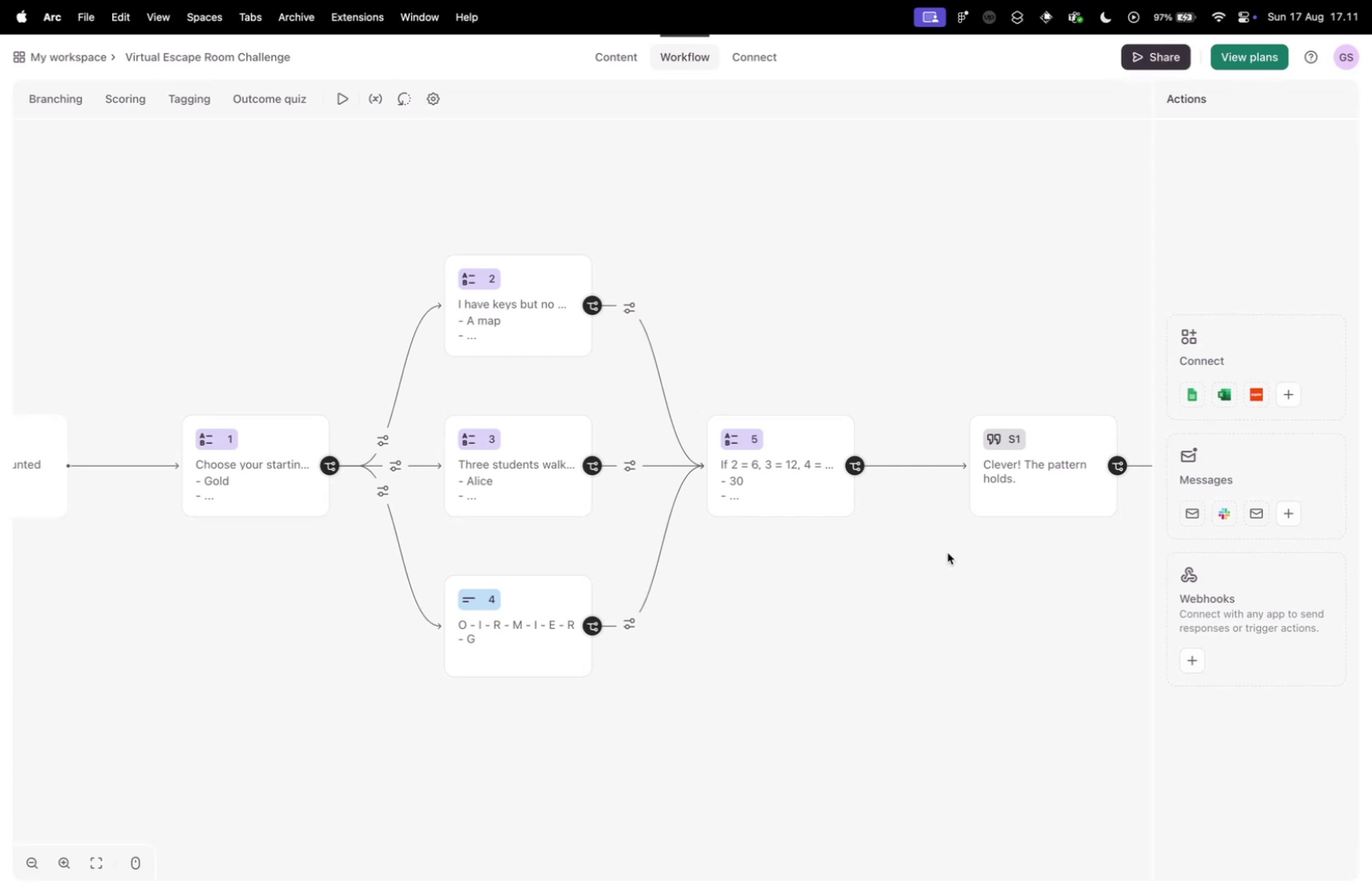 
left_click([815, 486])
 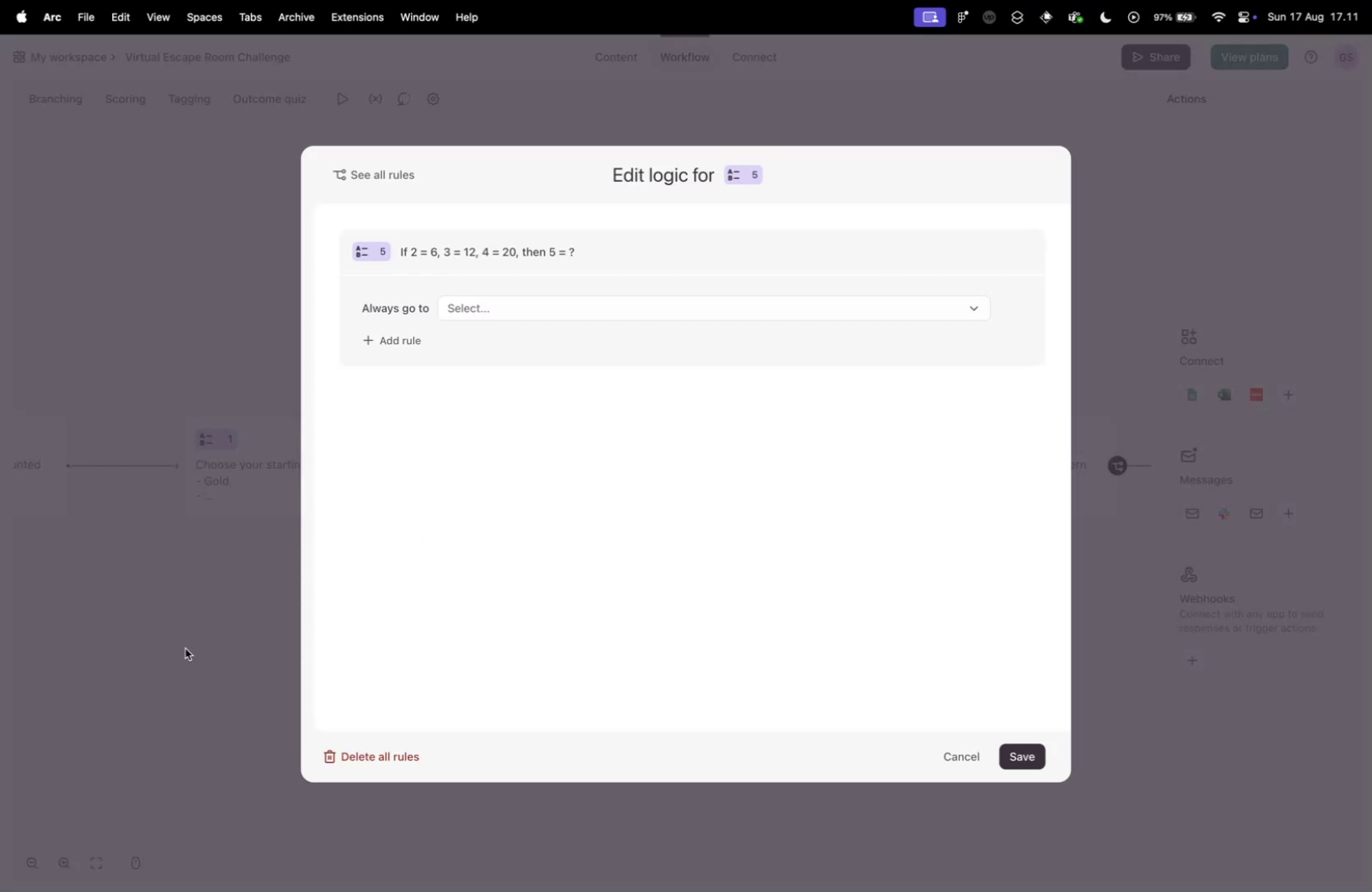 
left_click([185, 647])
 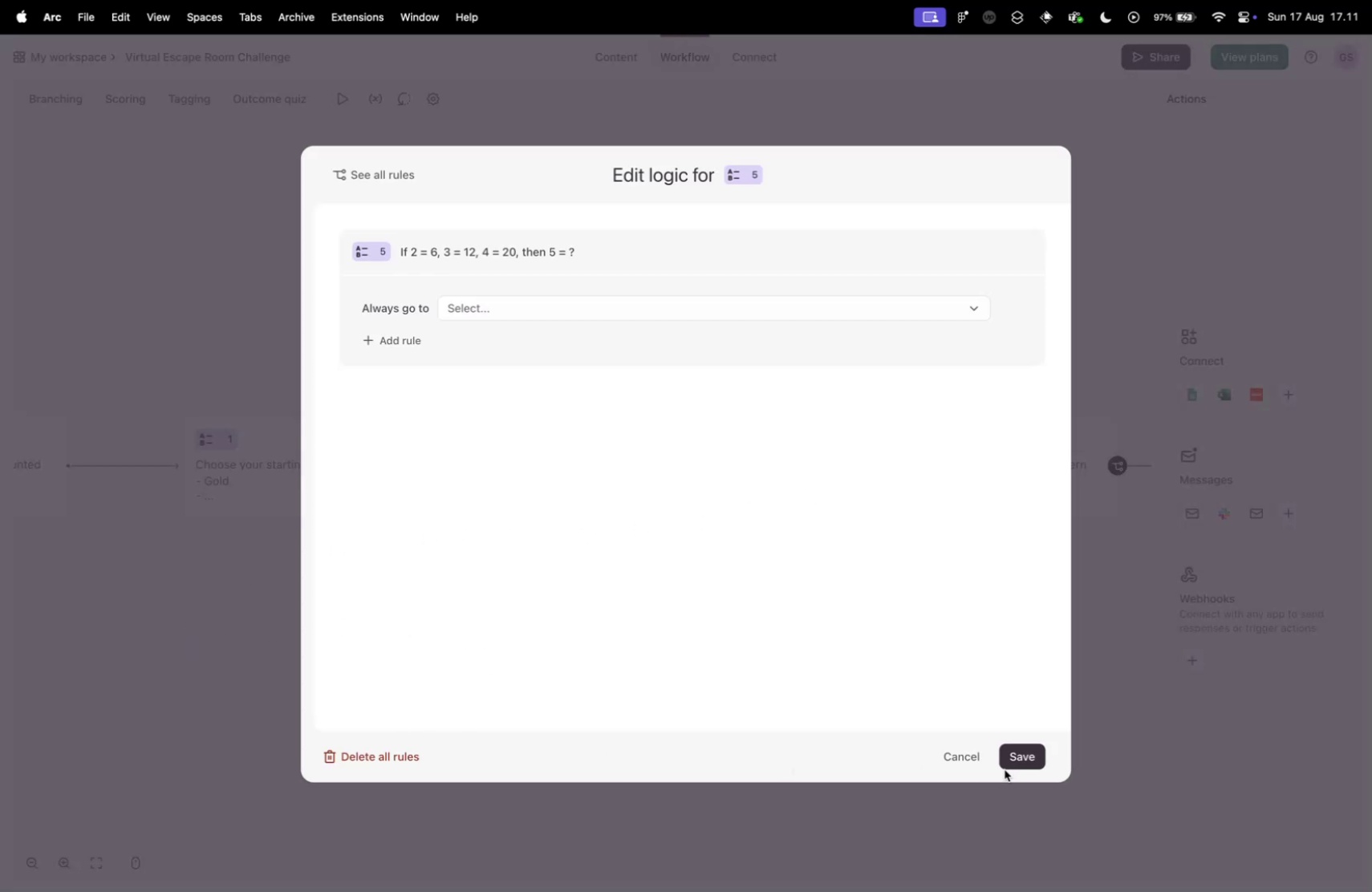 
left_click([975, 758])
 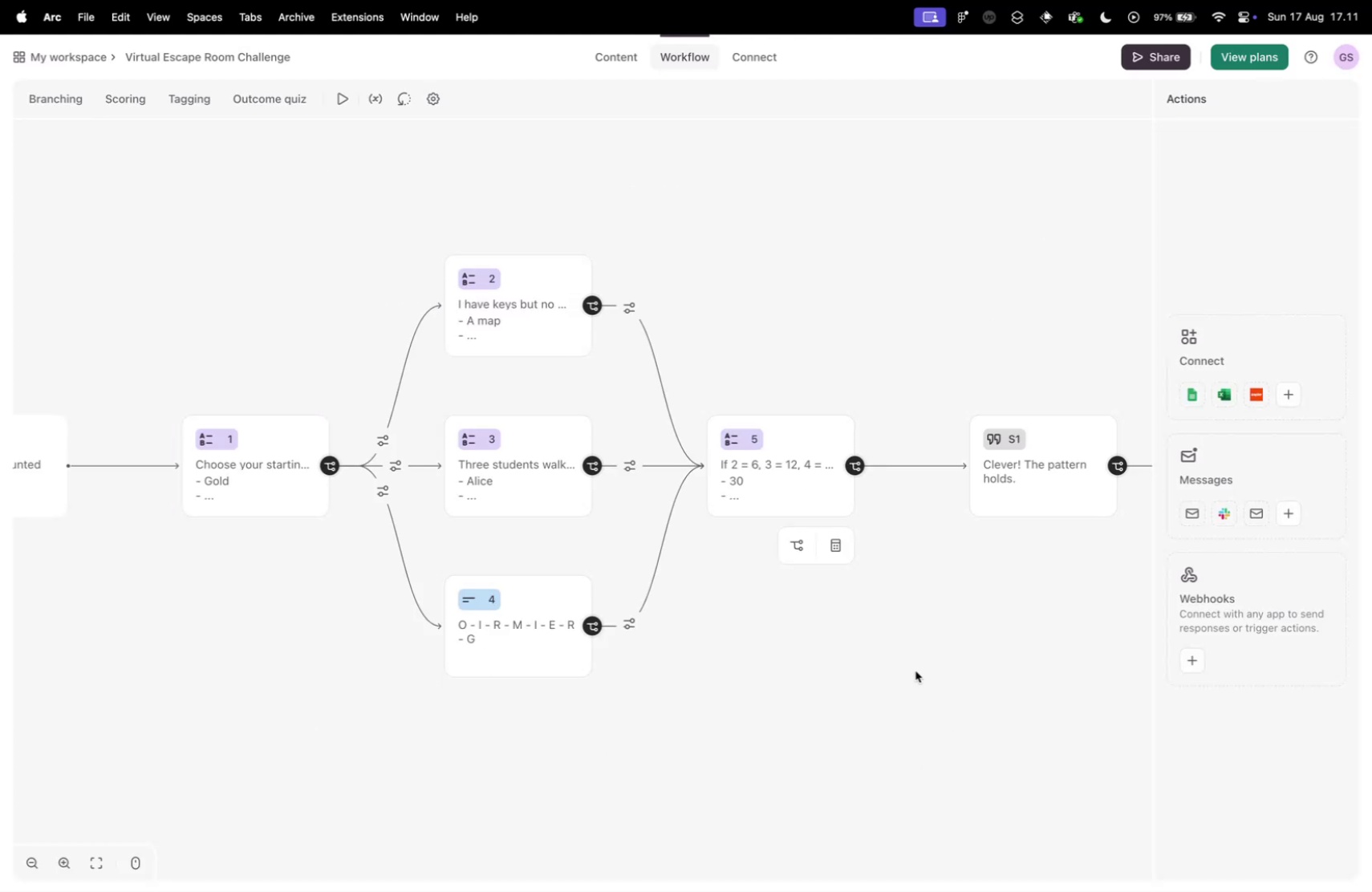 
key(Tab)
 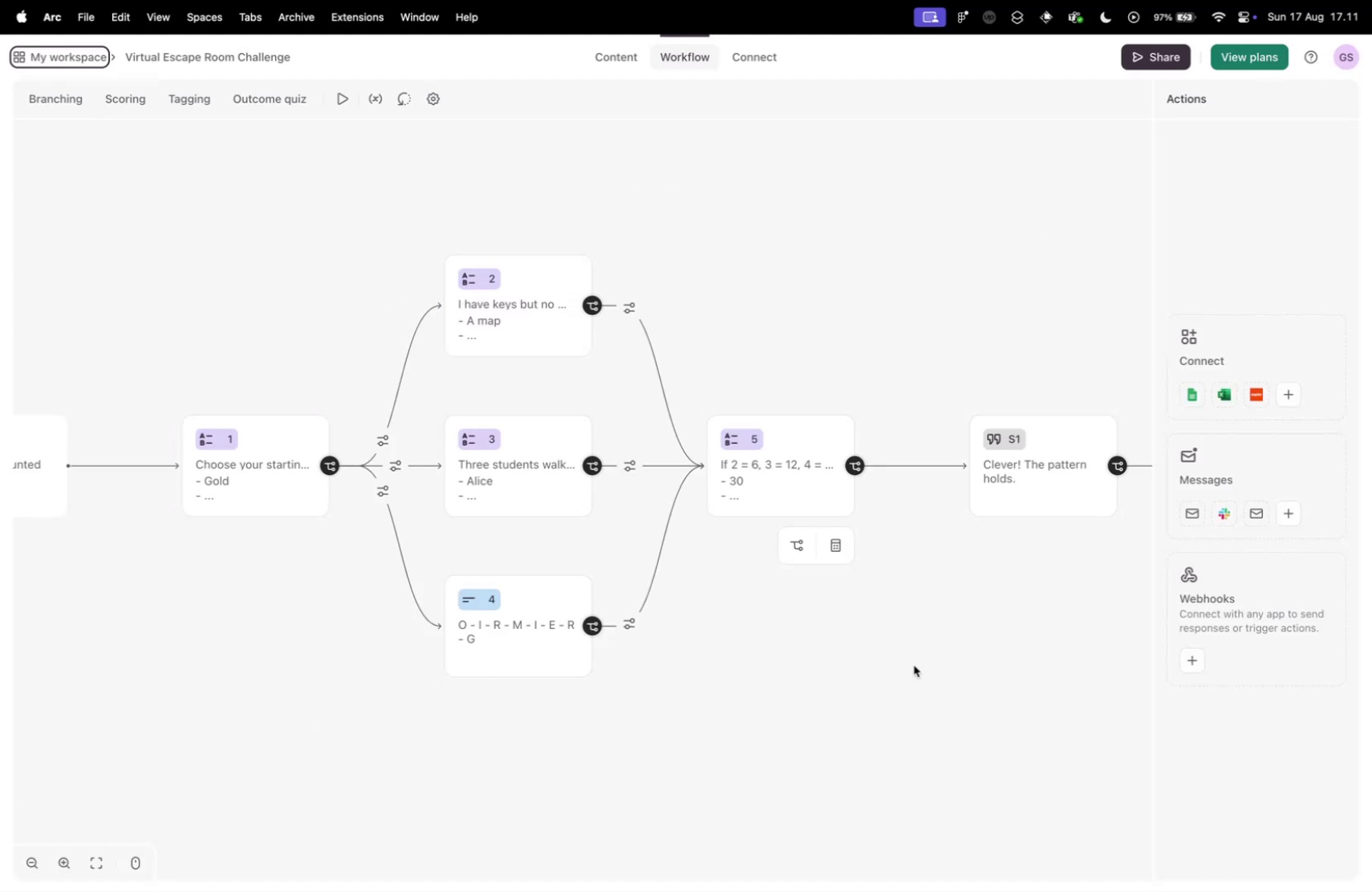 
key(Control+ControlLeft)
 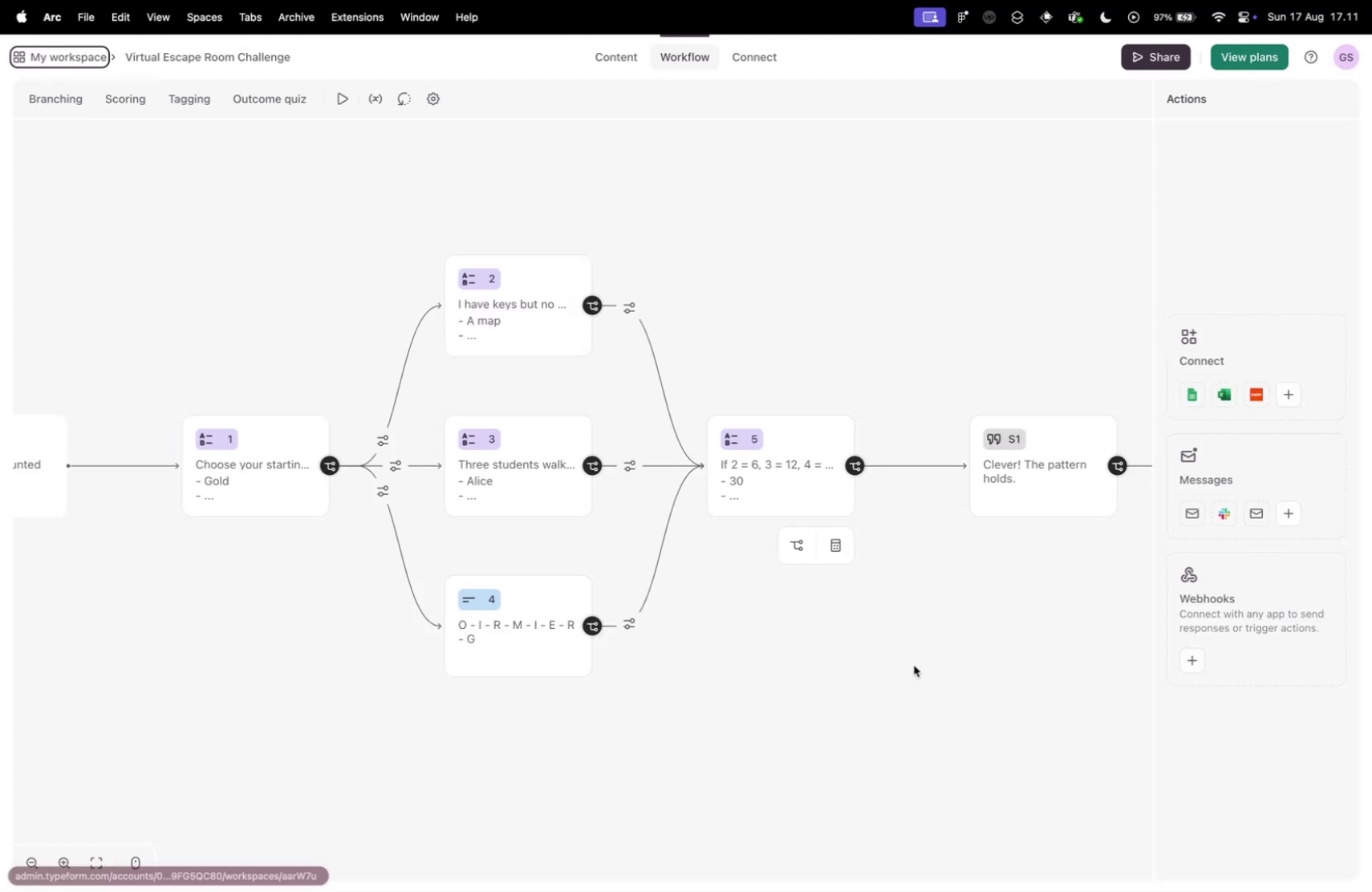 
key(Control+Tab)
 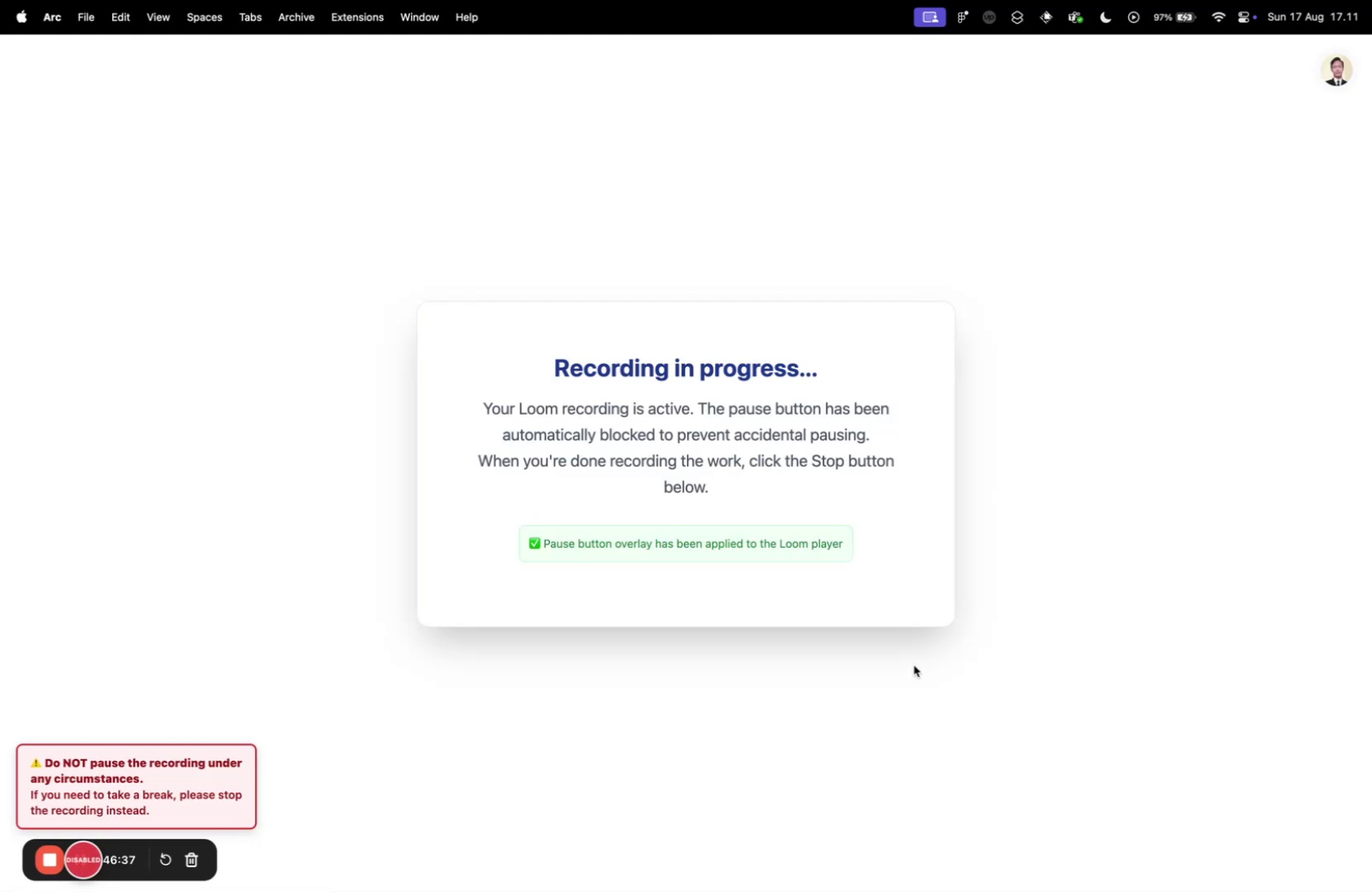 
key(Control+ControlLeft)
 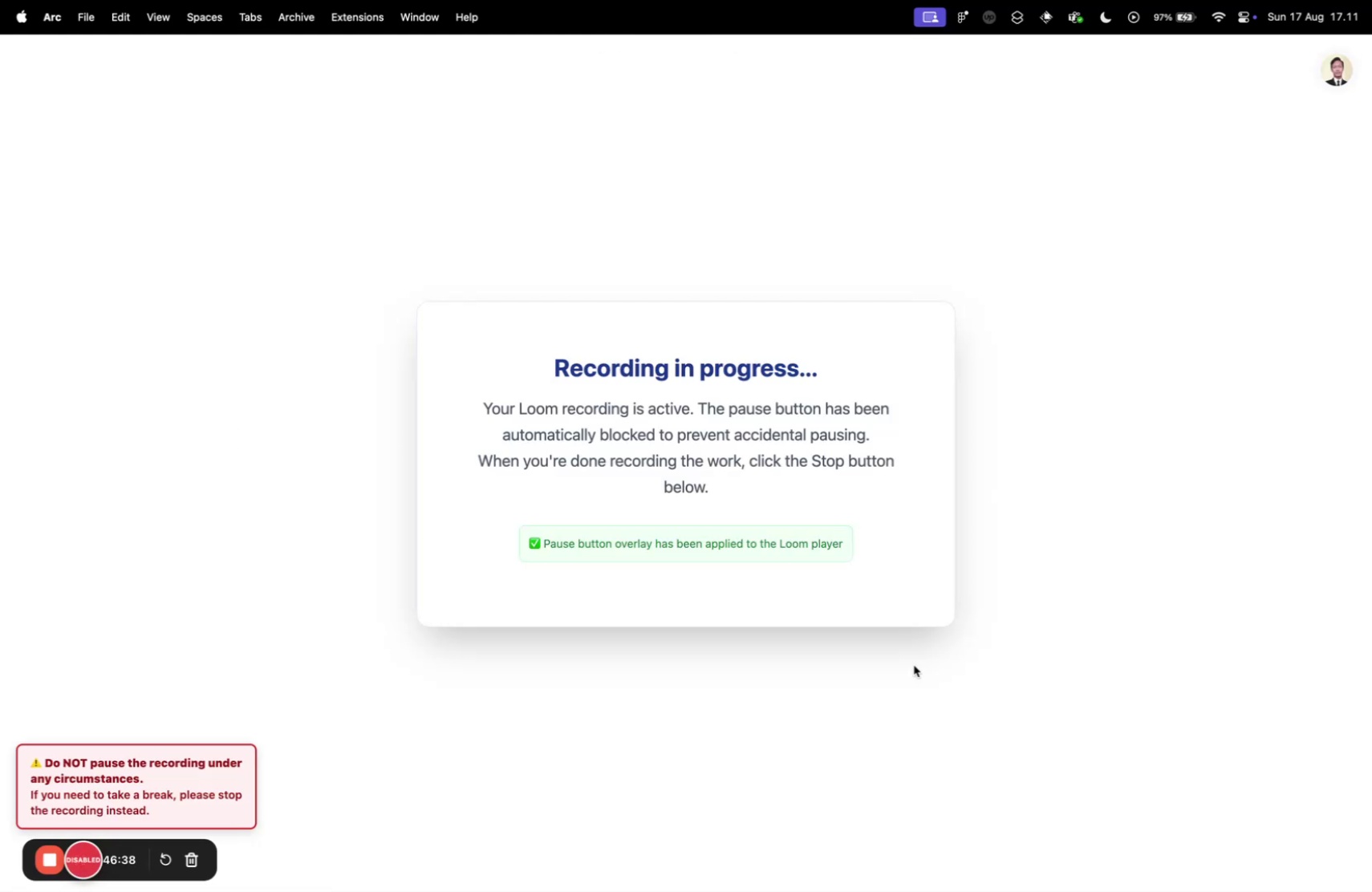 
key(Control+Tab)
 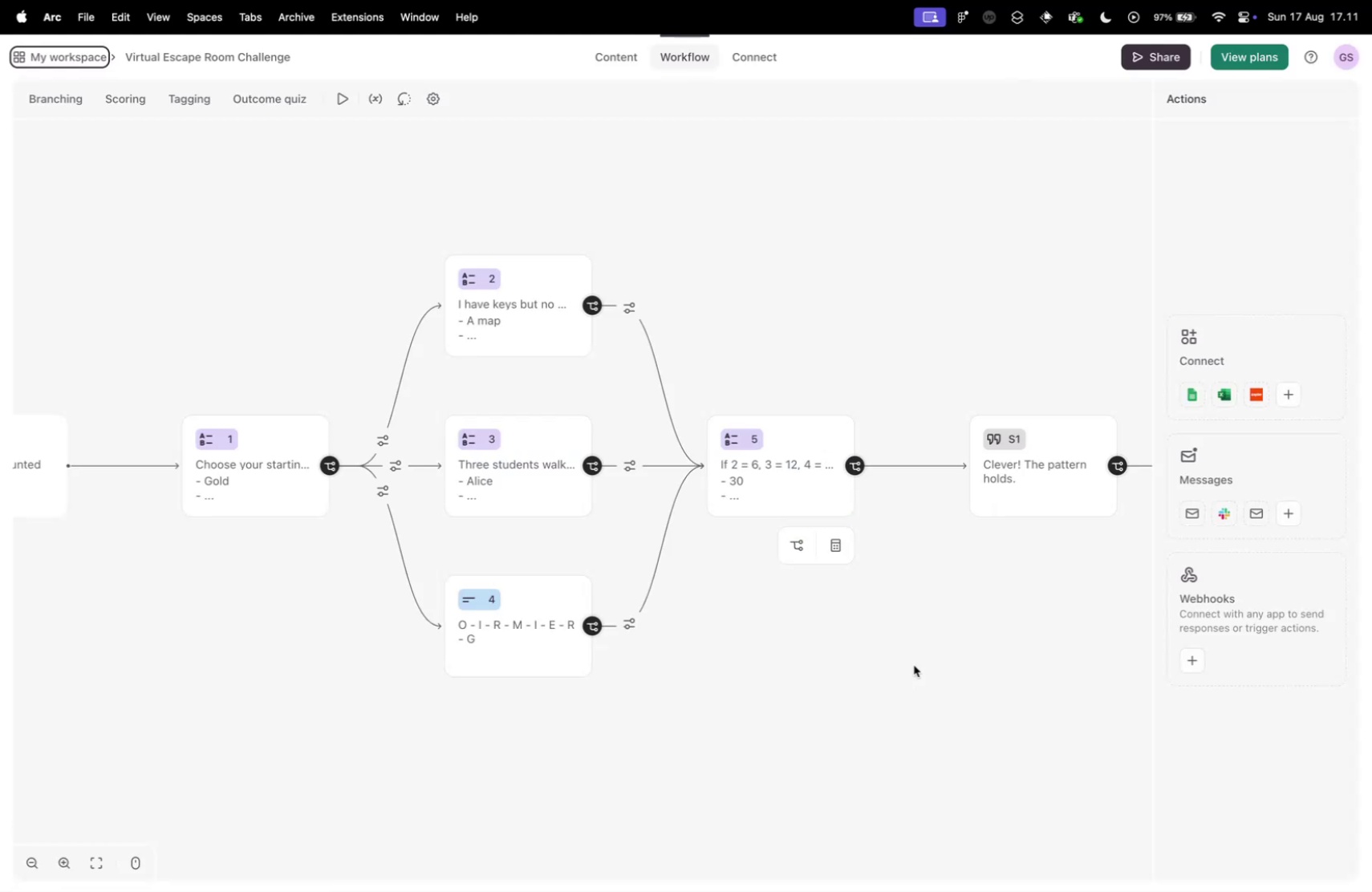 
key(Control+Tab)
 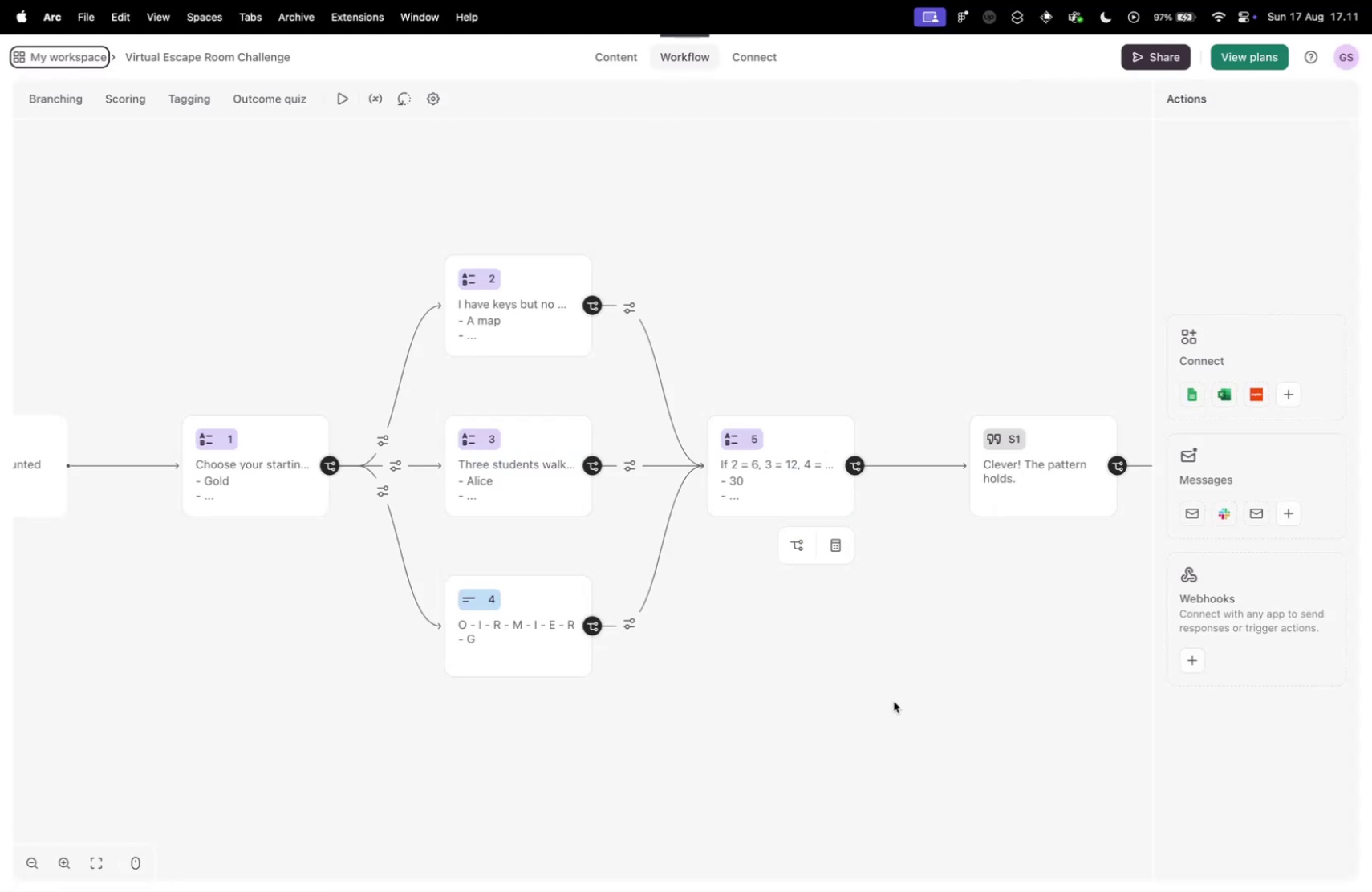 
key(Control+Tab)
 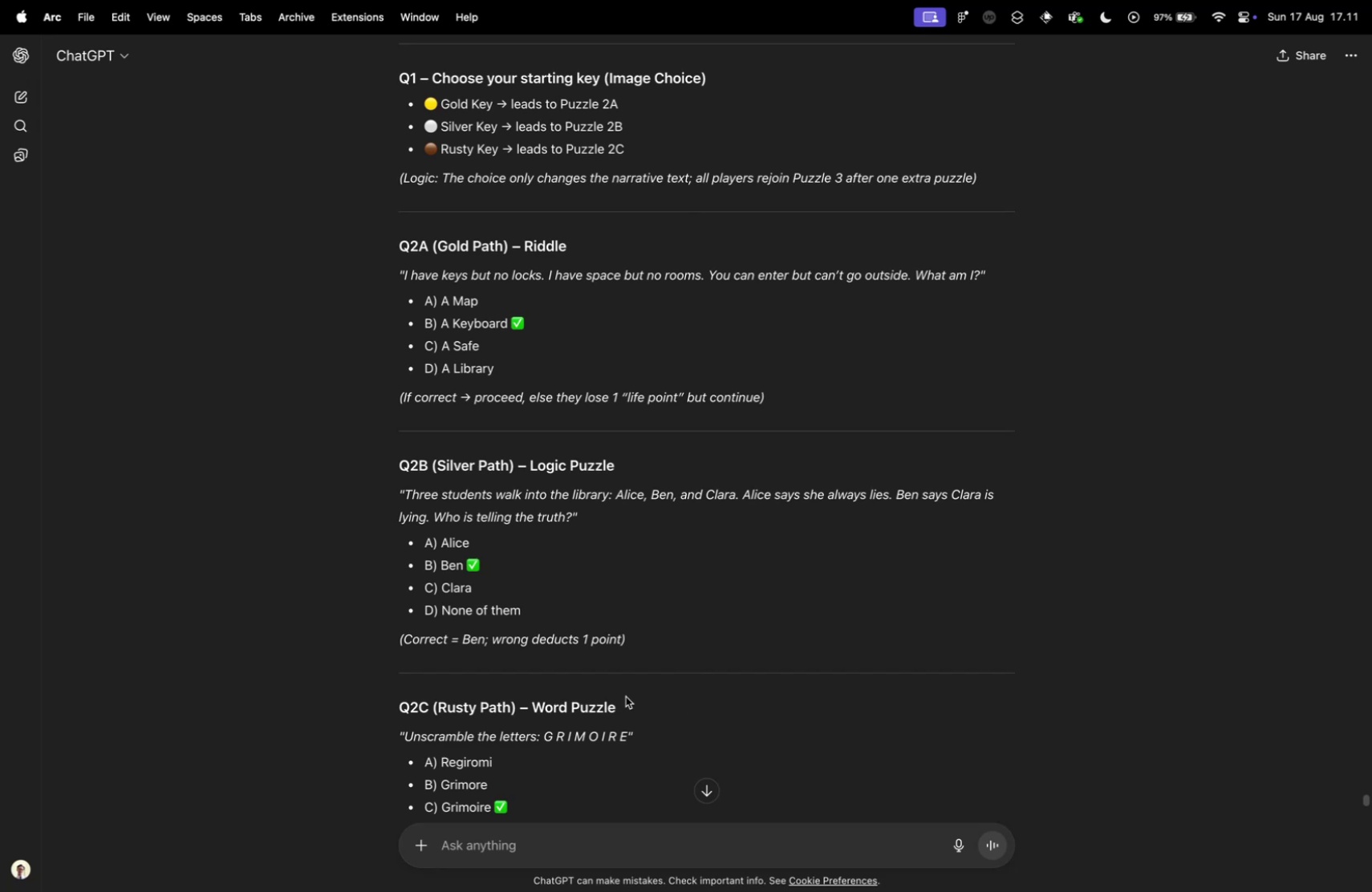 
scroll: coordinate [636, 659], scroll_direction: down, amount: 5.0
 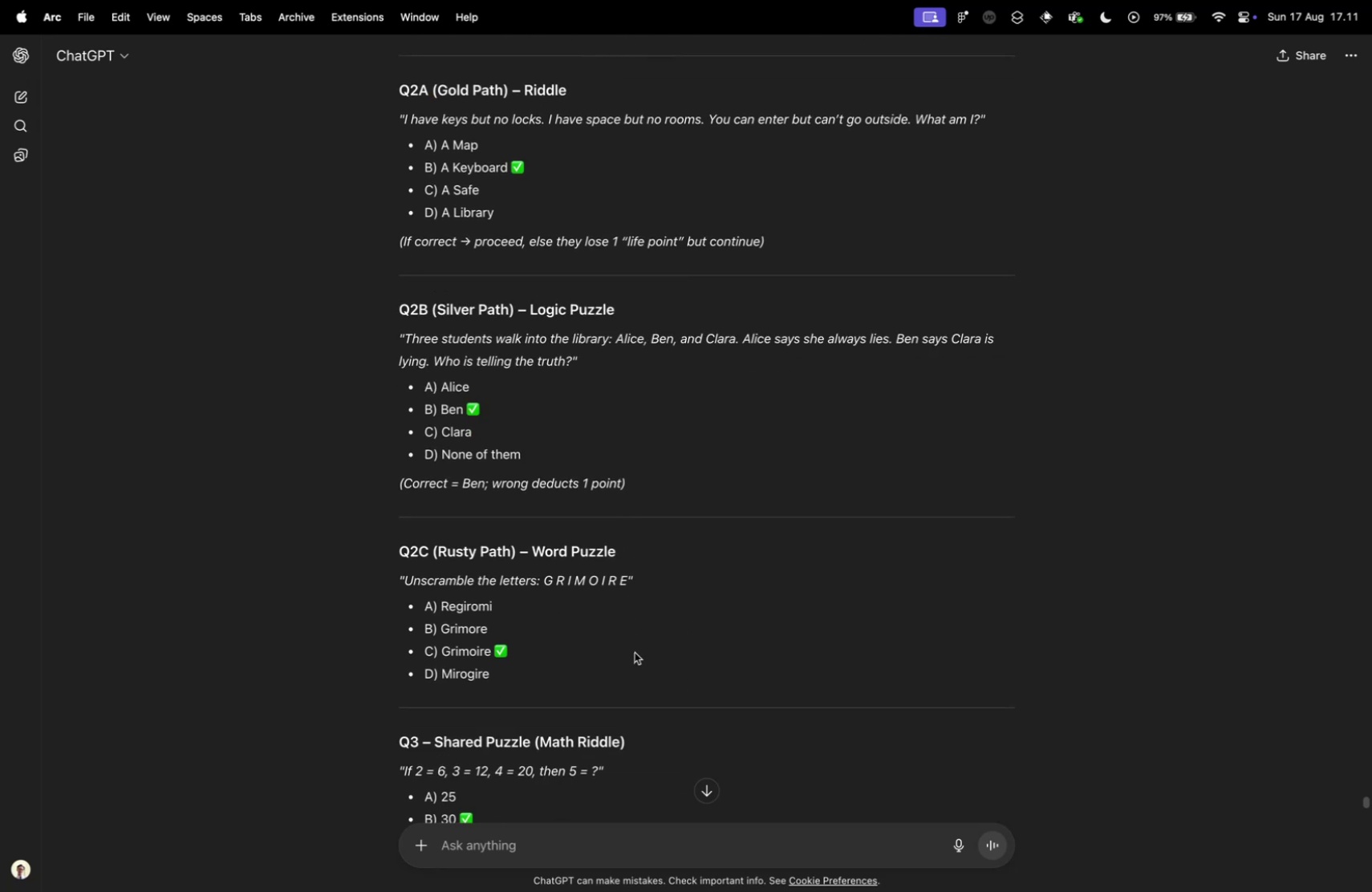 
key(Control+ControlLeft)
 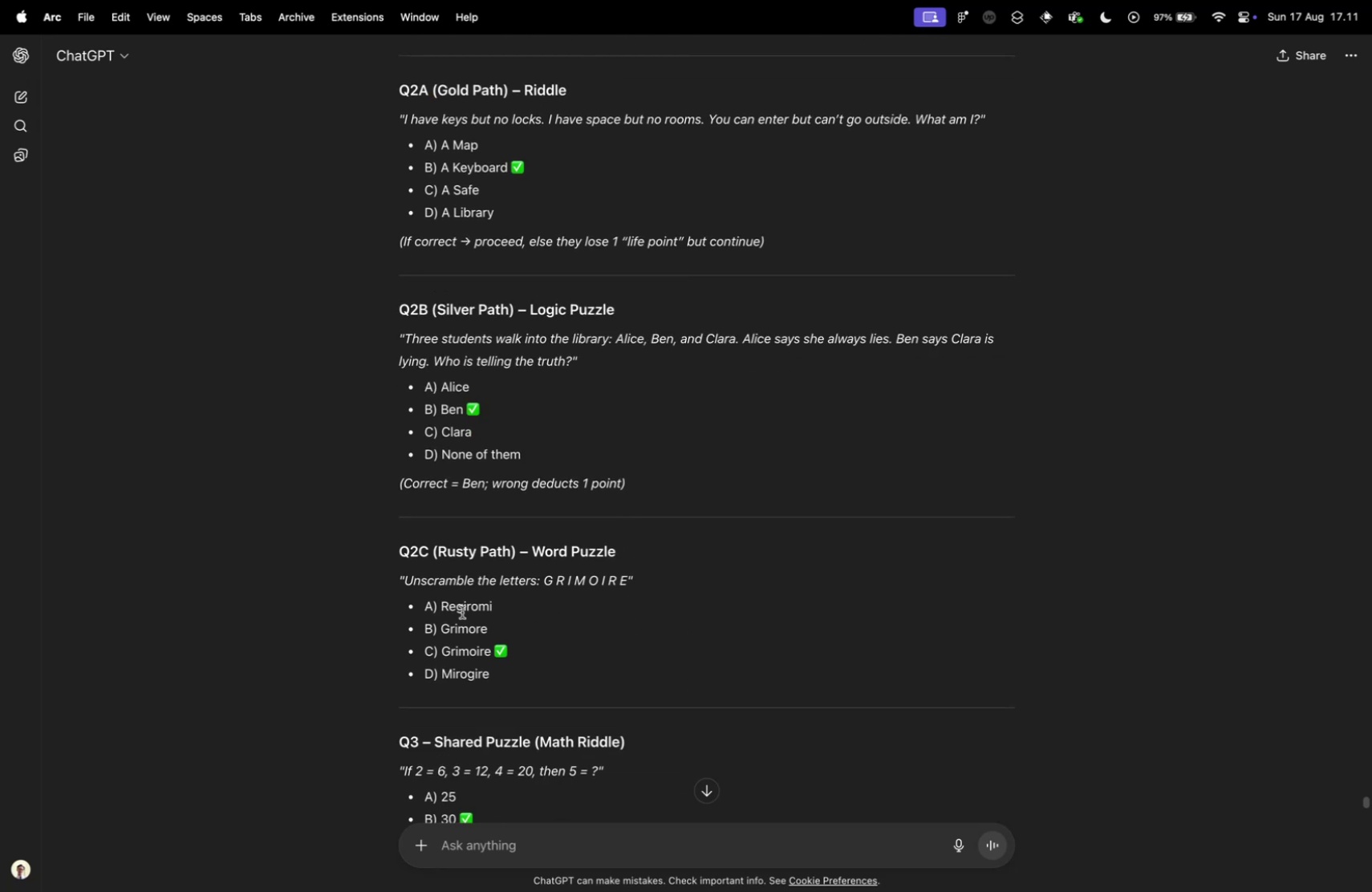 
key(Control+Tab)
 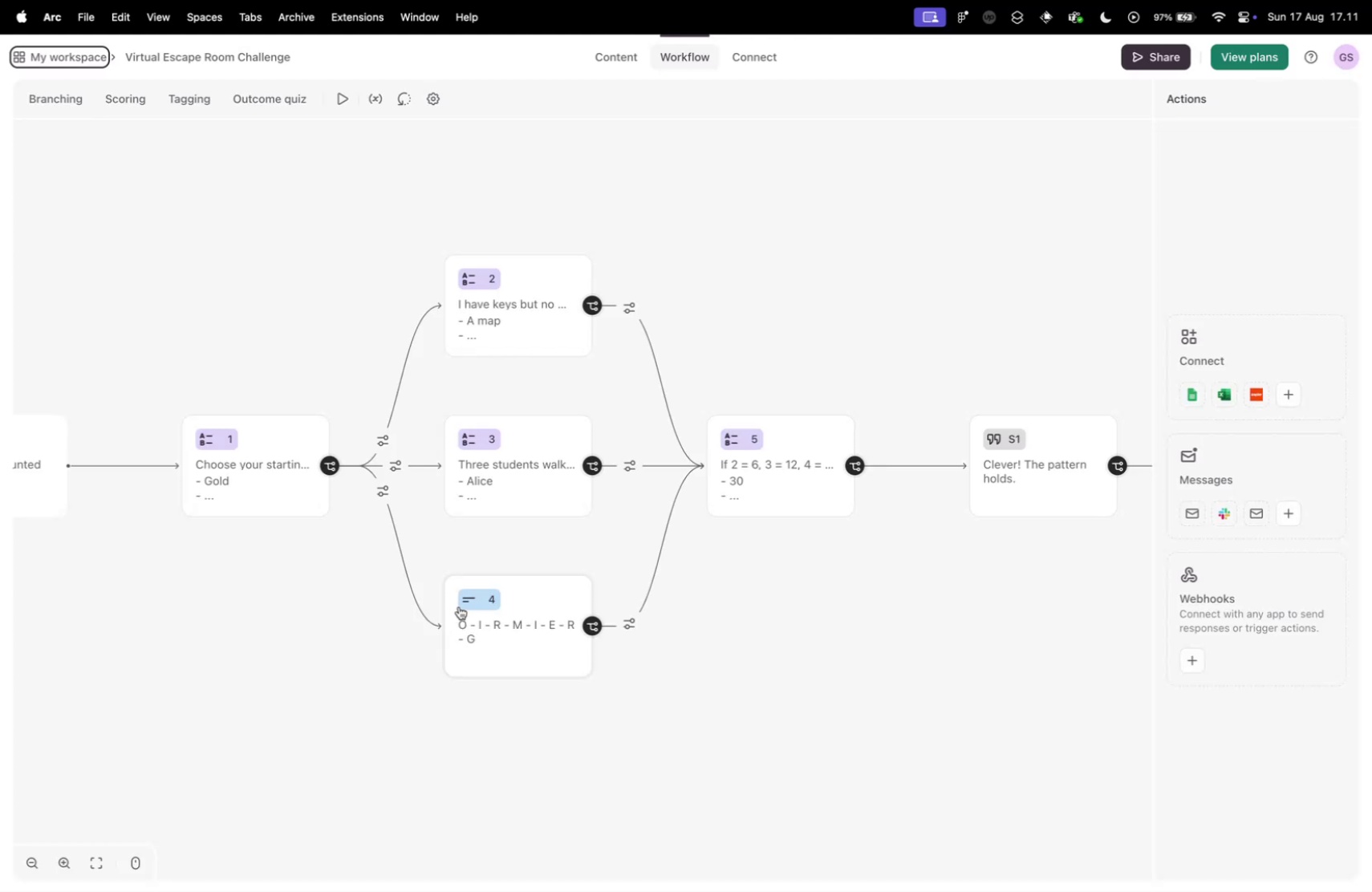 
key(Control+ControlLeft)
 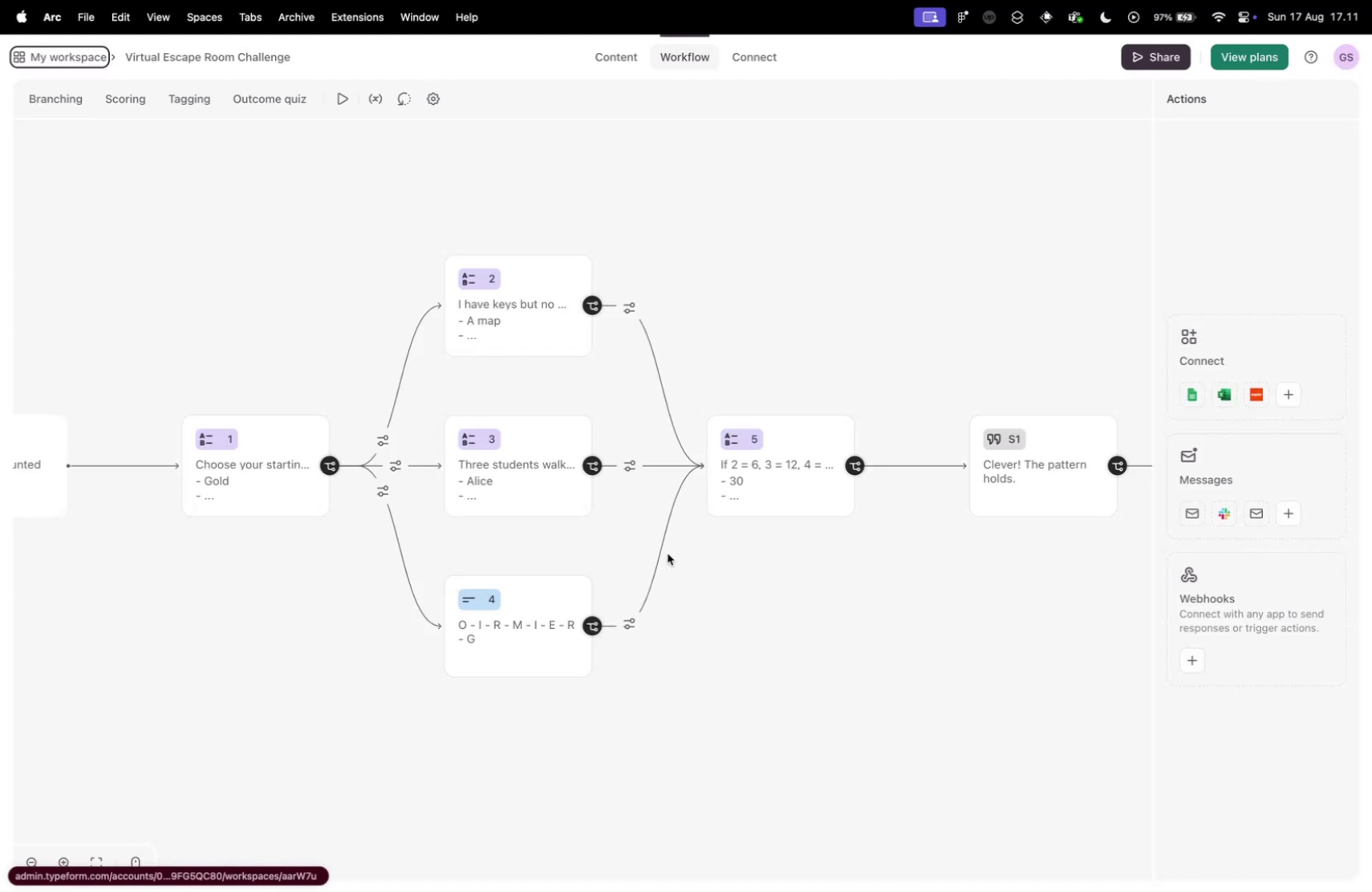 
key(Control+Tab)
 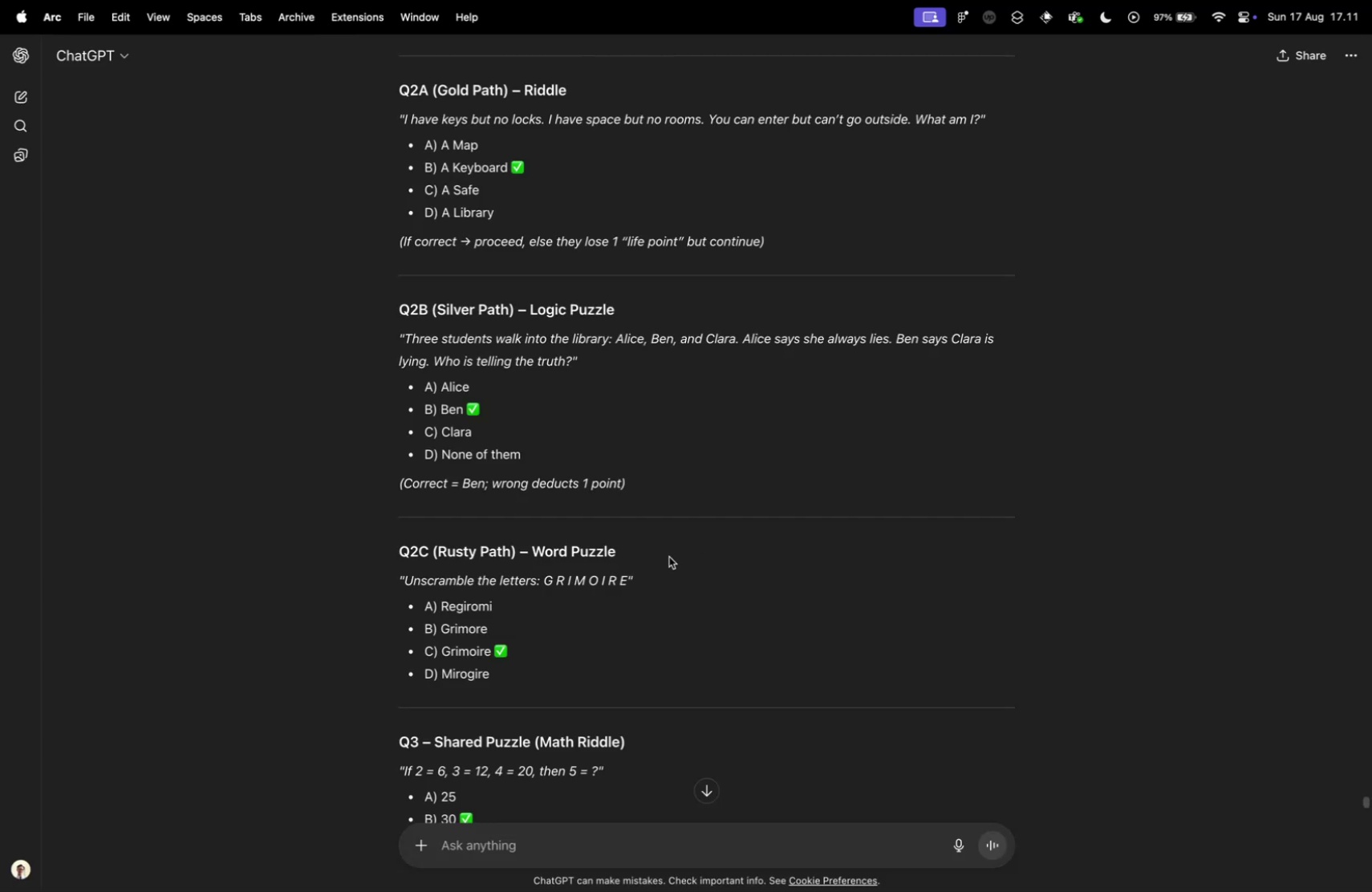 
scroll: coordinate [477, 591], scroll_direction: down, amount: 11.0
 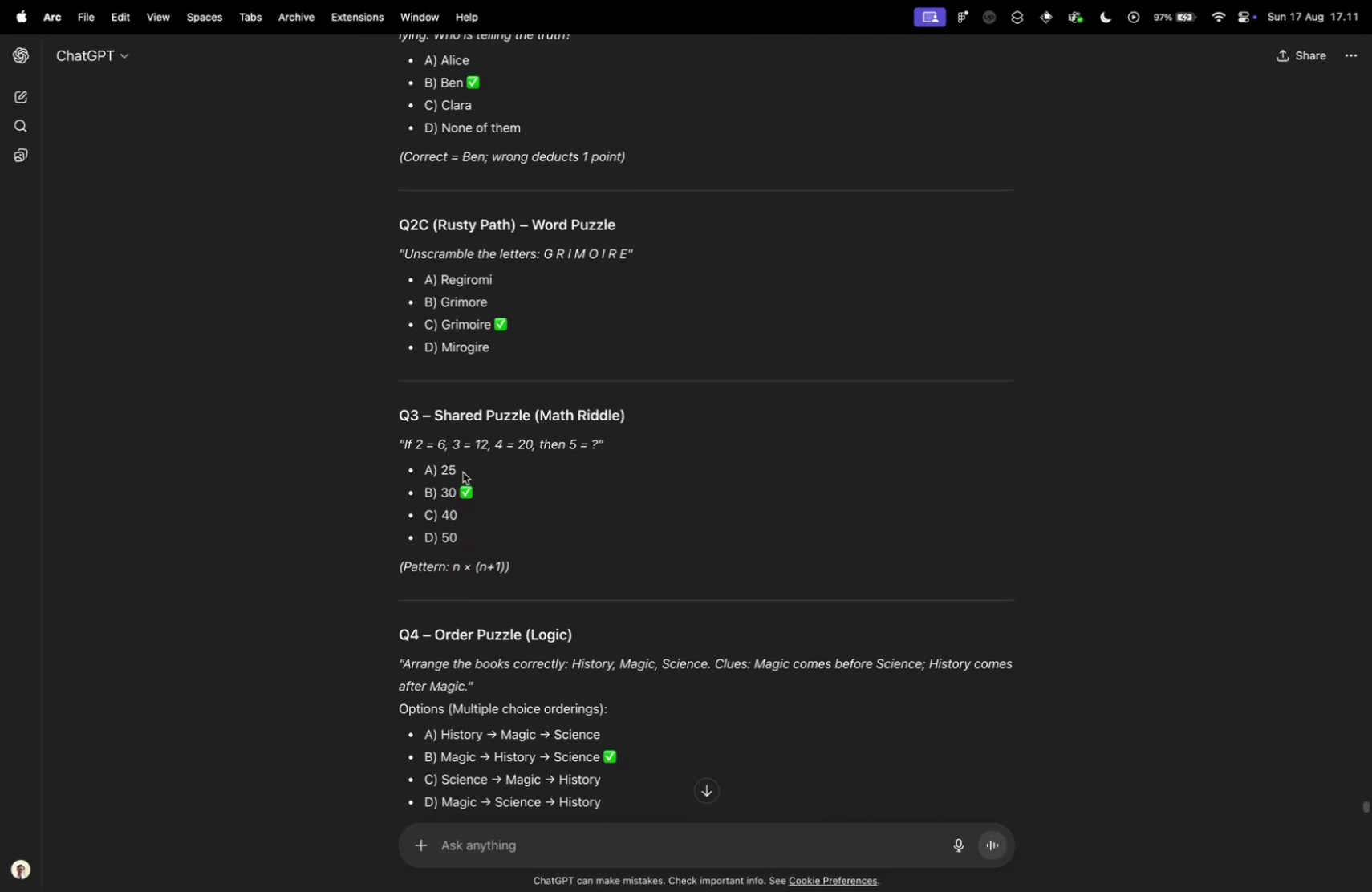 
key(Control+ControlLeft)
 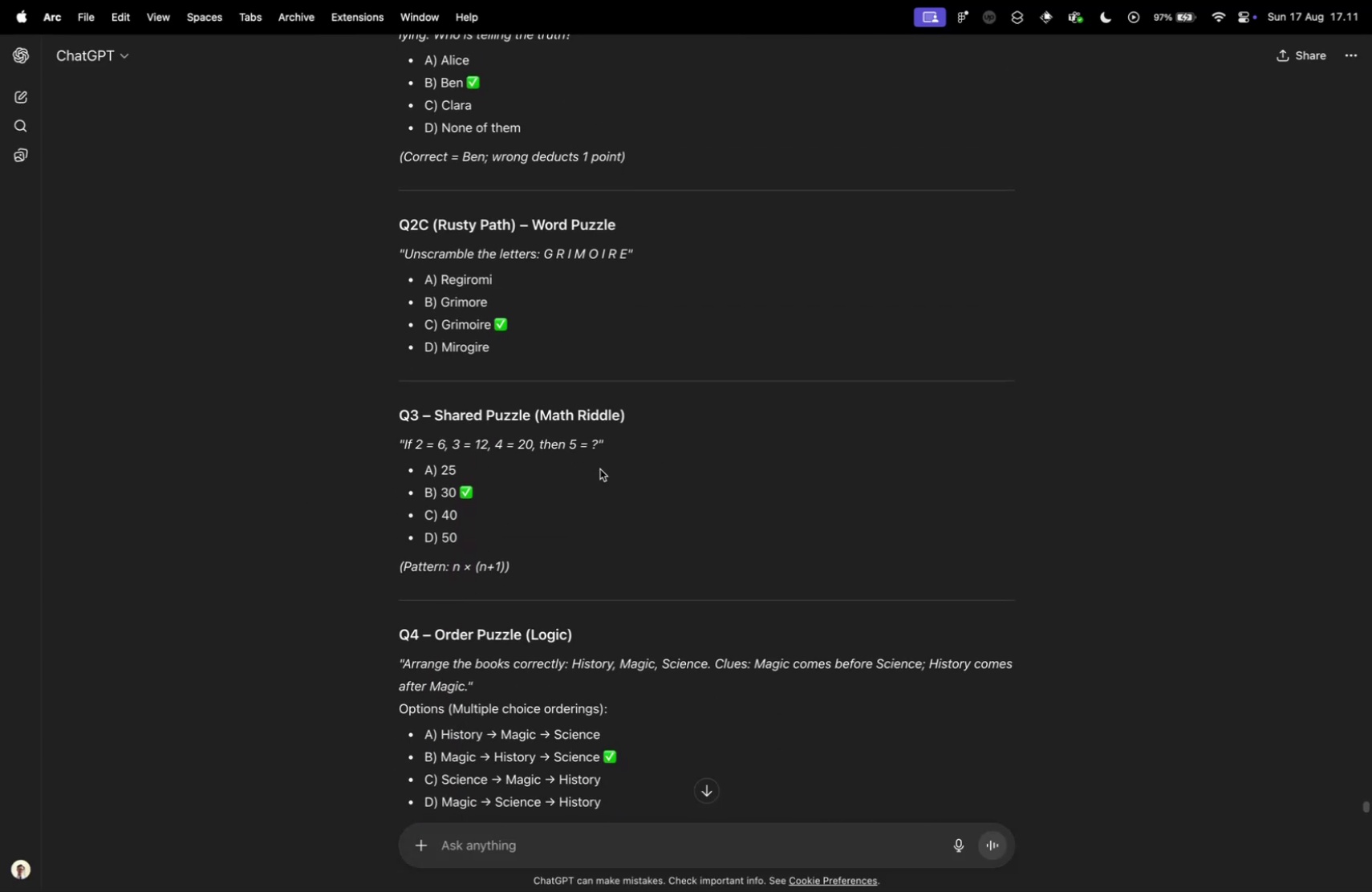 
key(Control+Tab)
 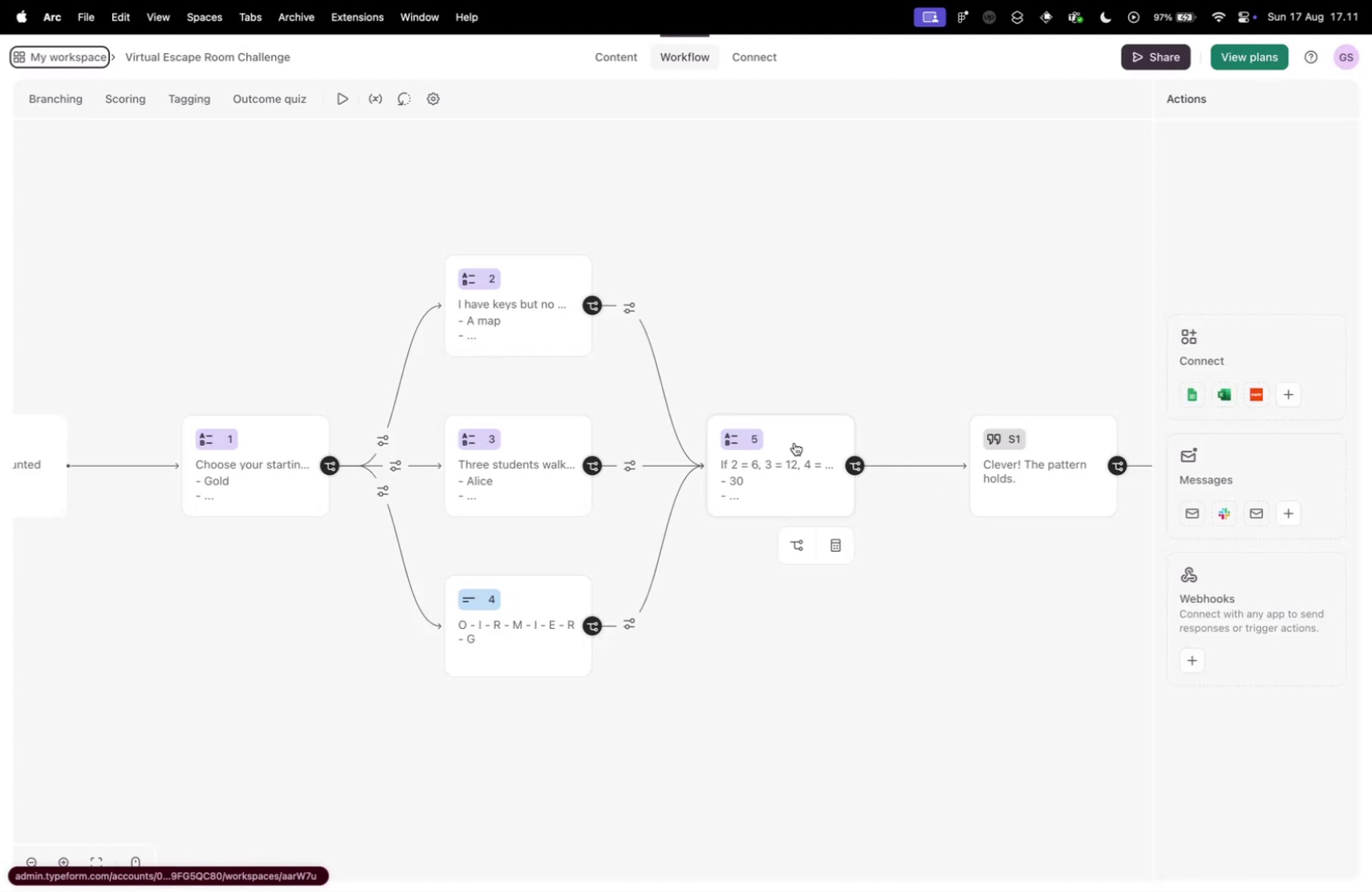 
left_click([790, 454])
 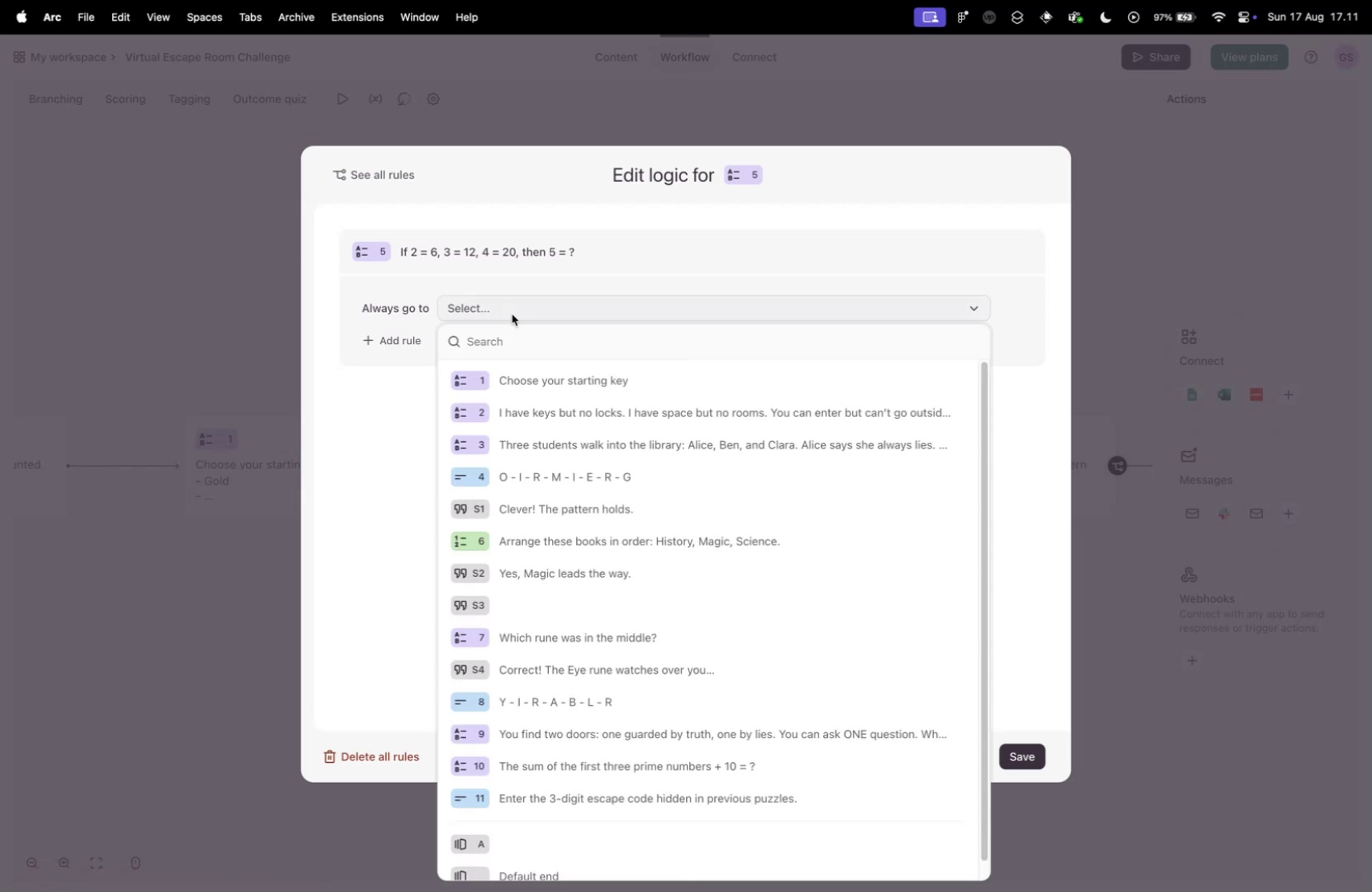 
double_click([512, 314])
 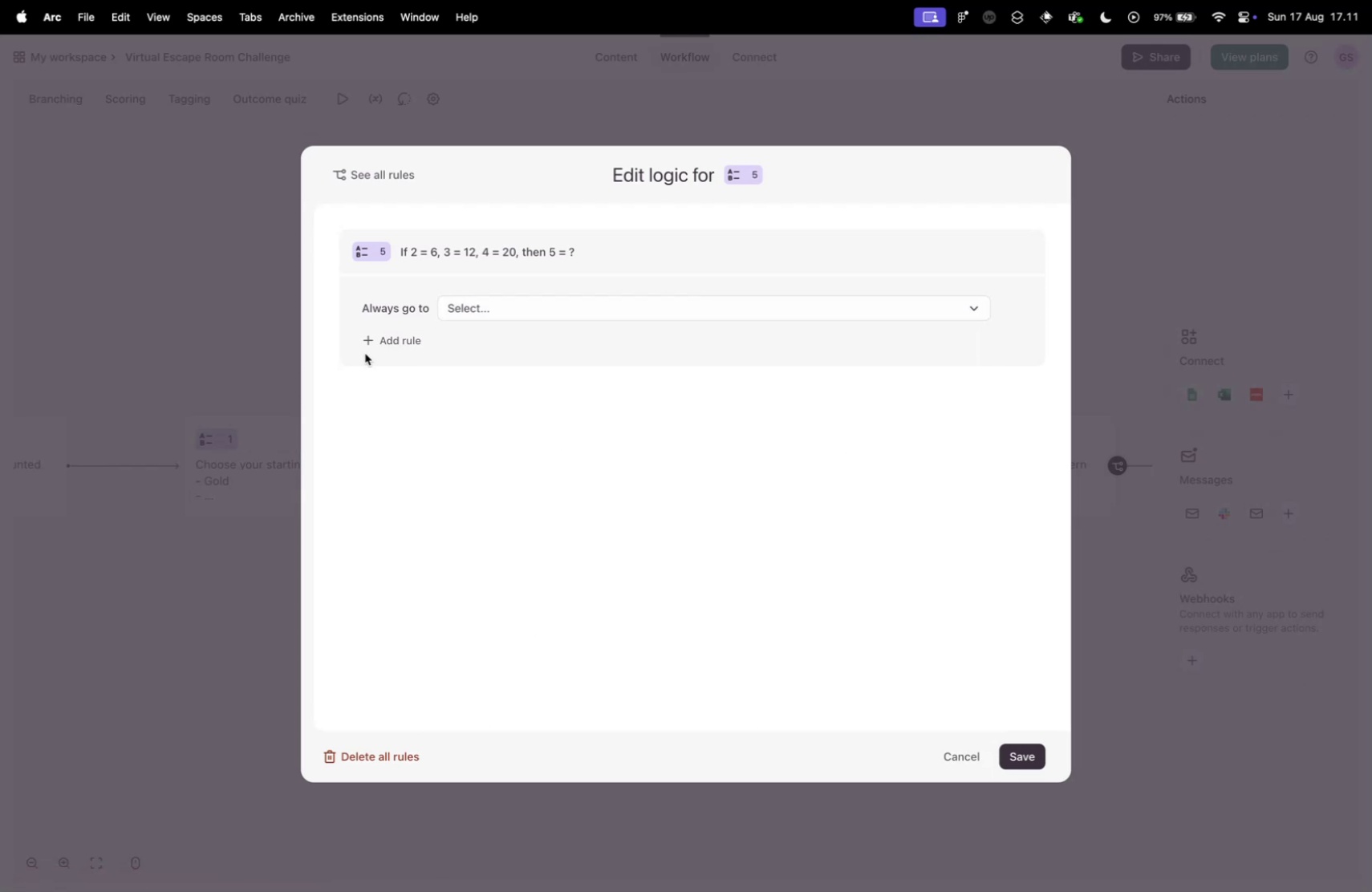 
triple_click([365, 353])
 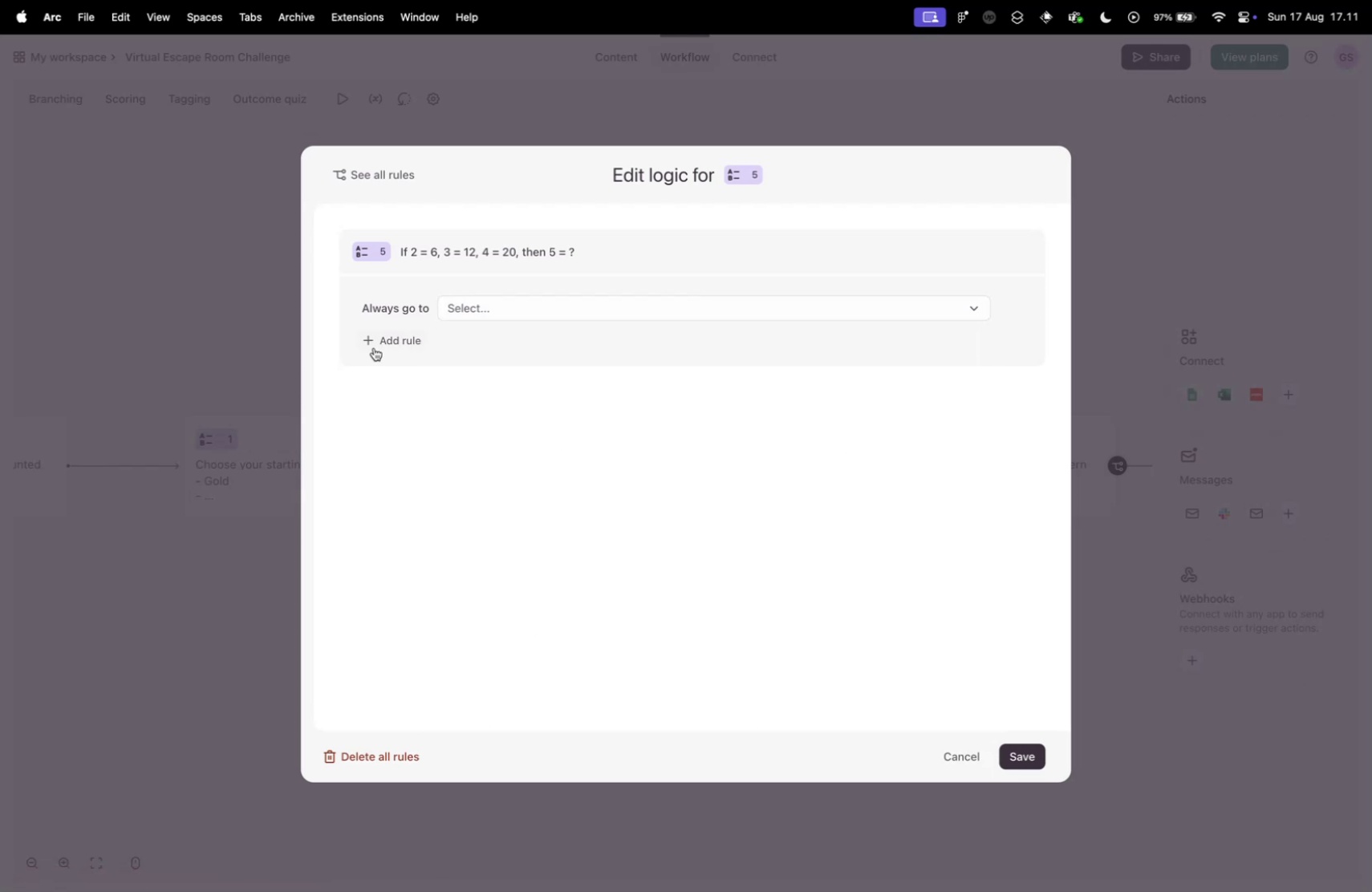 
triple_click([374, 347])
 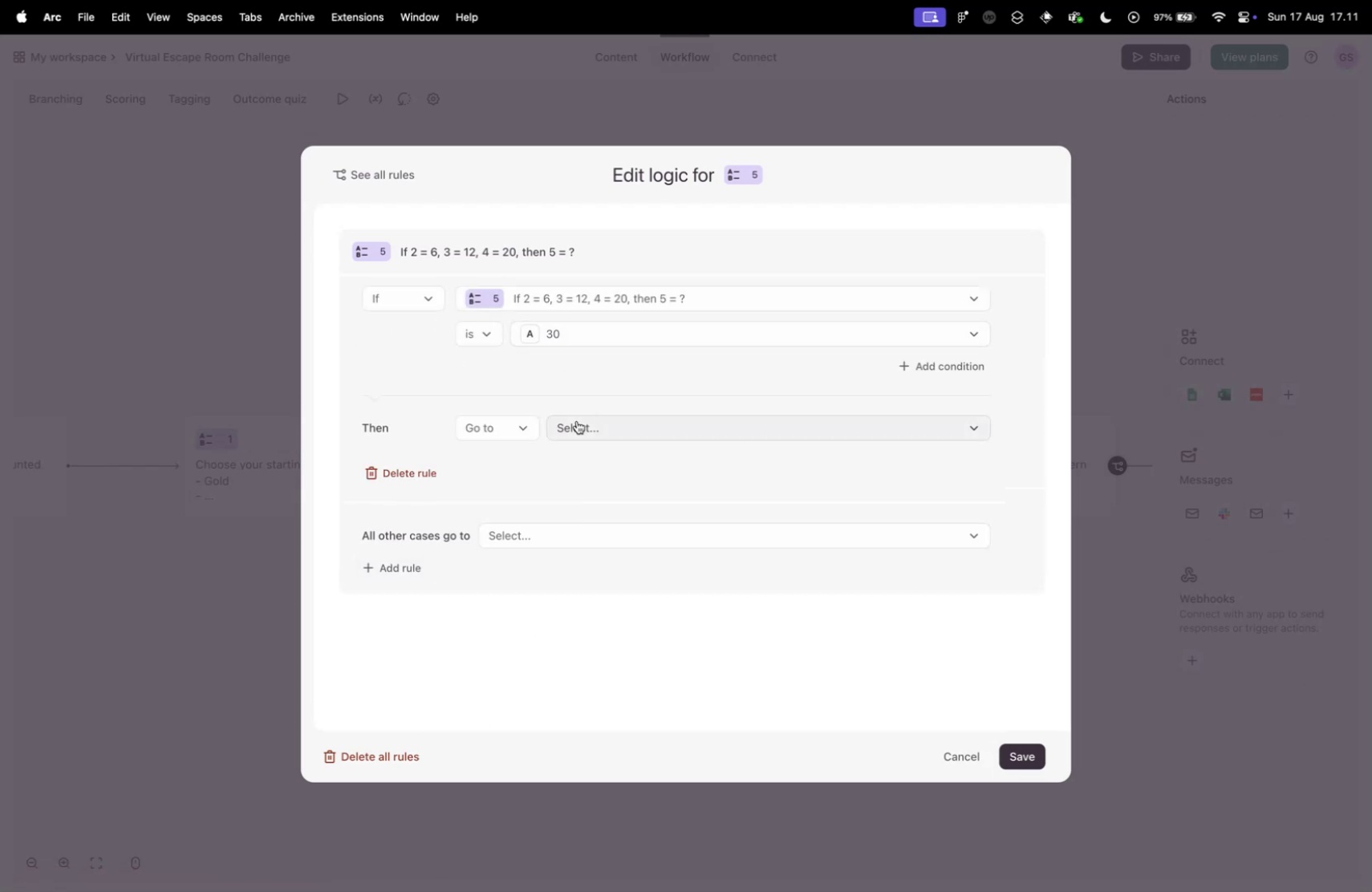 
key(Control+ControlLeft)
 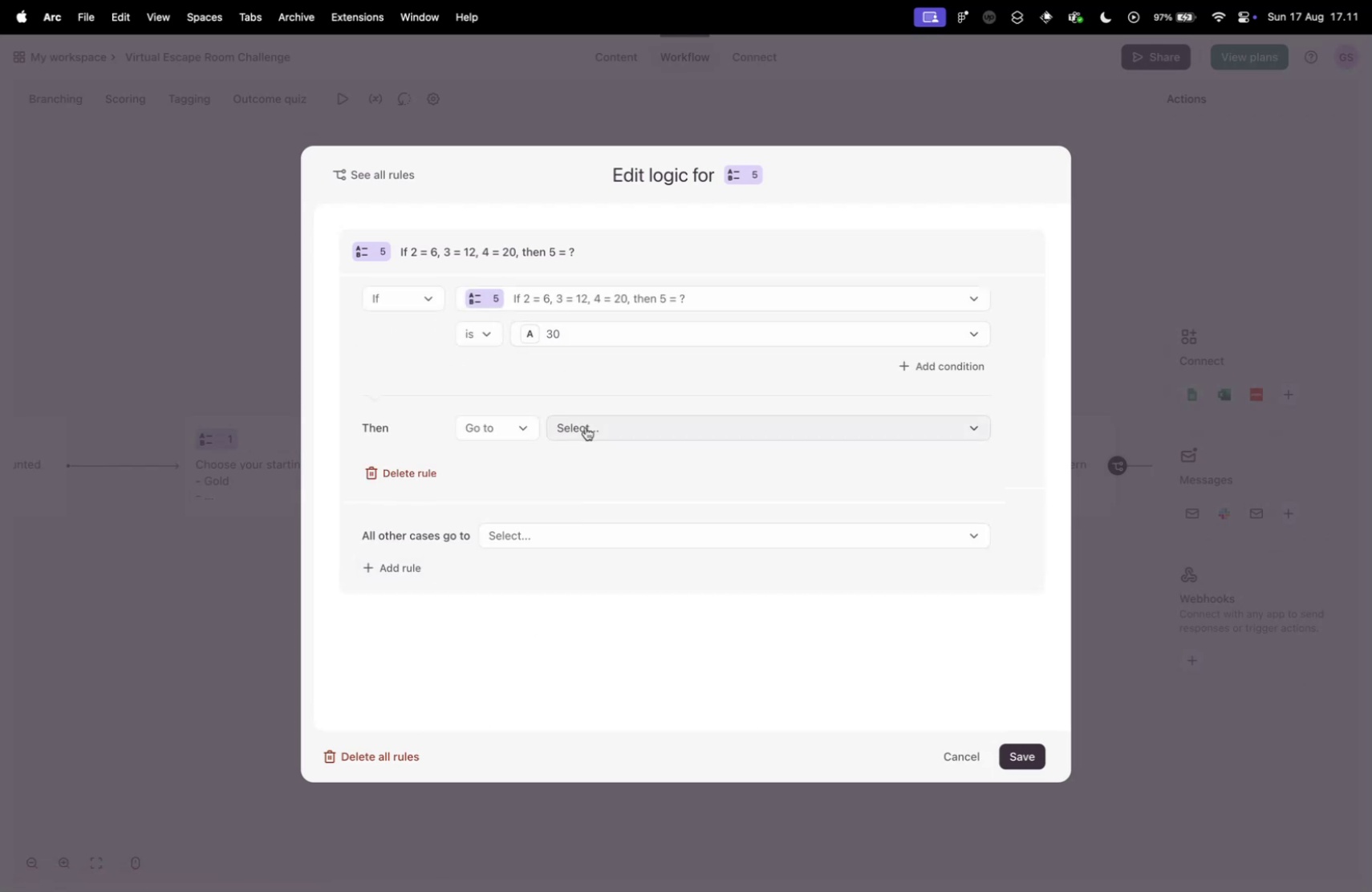 
left_click([586, 427])
 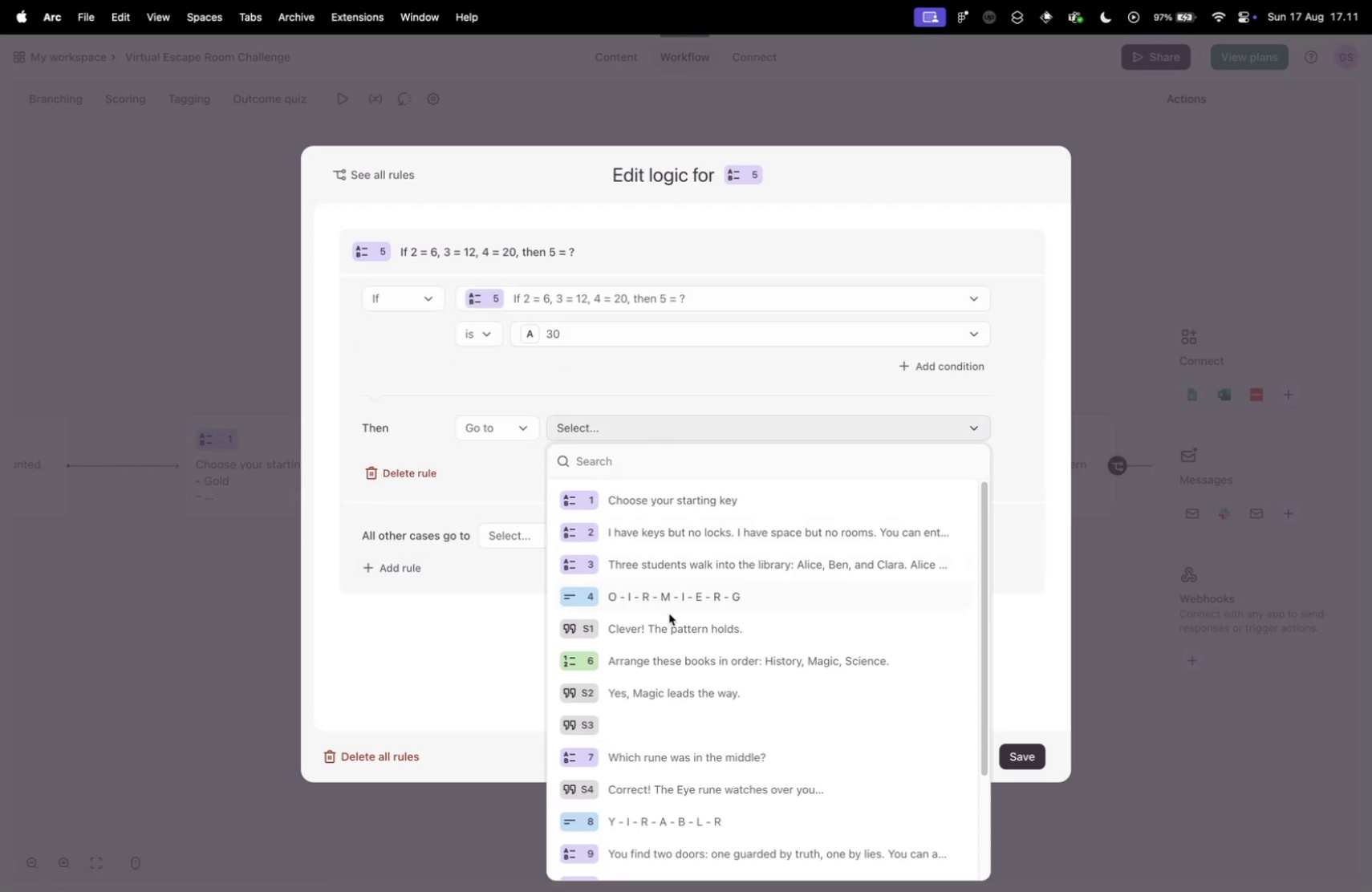 
left_click([670, 621])
 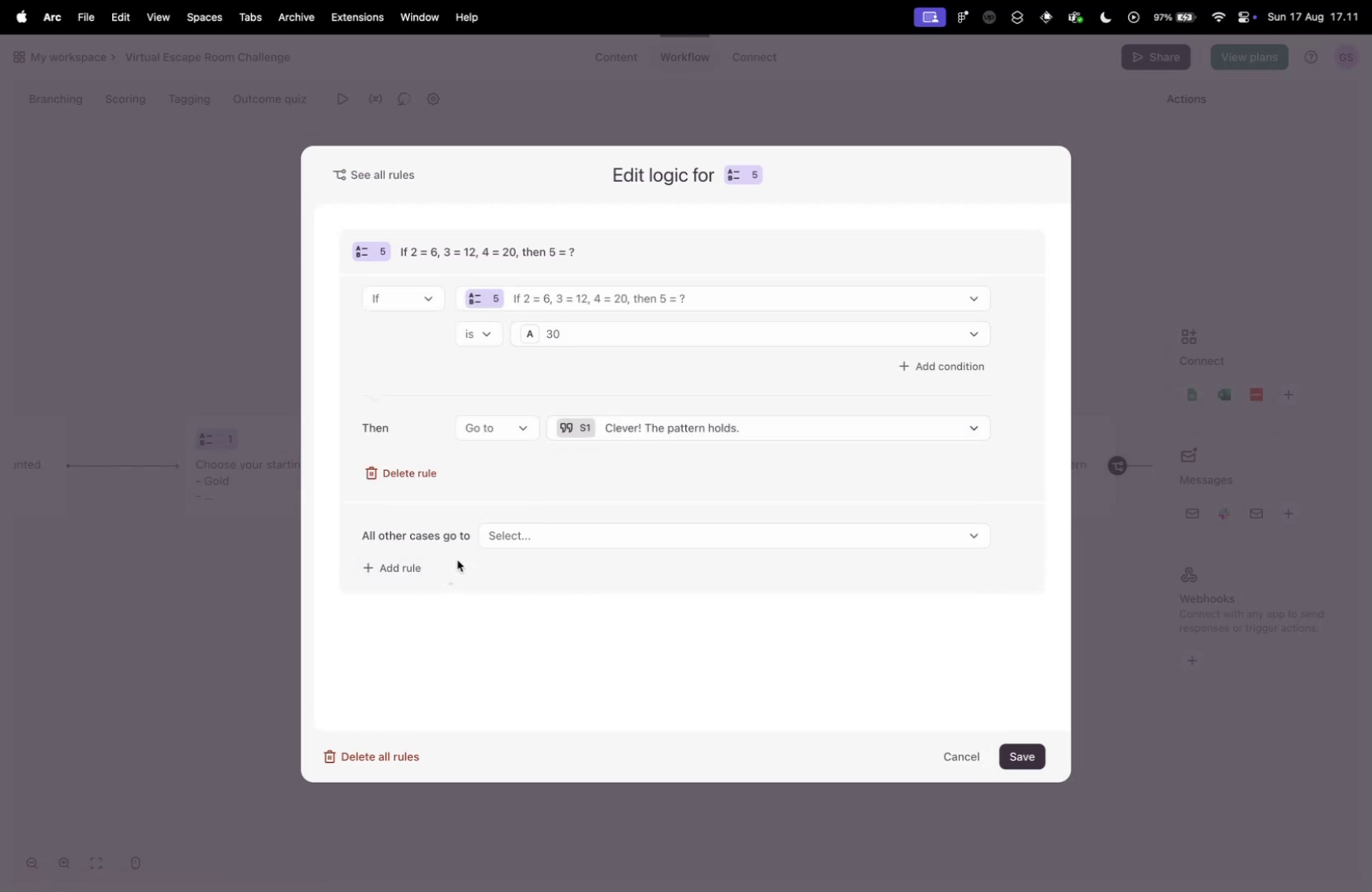 
left_click([558, 540])
 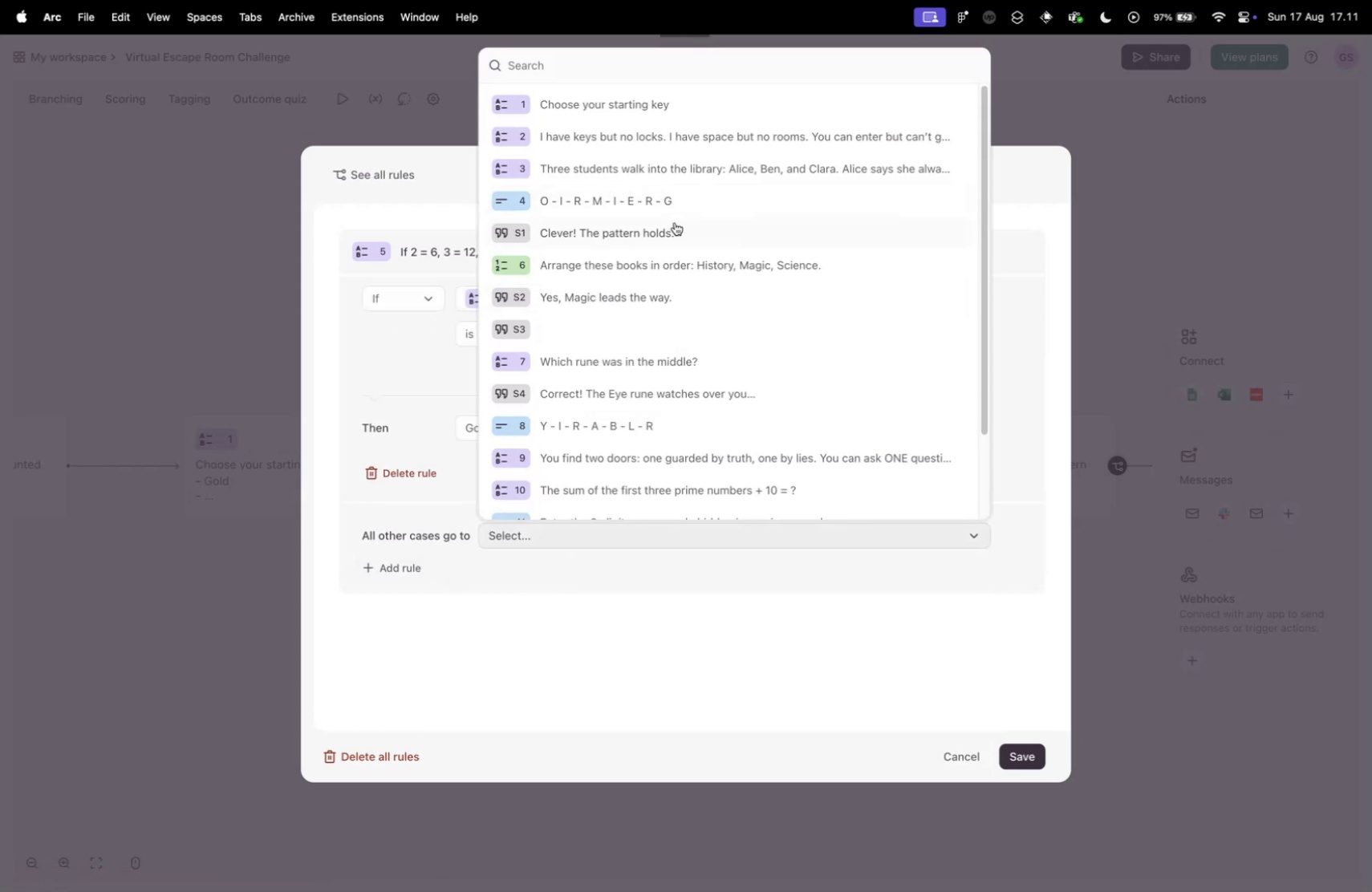 
left_click([616, 271])
 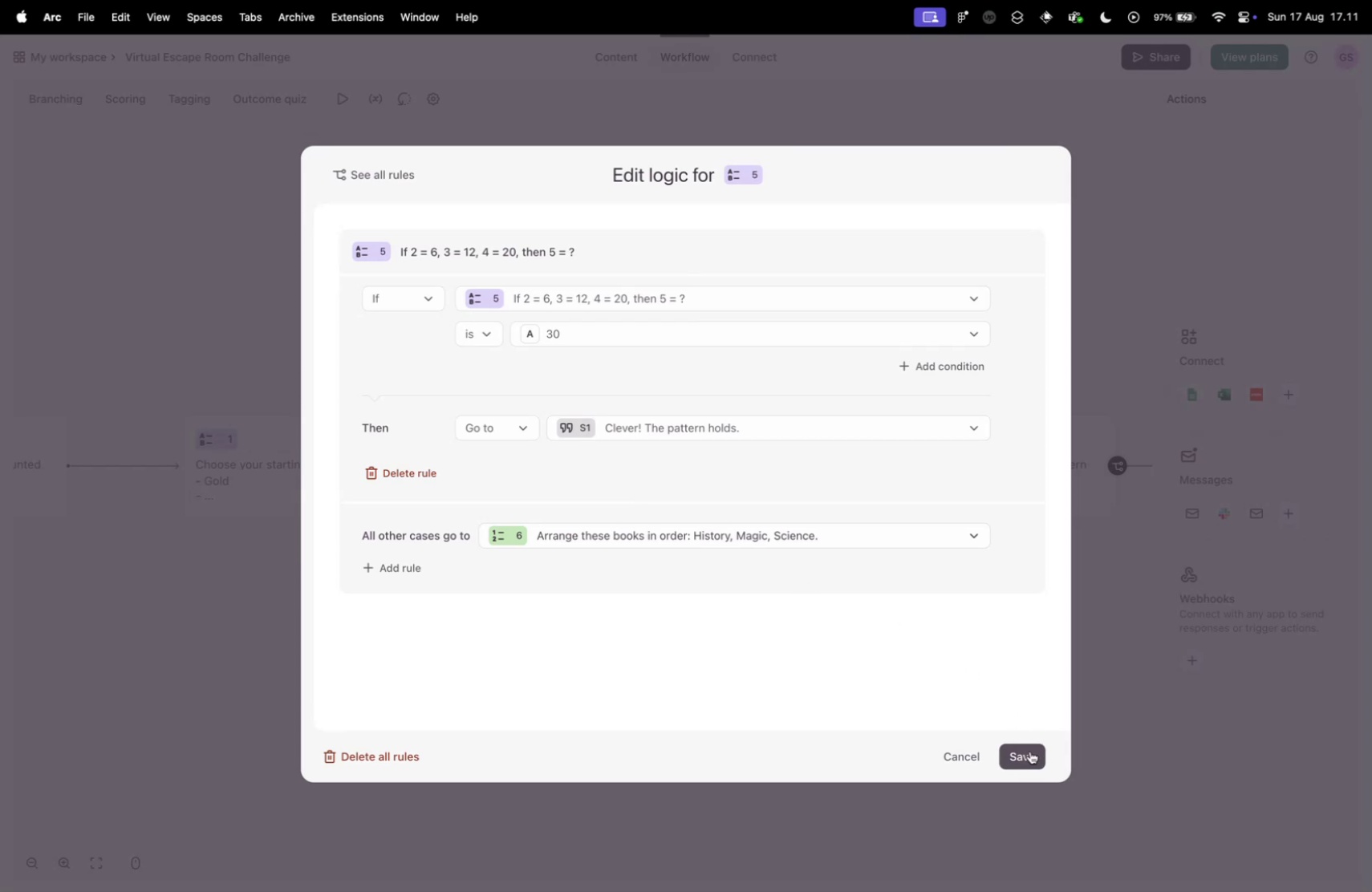 
left_click([1027, 756])
 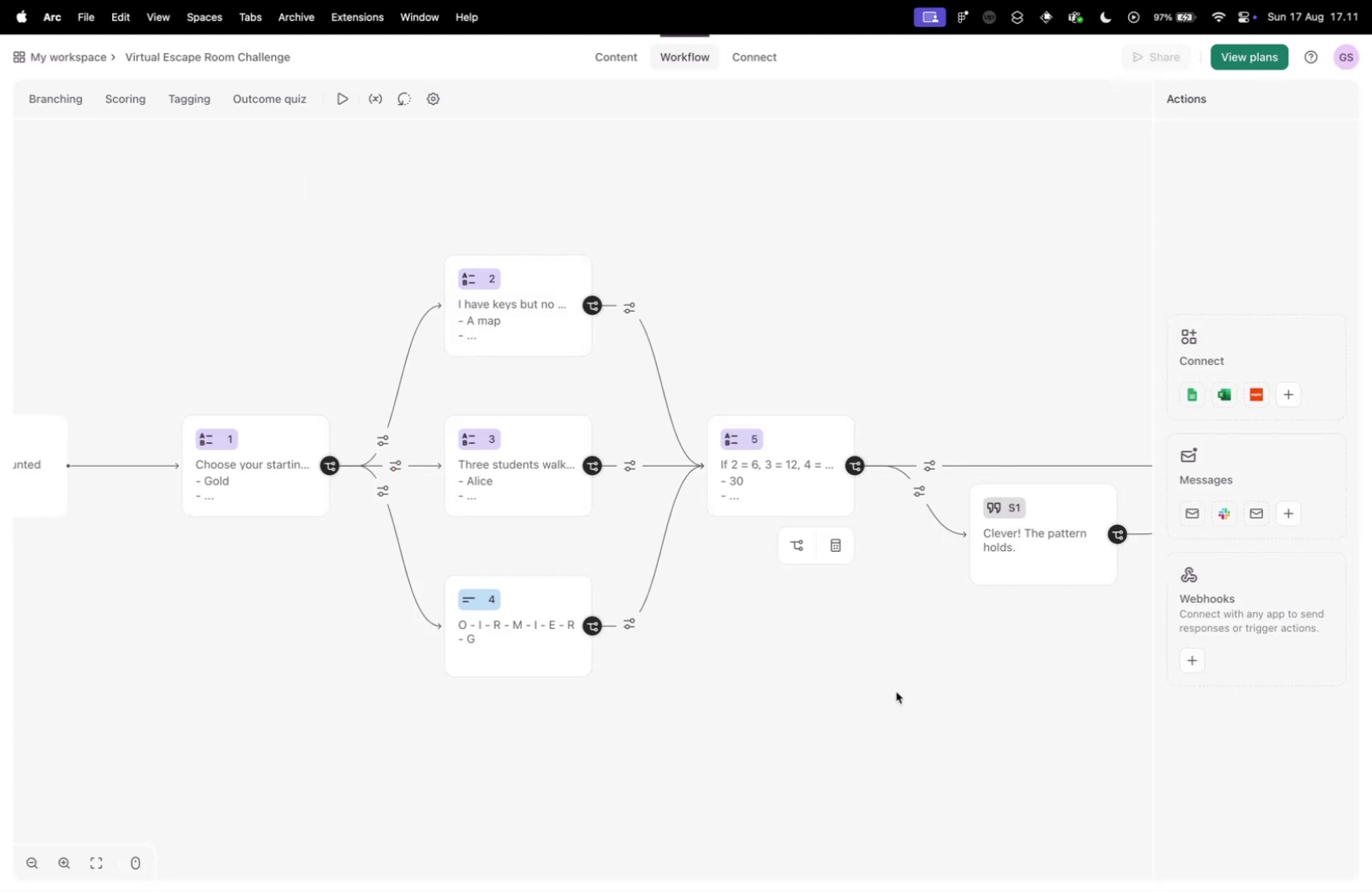 
left_click_drag(start_coordinate=[929, 683], to_coordinate=[537, 637])
 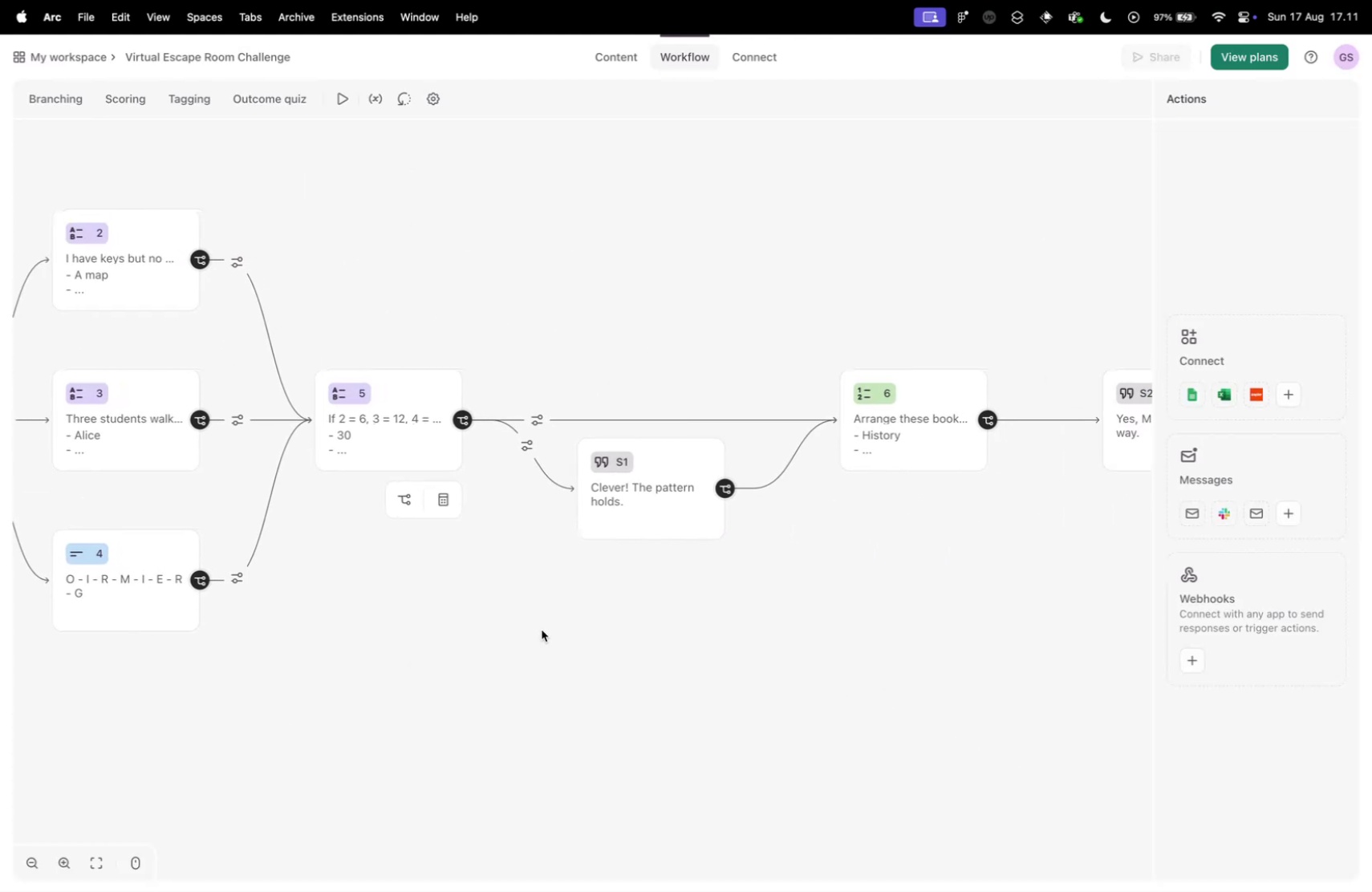 
key(Control+ControlLeft)
 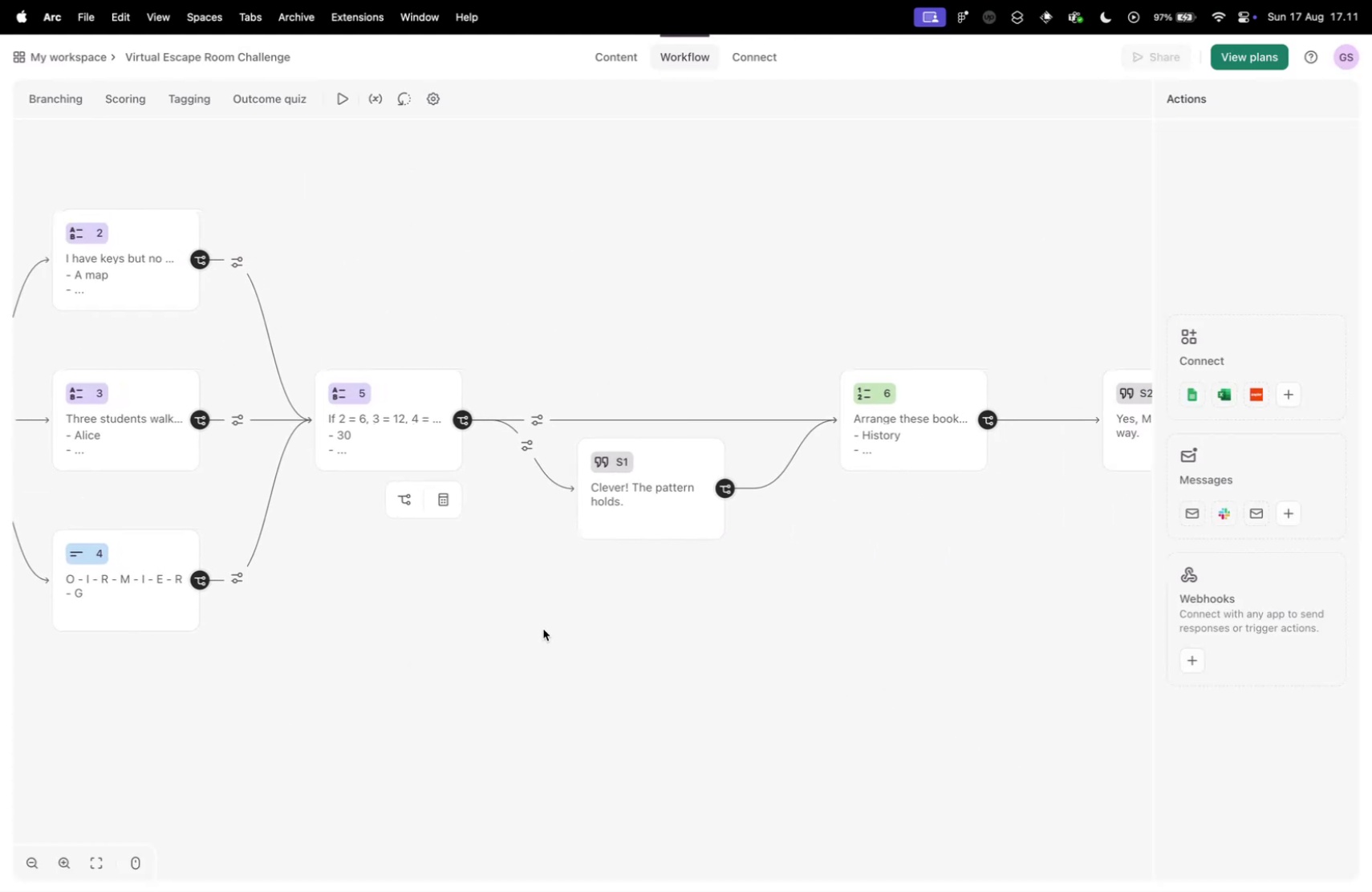 
key(Control+Tab)
 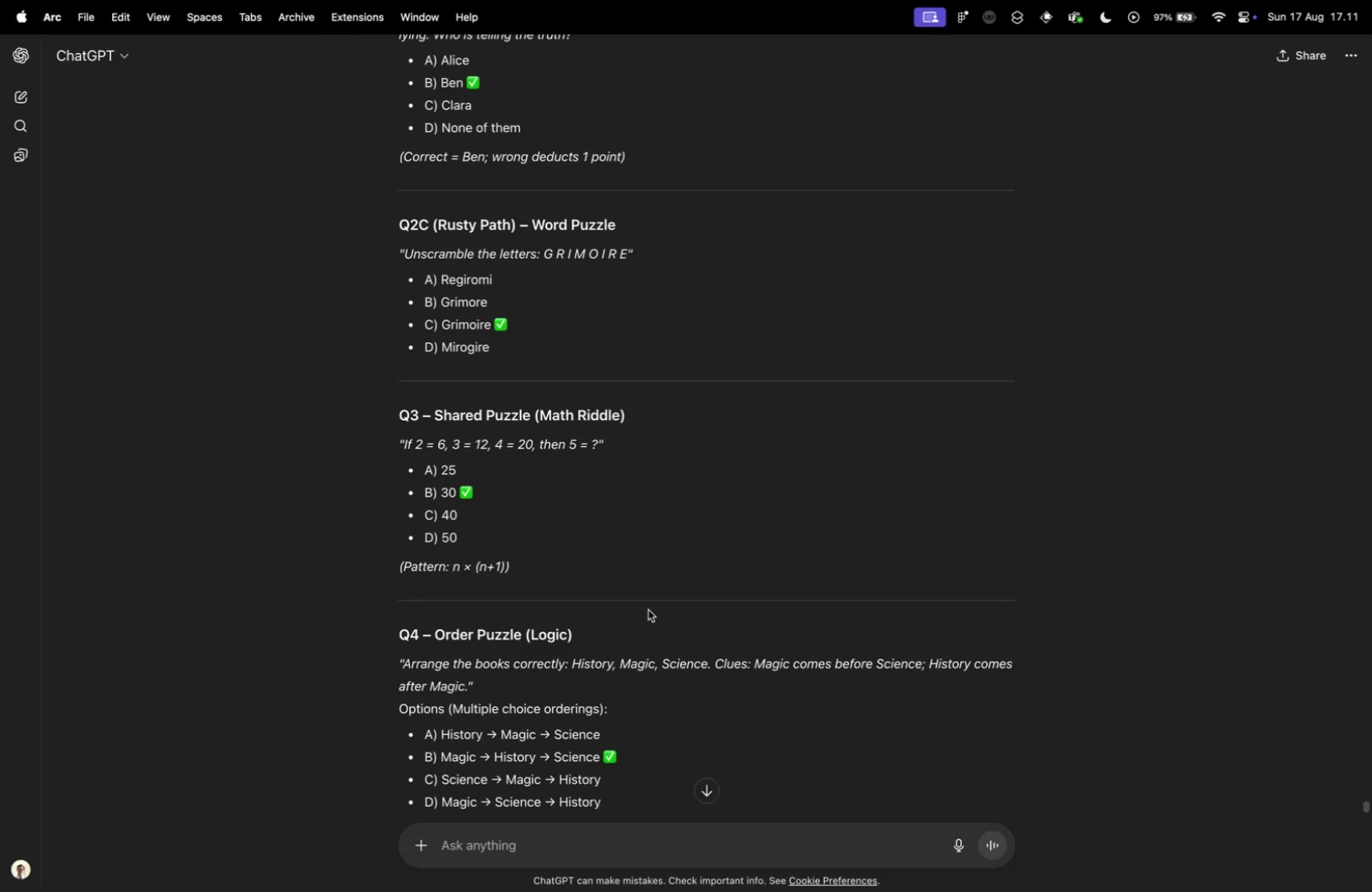 
scroll: coordinate [526, 536], scroll_direction: down, amount: 9.0
 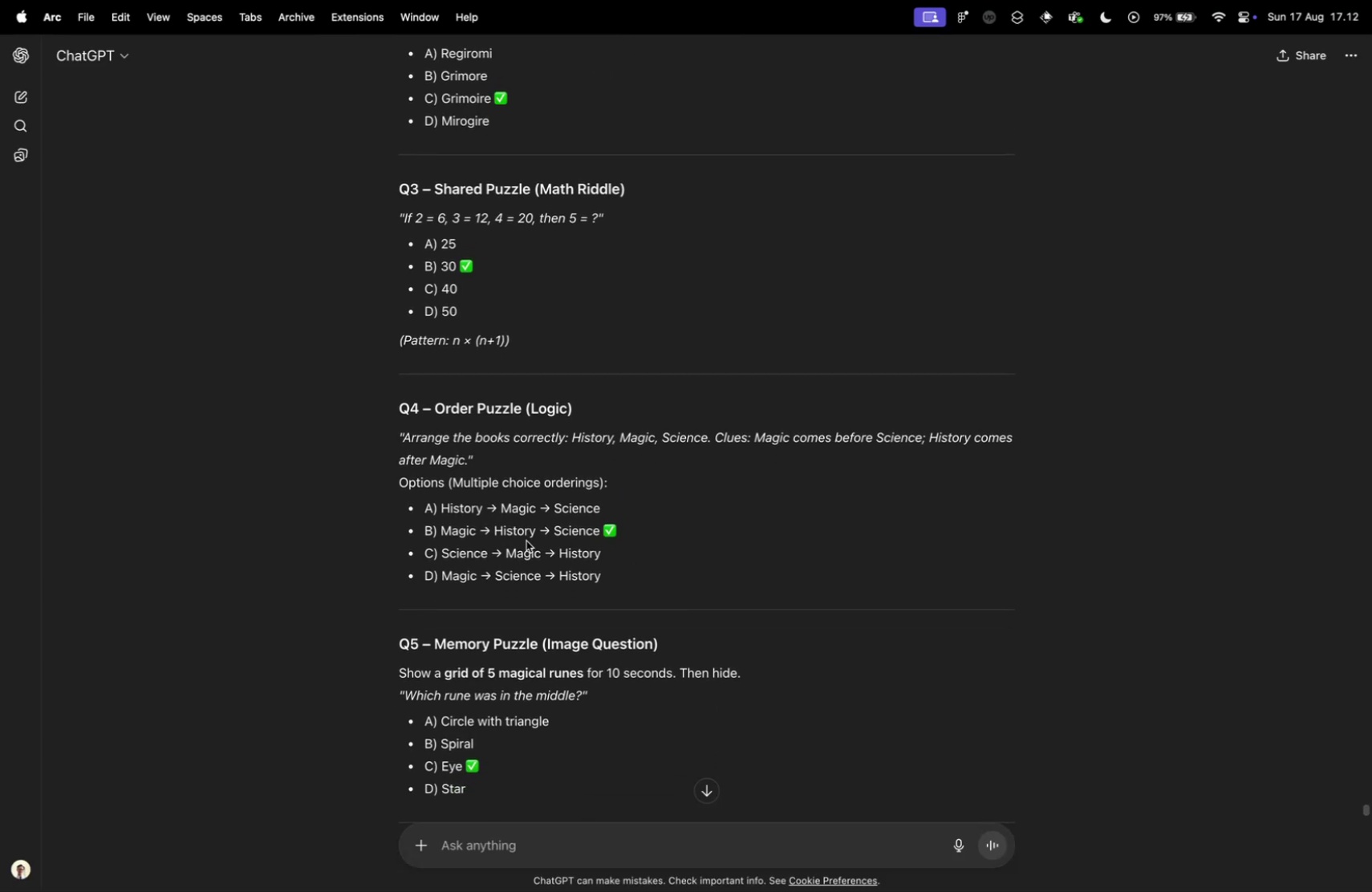 
key(Control+ControlLeft)
 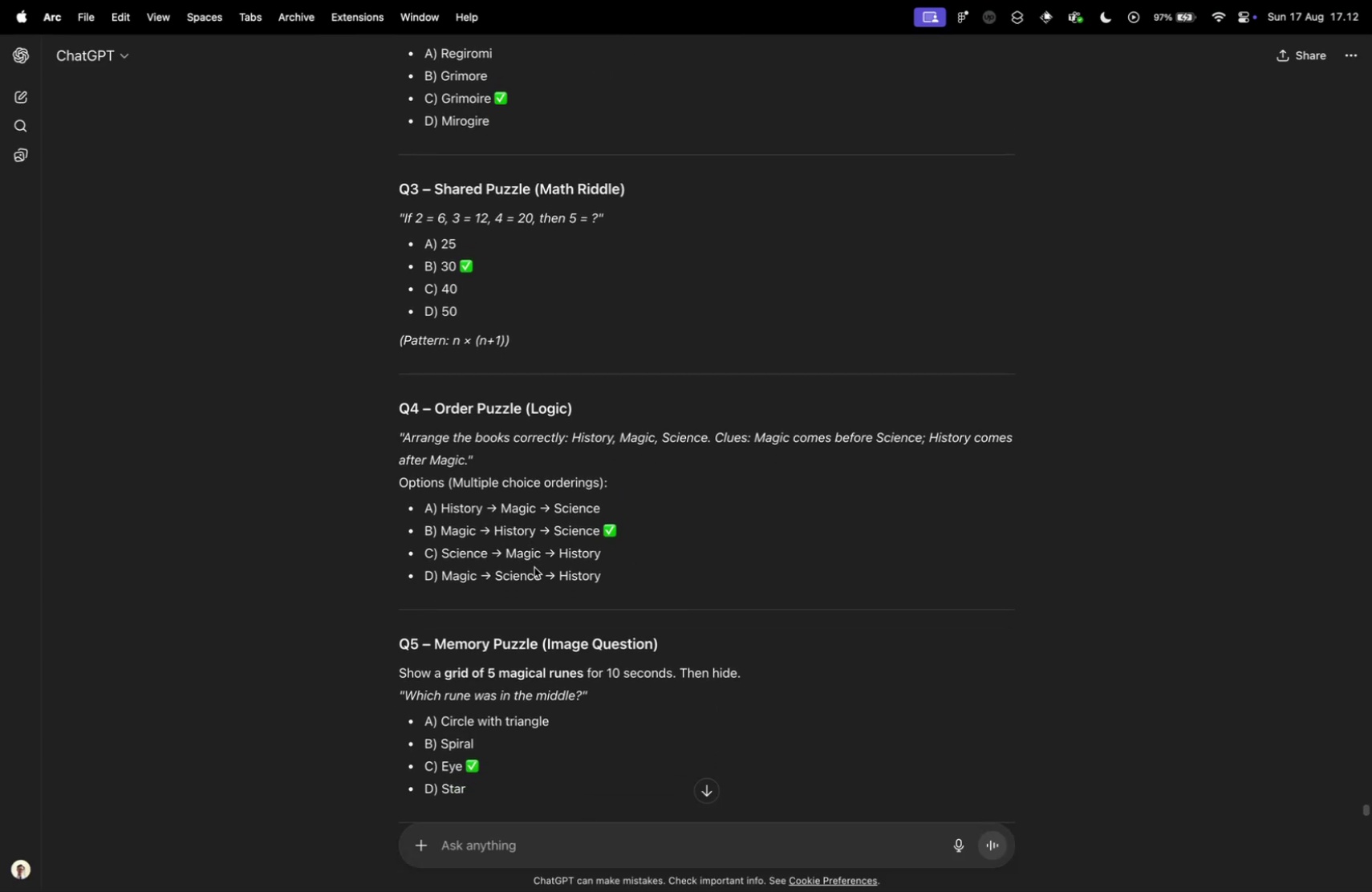 
key(Control+Tab)
 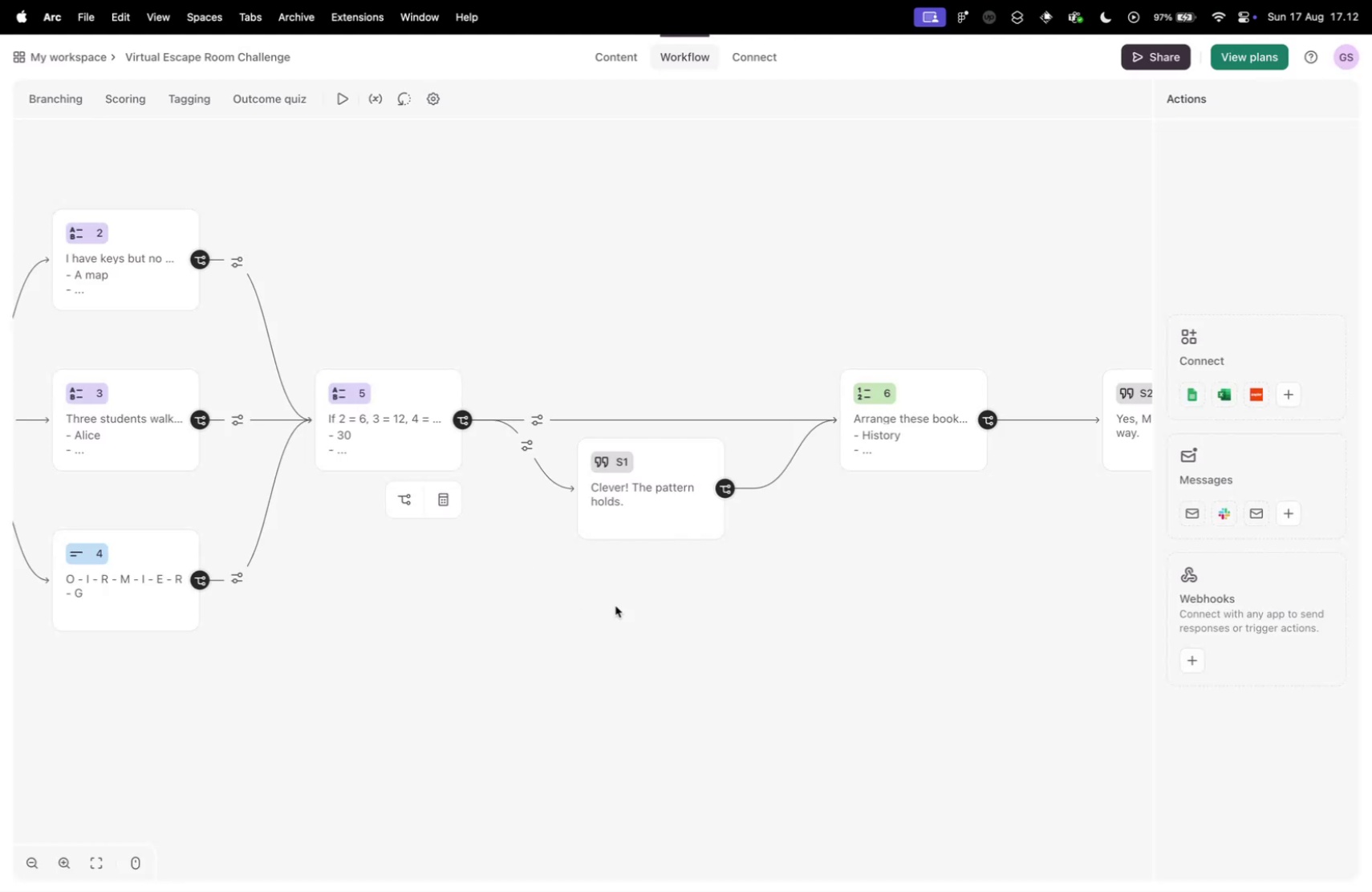 
left_click_drag(start_coordinate=[791, 606], to_coordinate=[444, 602])
 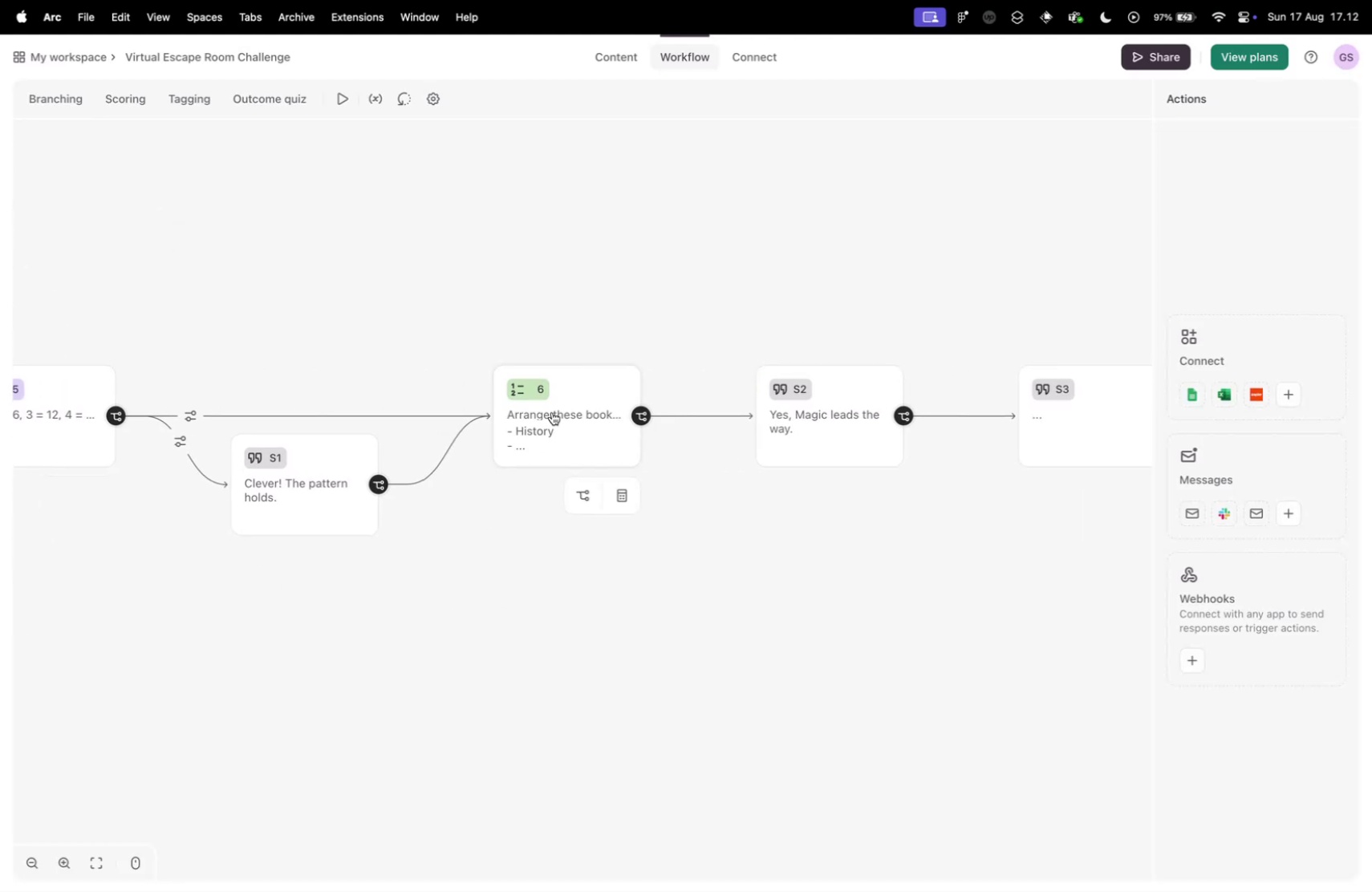 
left_click([552, 412])
 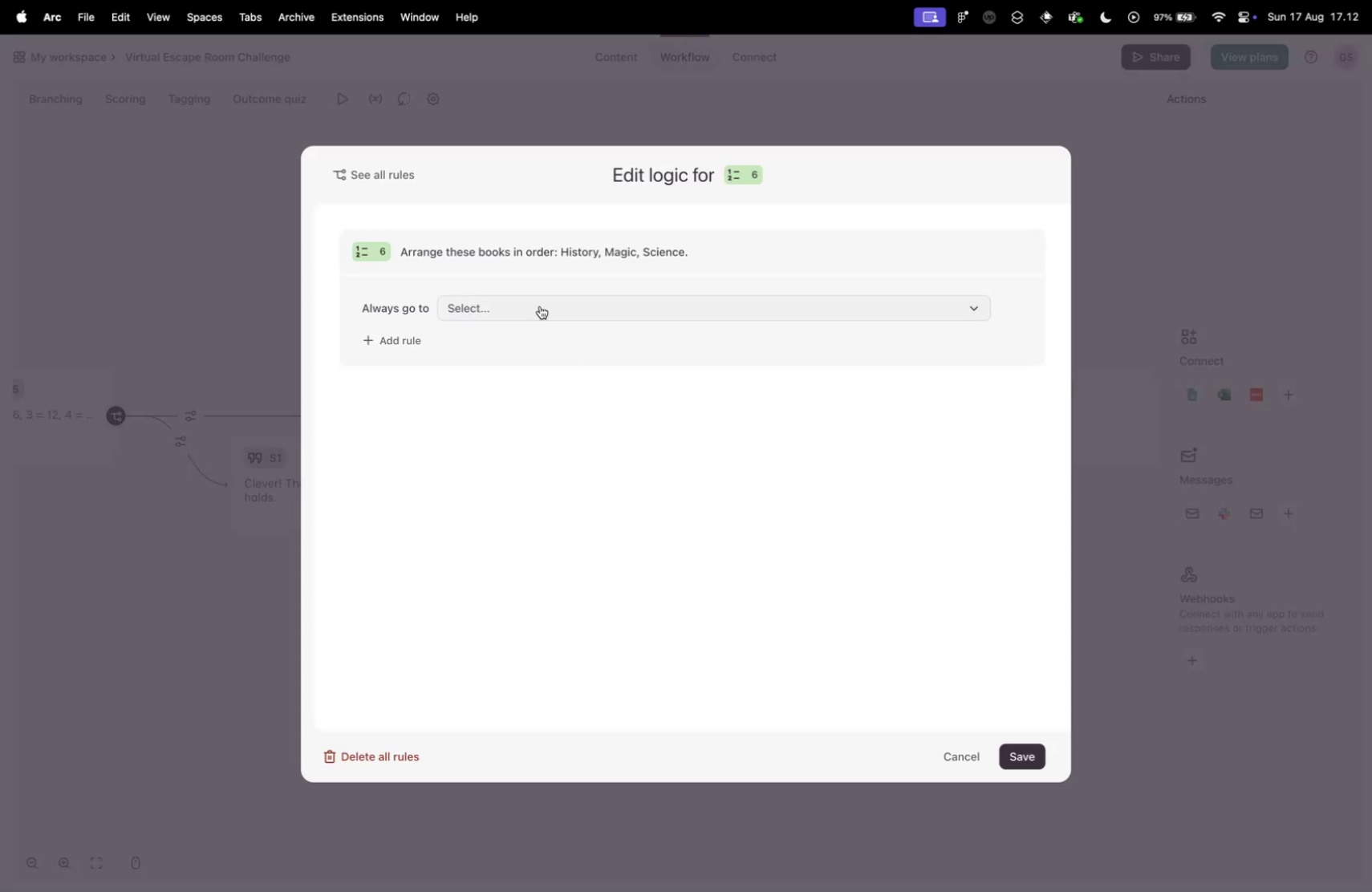 
left_click([368, 329])
 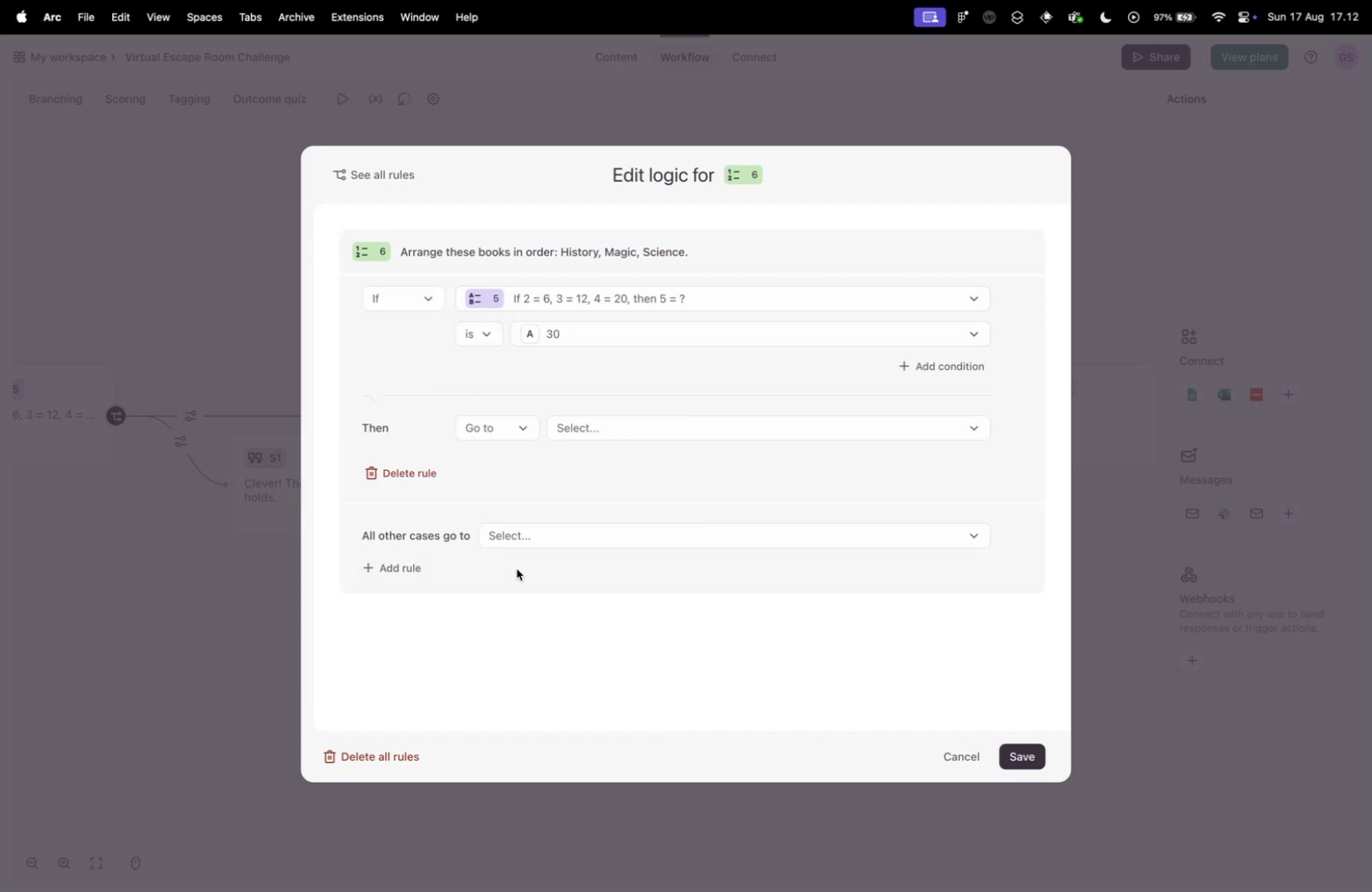 
left_click([960, 752])
 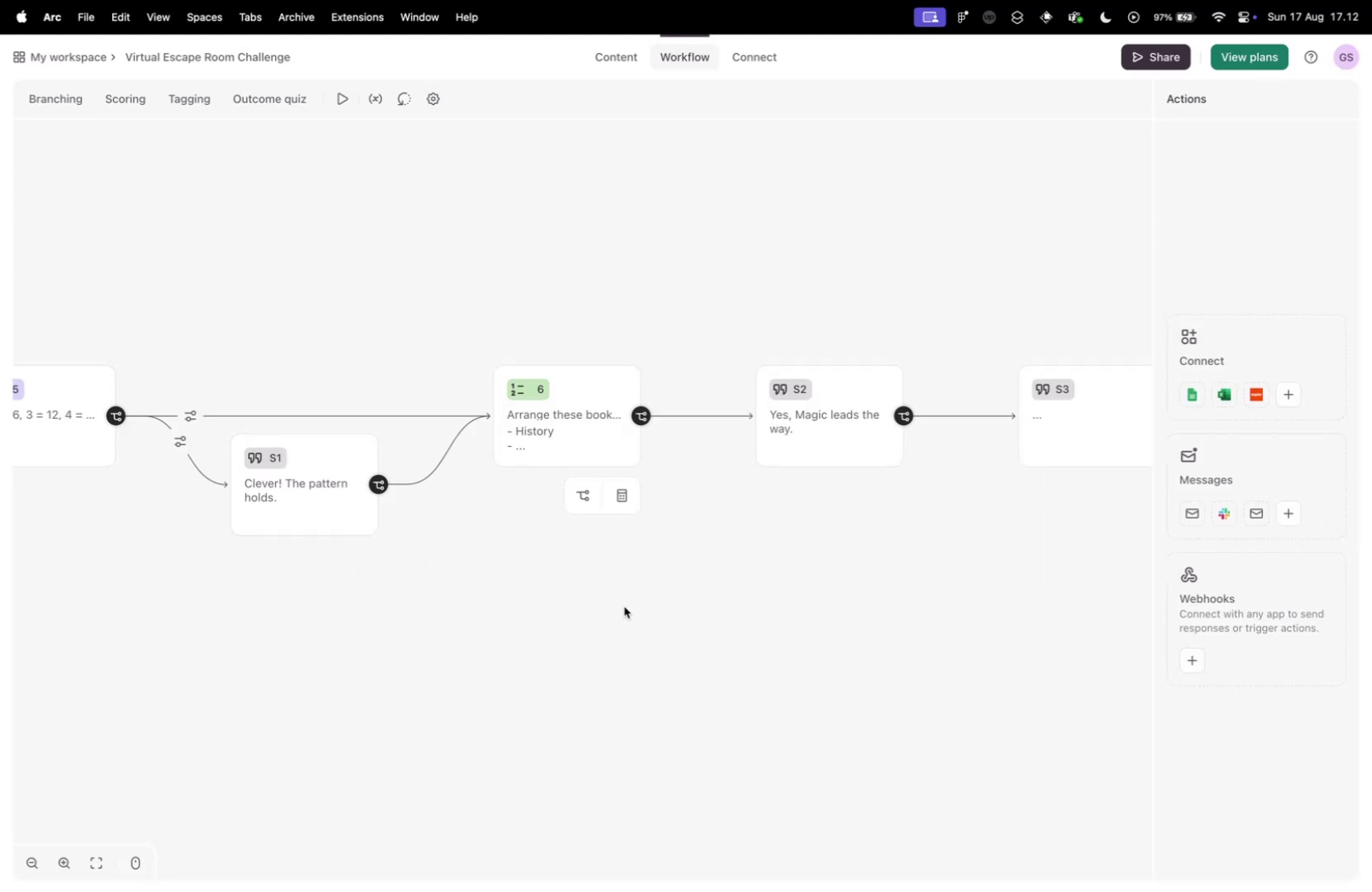 
left_click_drag(start_coordinate=[503, 603], to_coordinate=[788, 630])
 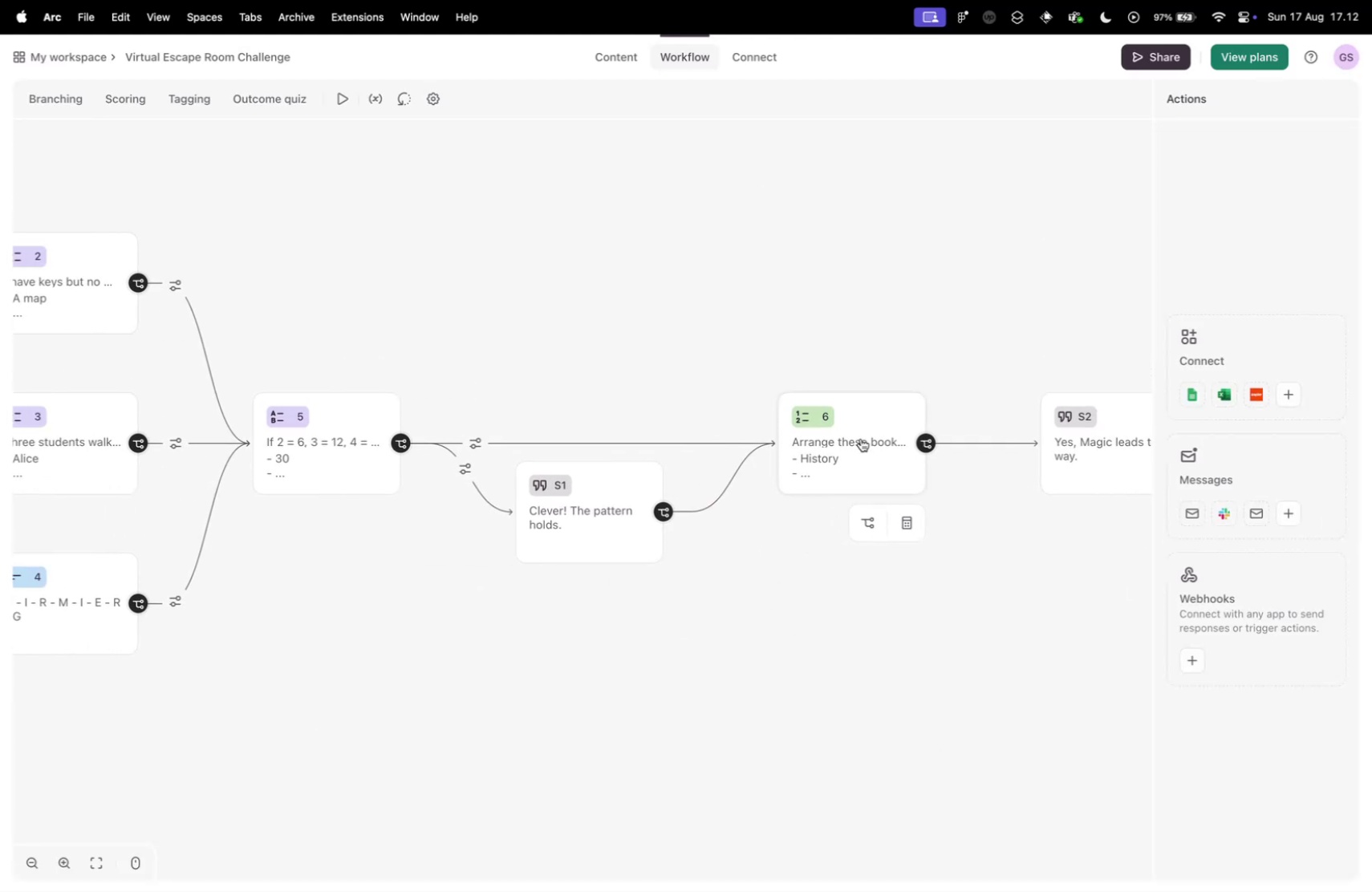 
left_click([861, 428])
 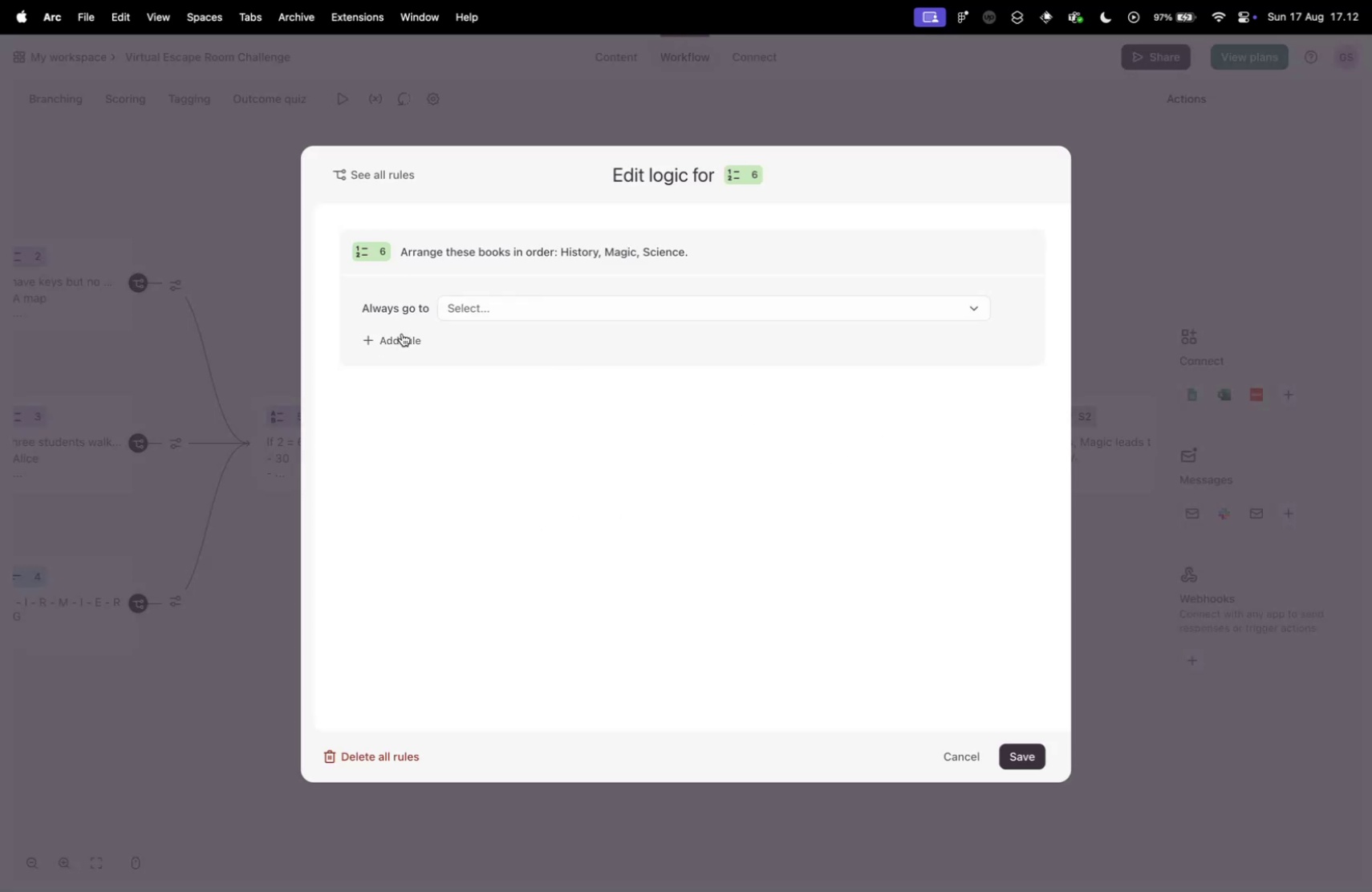 
left_click([385, 335])
 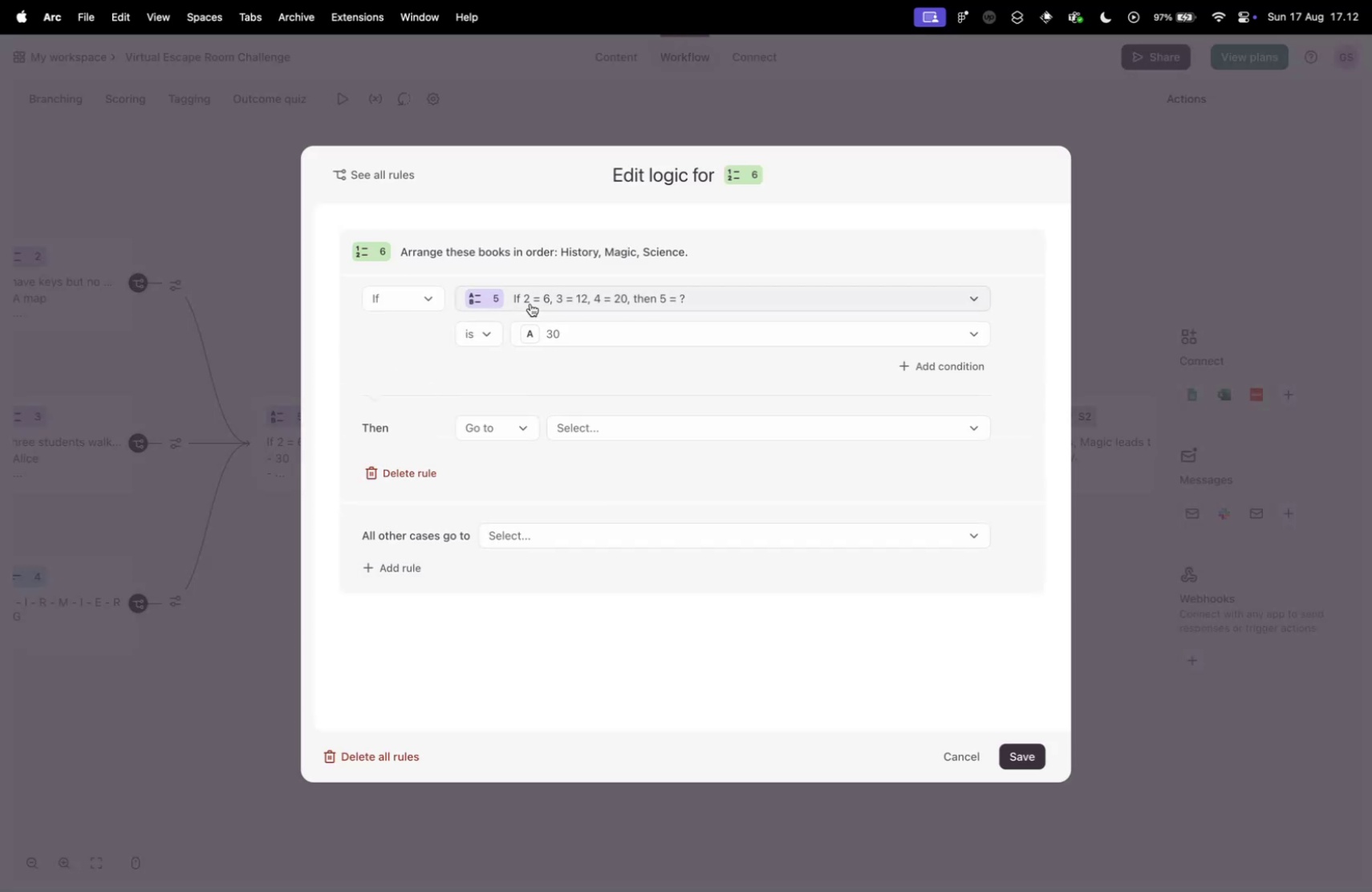 
left_click([530, 303])
 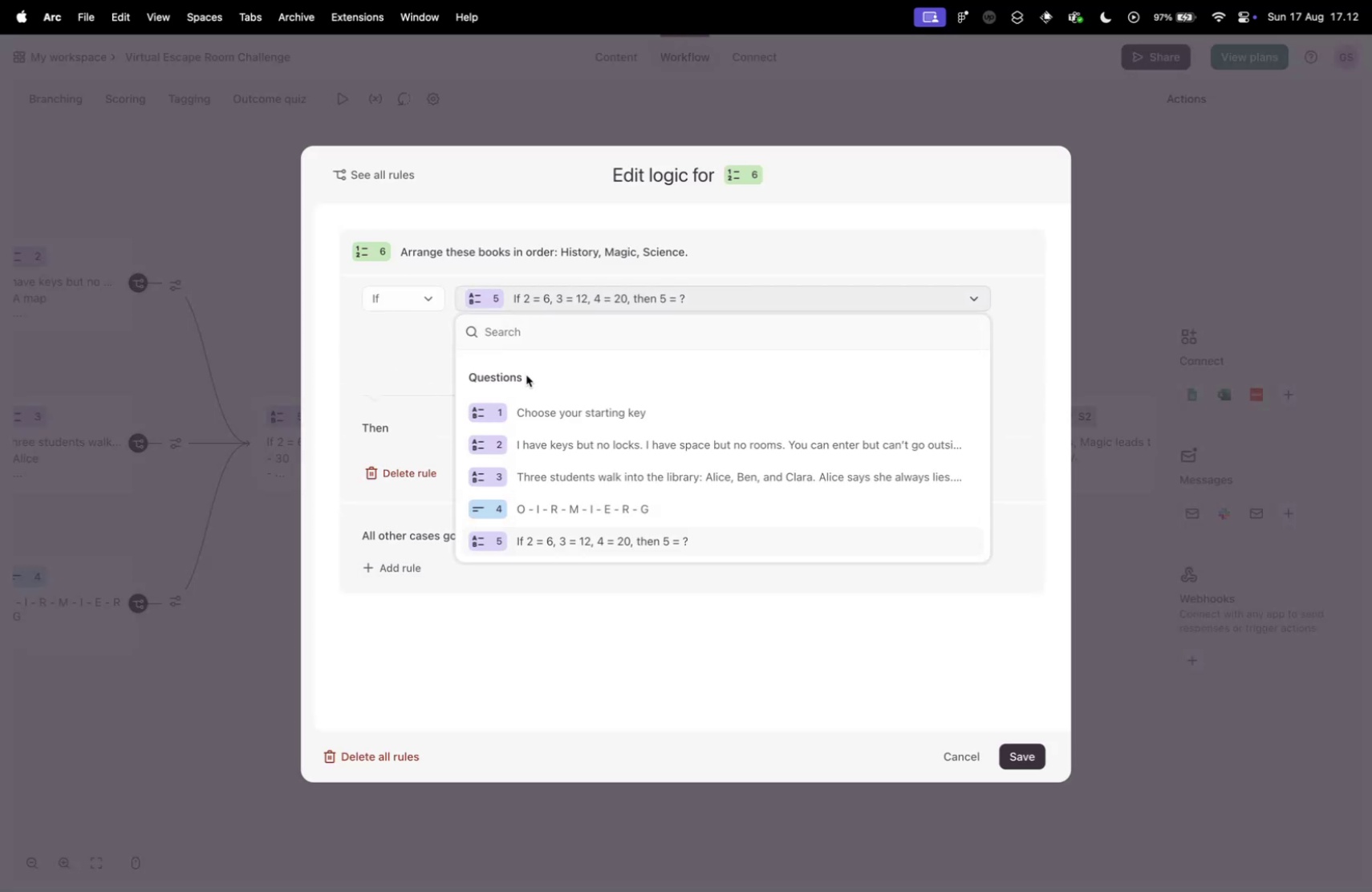 
scroll: coordinate [554, 457], scroll_direction: down, amount: 9.0
 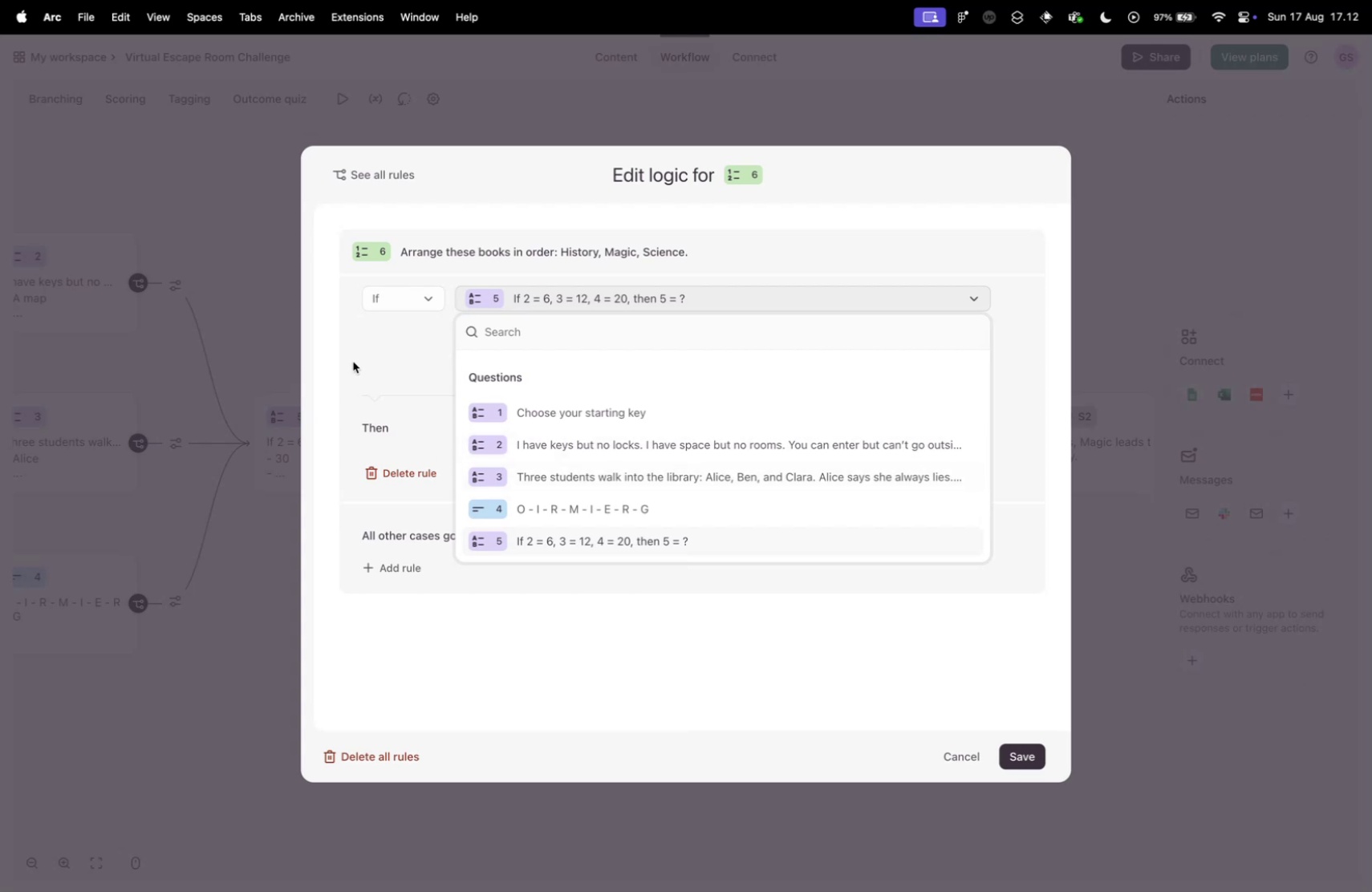 
left_click([352, 356])
 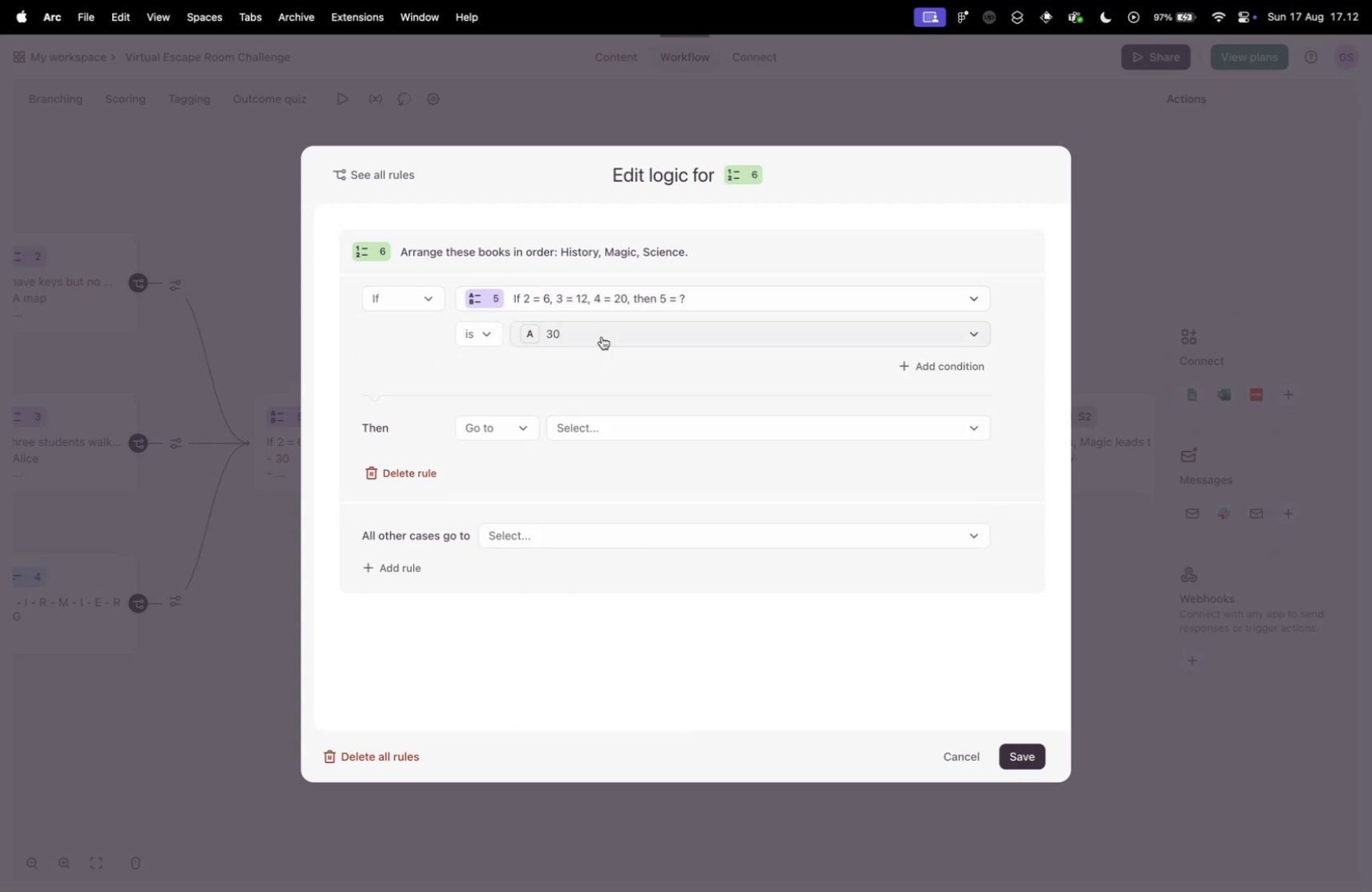 
wait(13.33)
 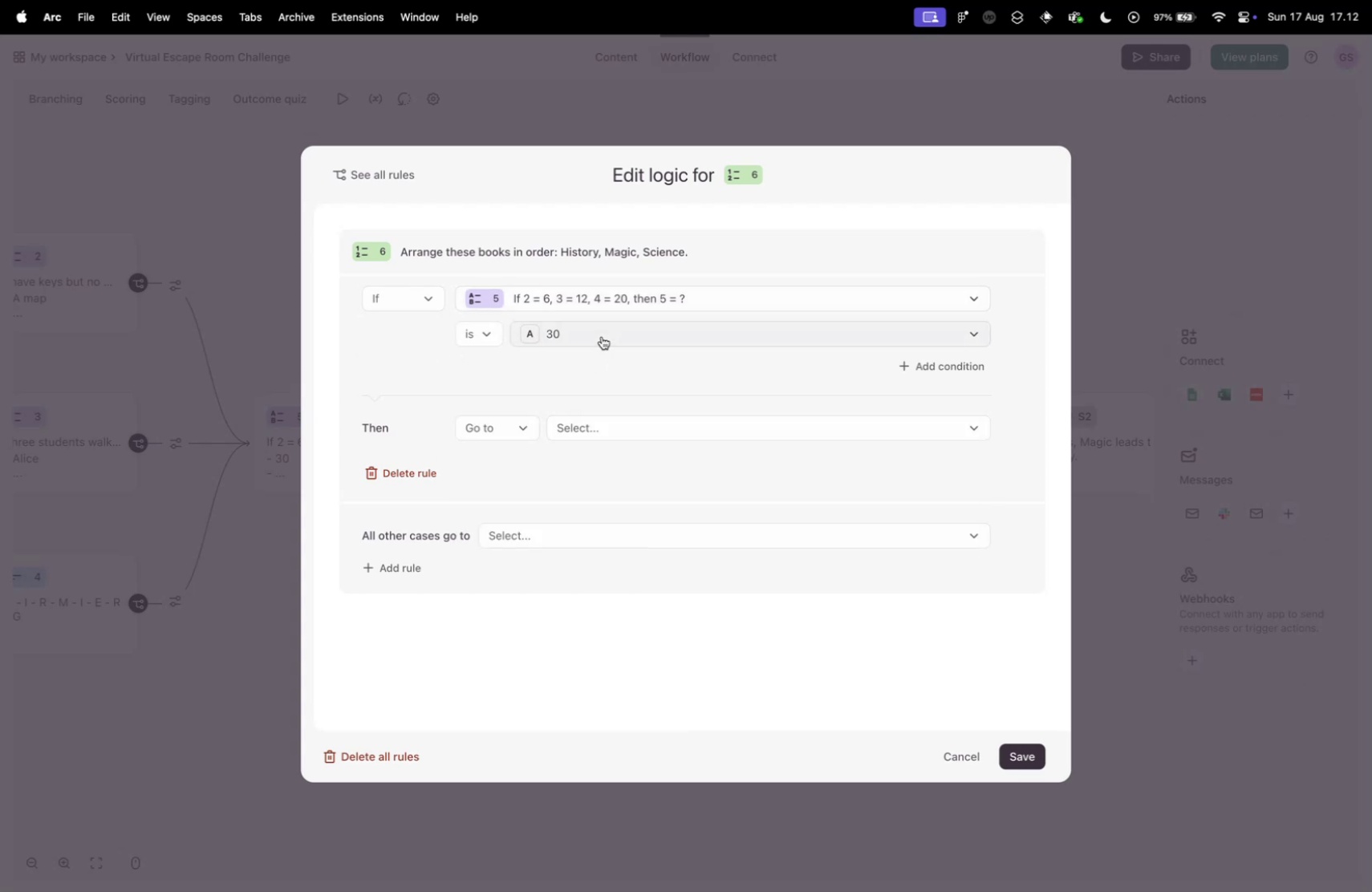 
left_click([424, 306])
 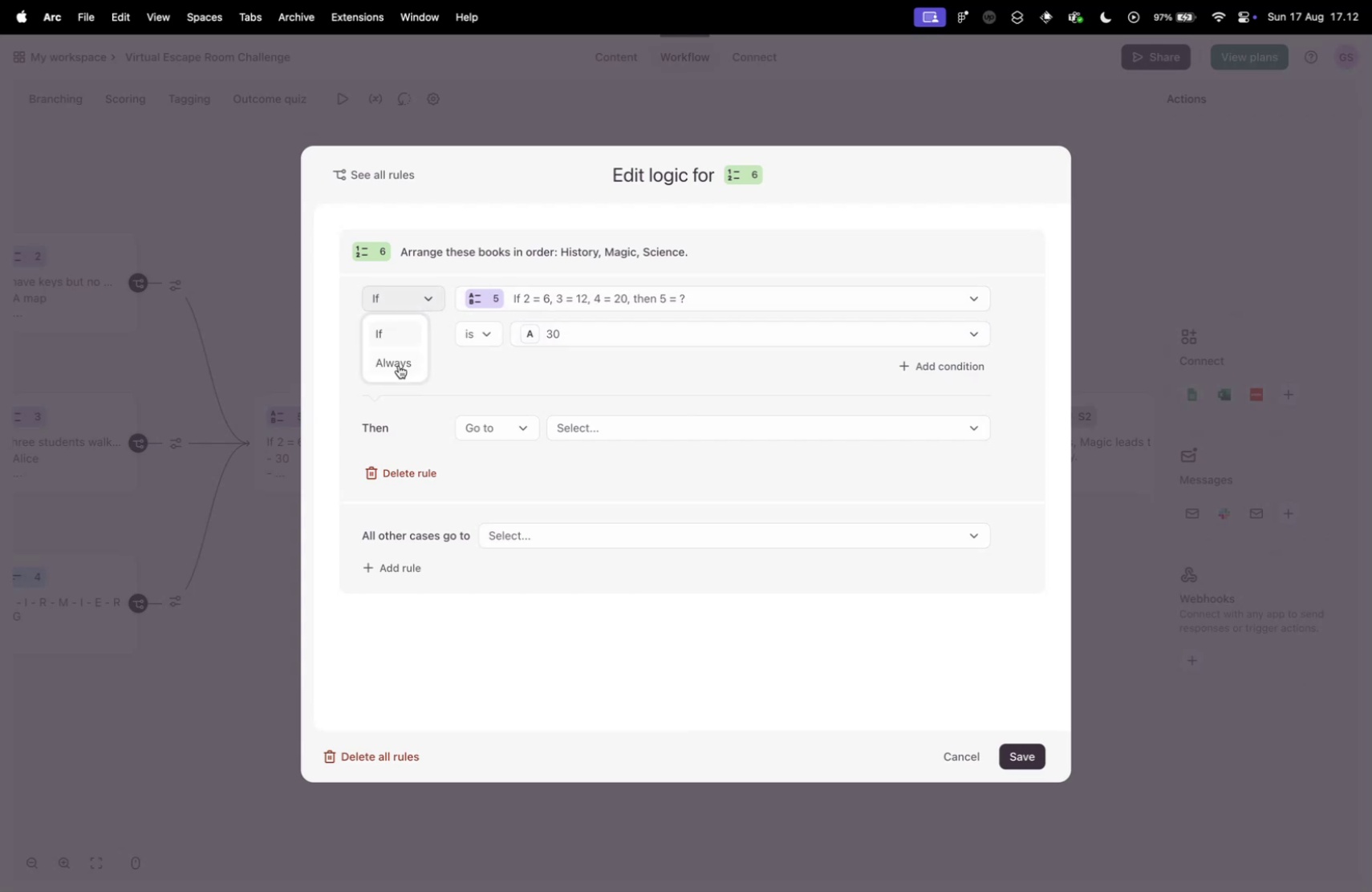 
left_click([398, 366])
 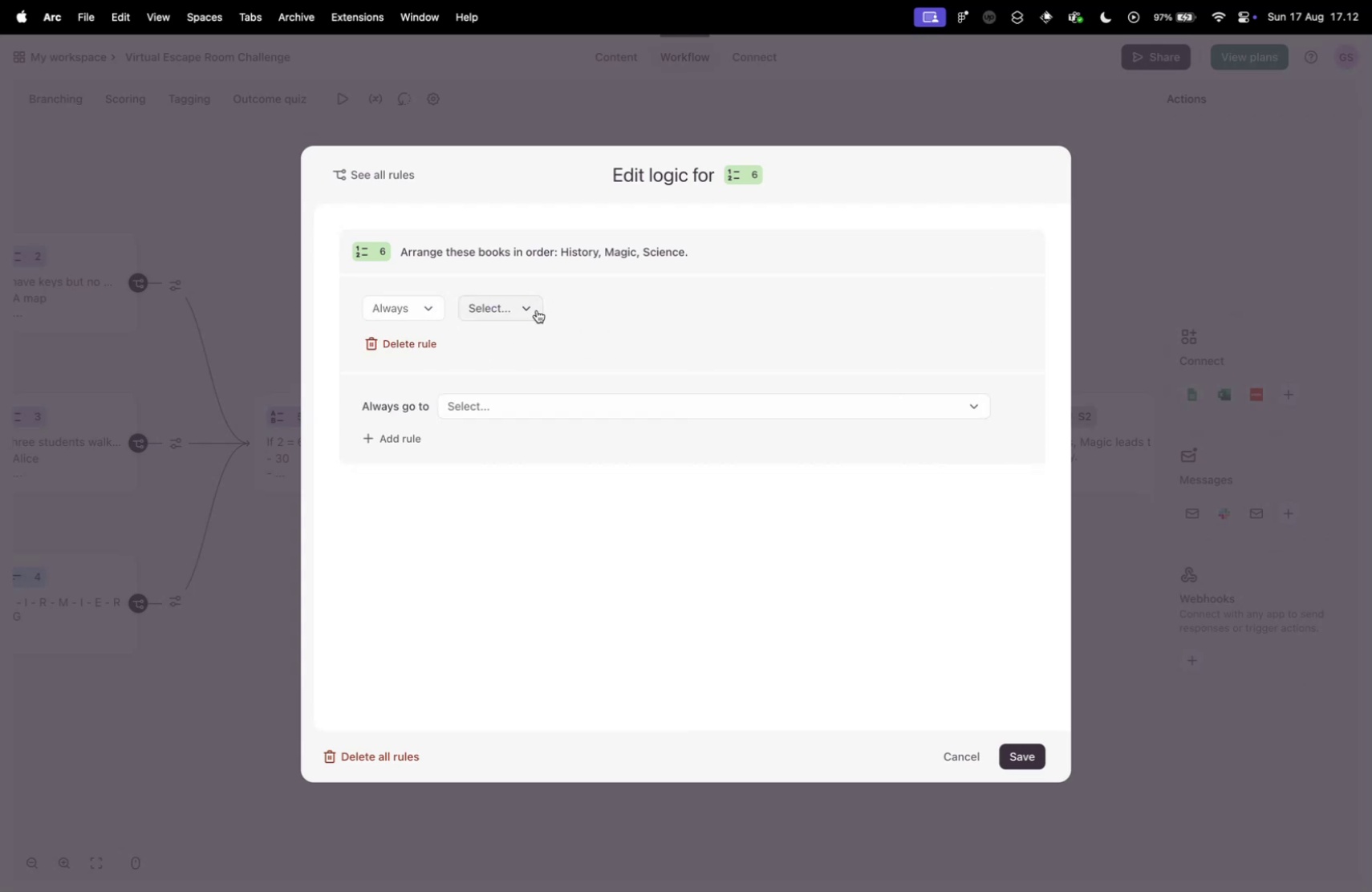 
left_click([506, 308])
 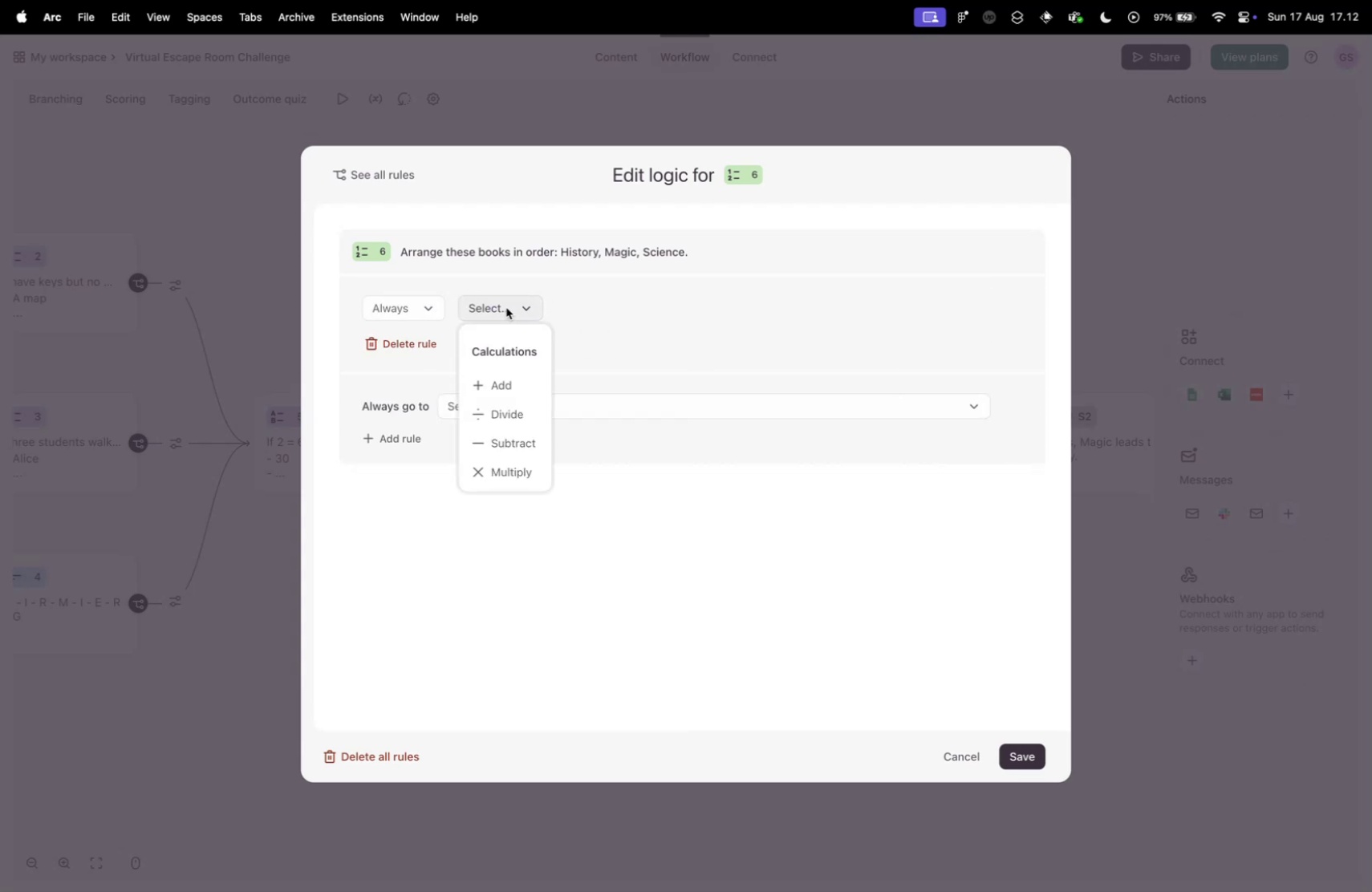 
left_click([506, 307])
 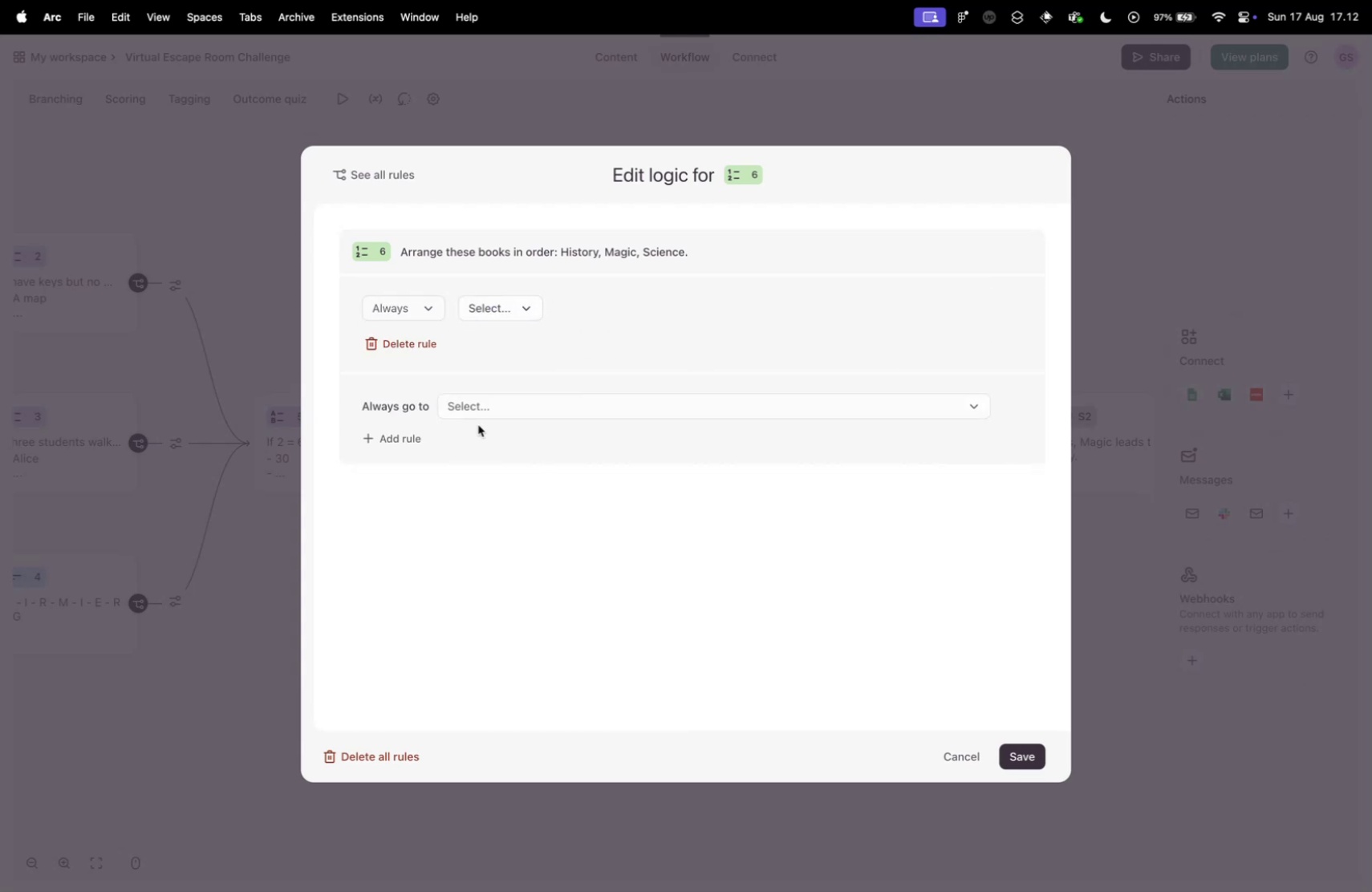 
left_click([380, 299])
 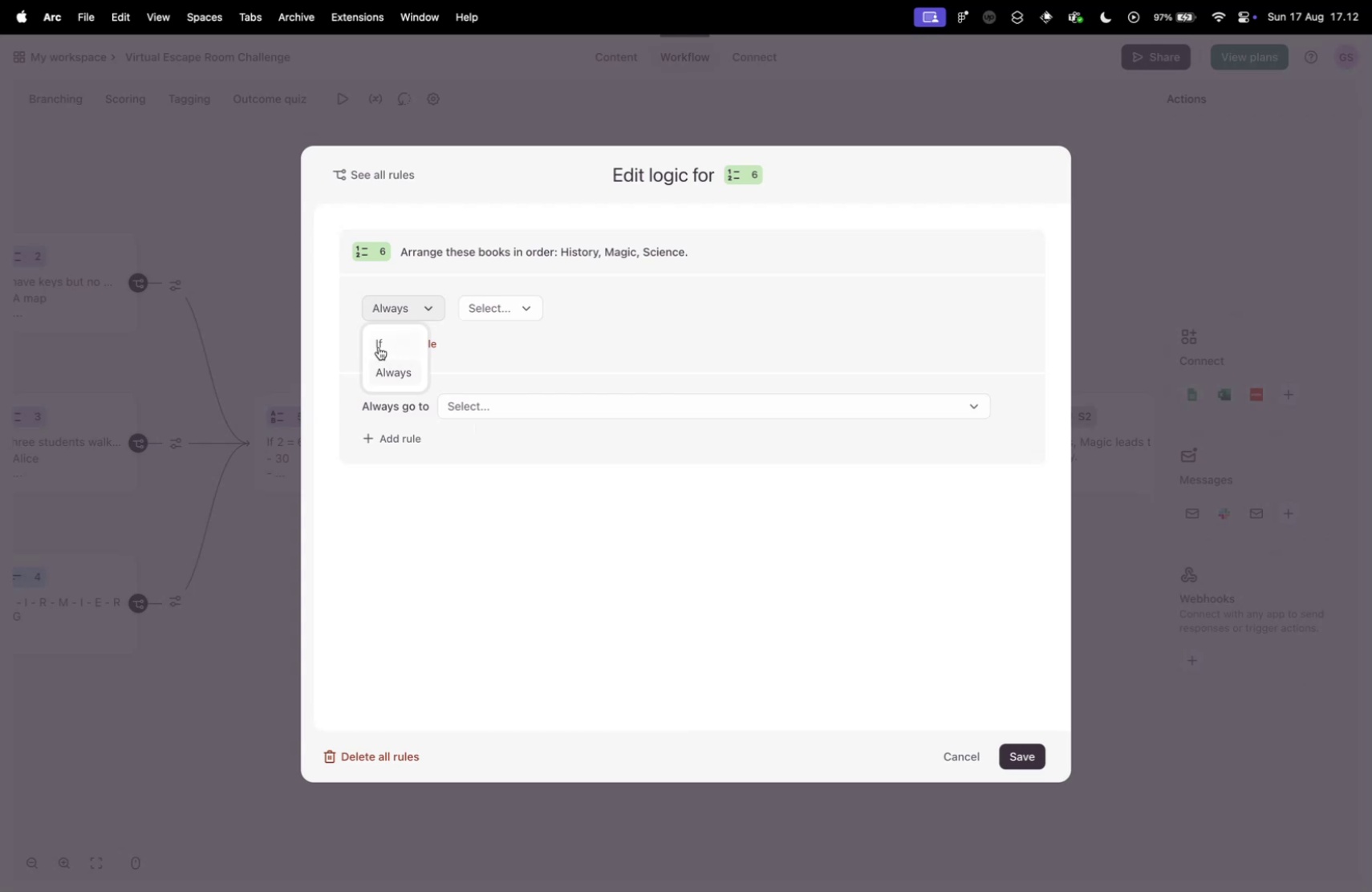 
left_click([378, 346])
 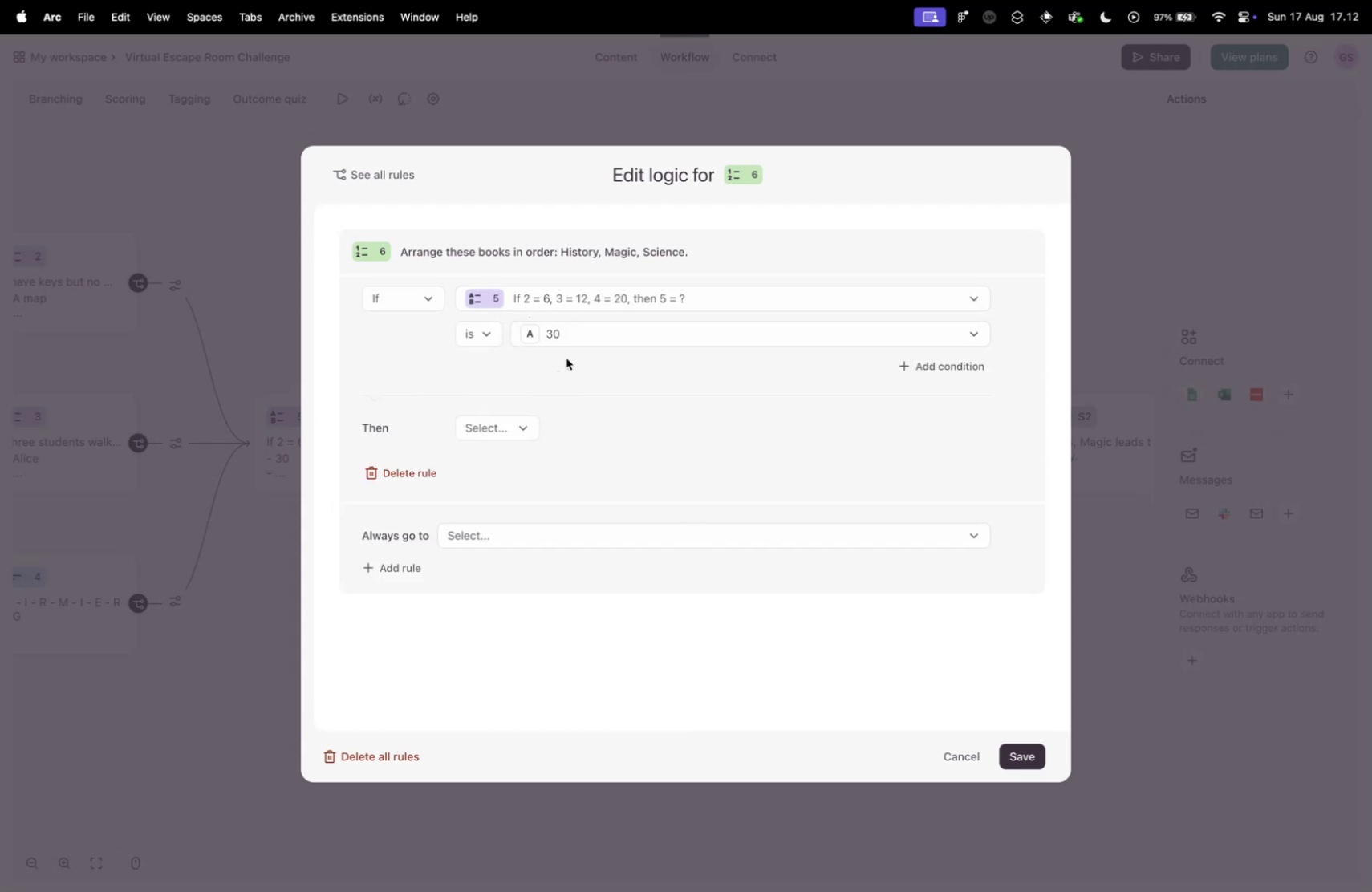 
left_click([483, 336])
 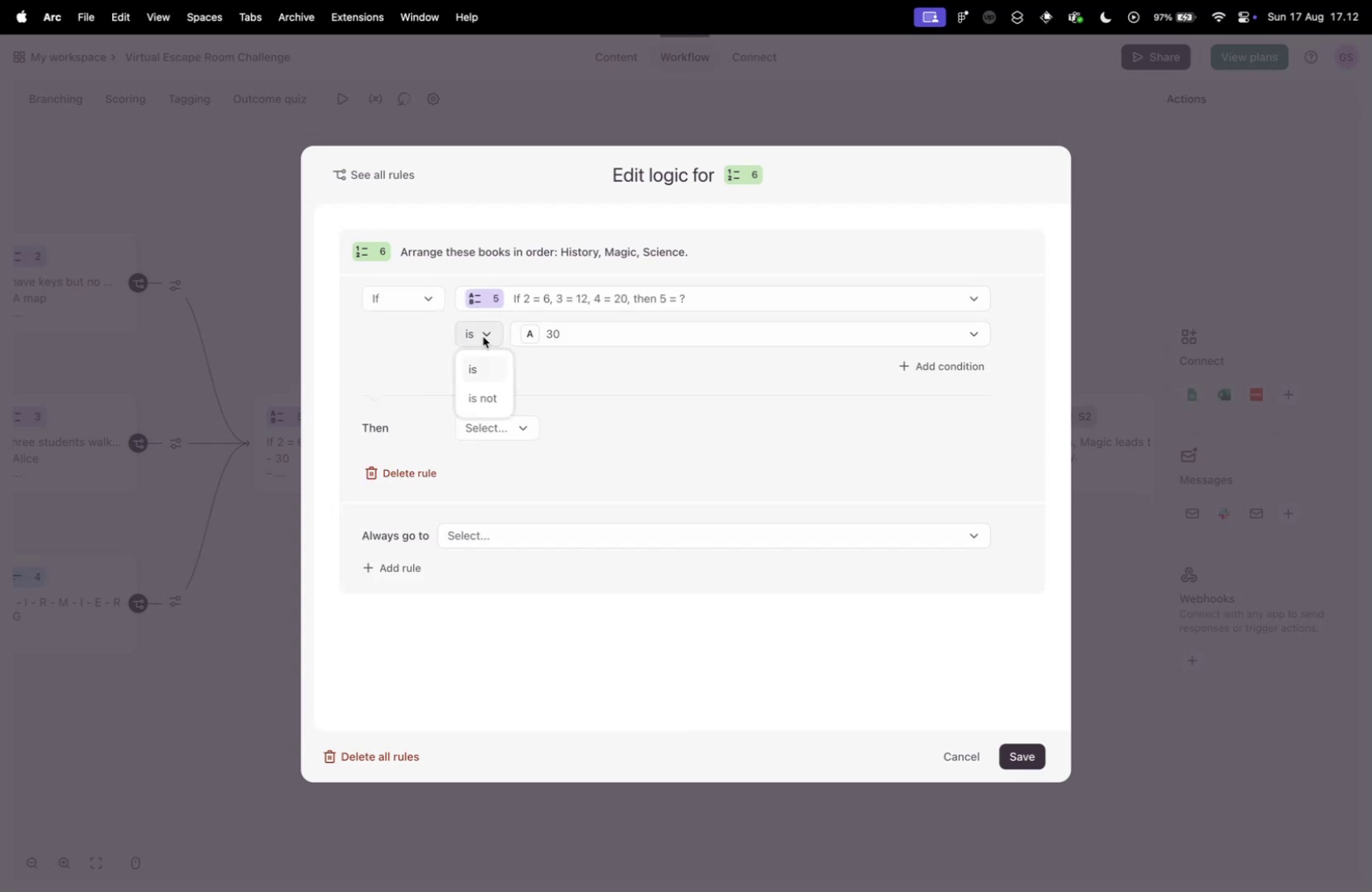 
left_click([483, 336])
 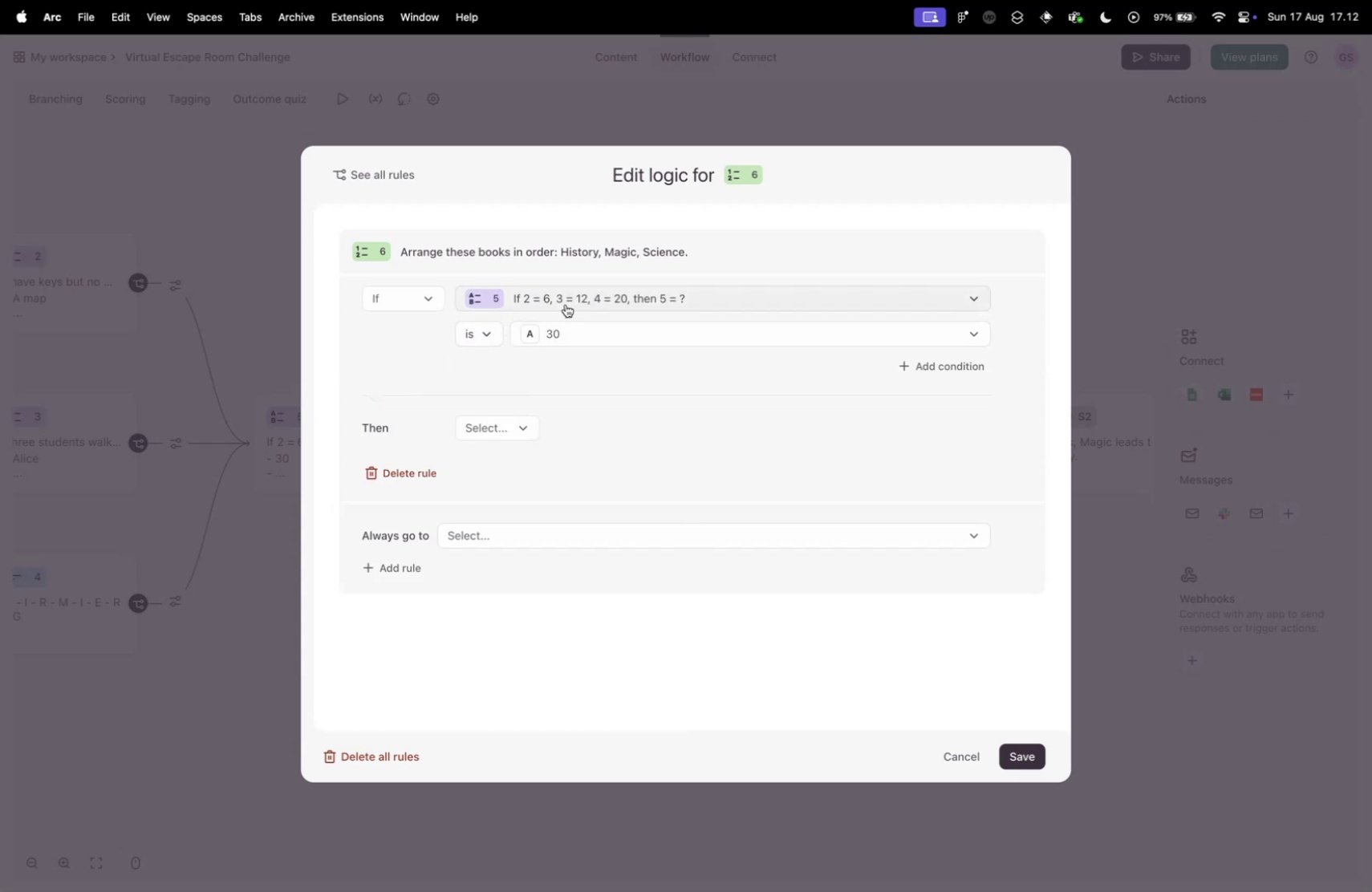 
left_click([566, 304])
 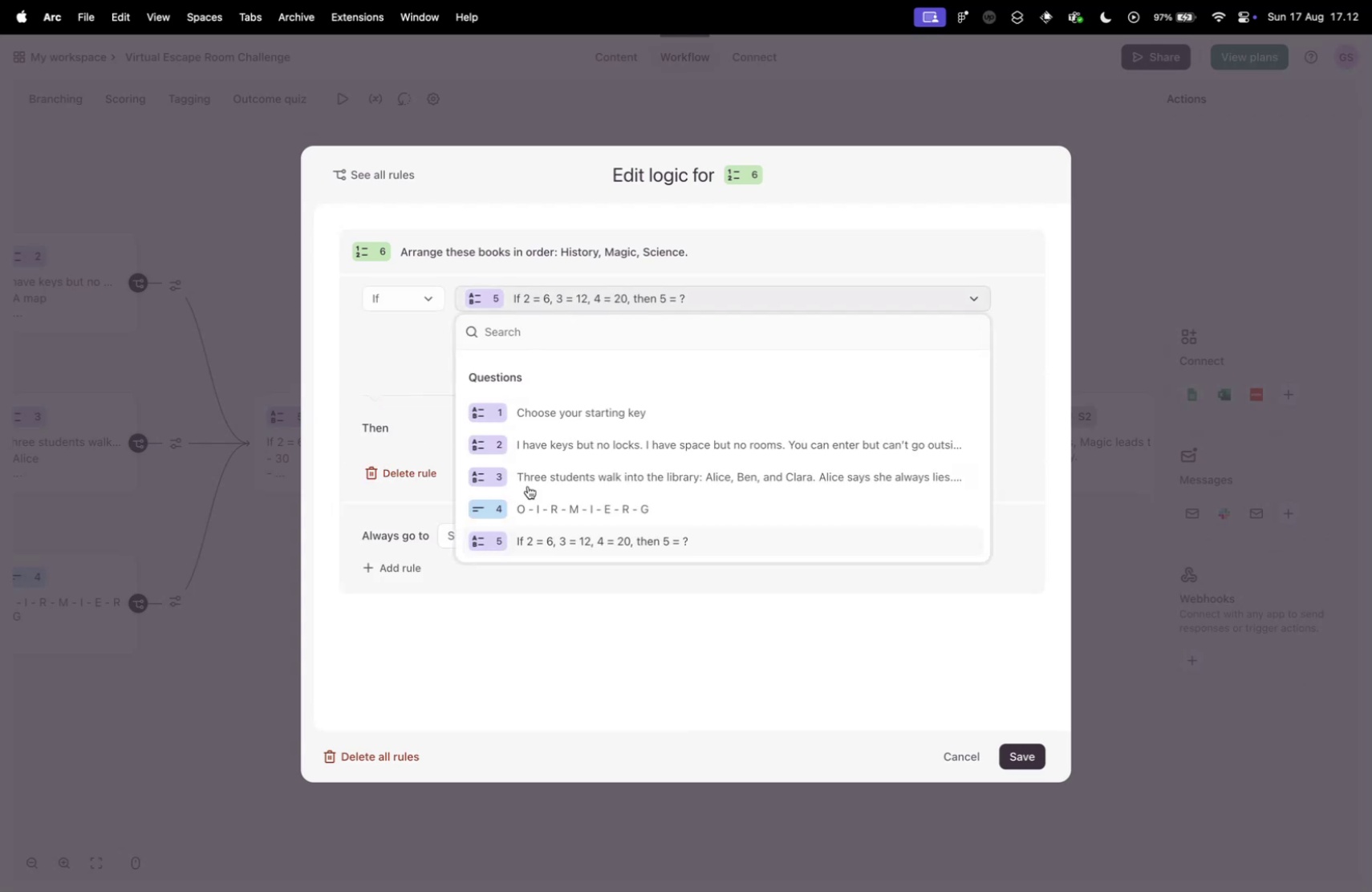 
scroll: coordinate [542, 458], scroll_direction: down, amount: 24.0
 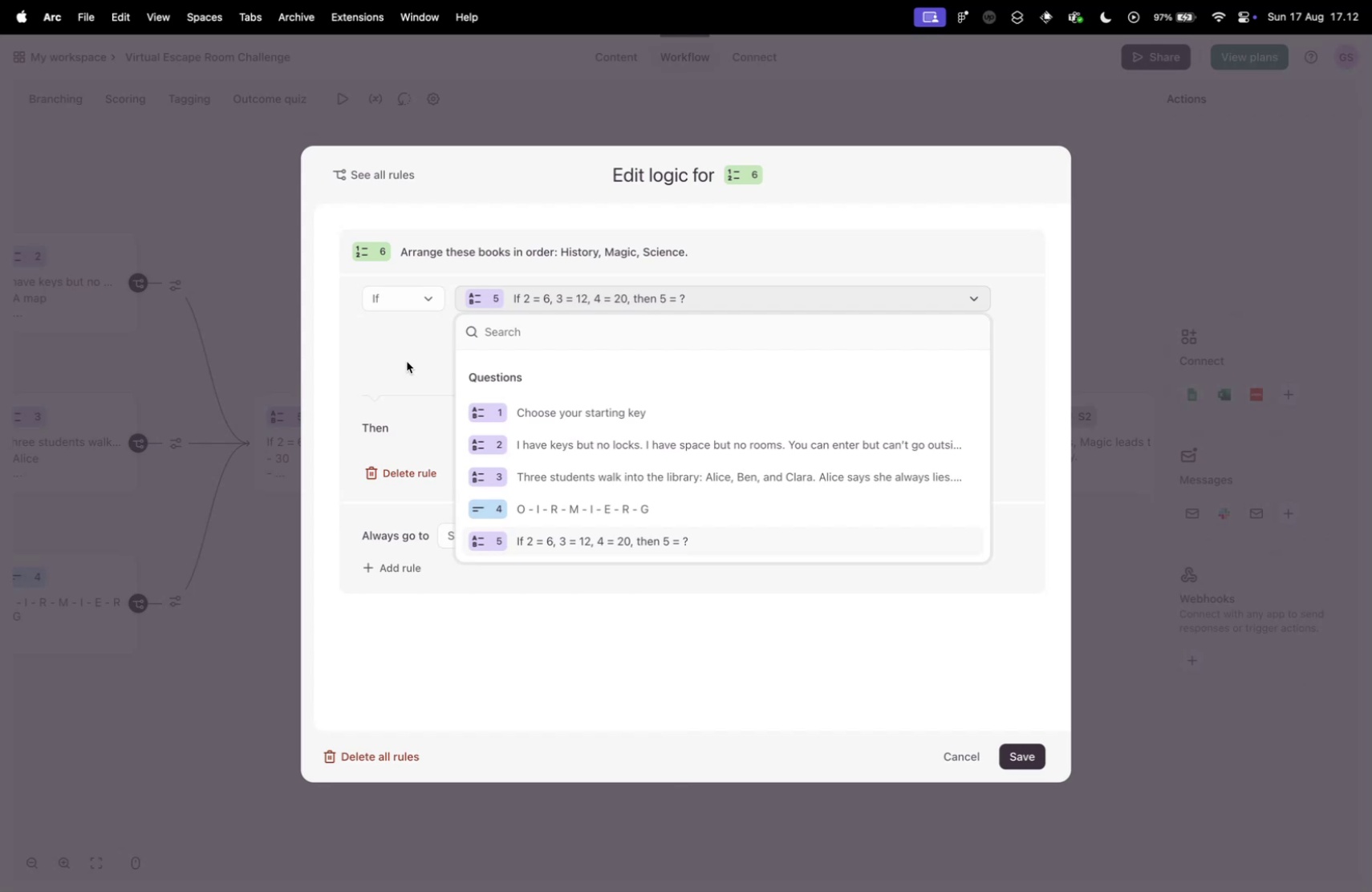 
wait(10.85)
 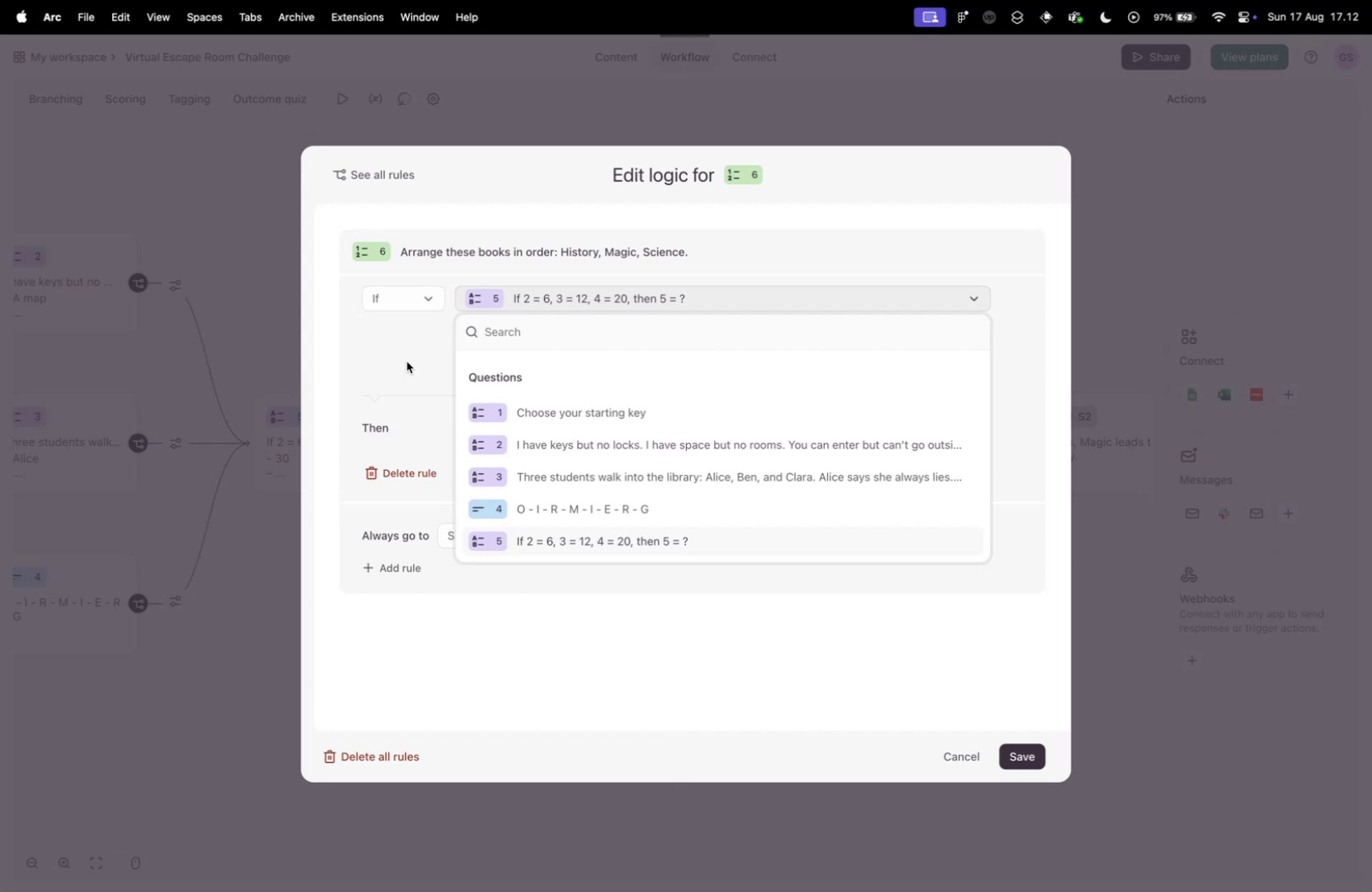 
left_click([965, 752])
 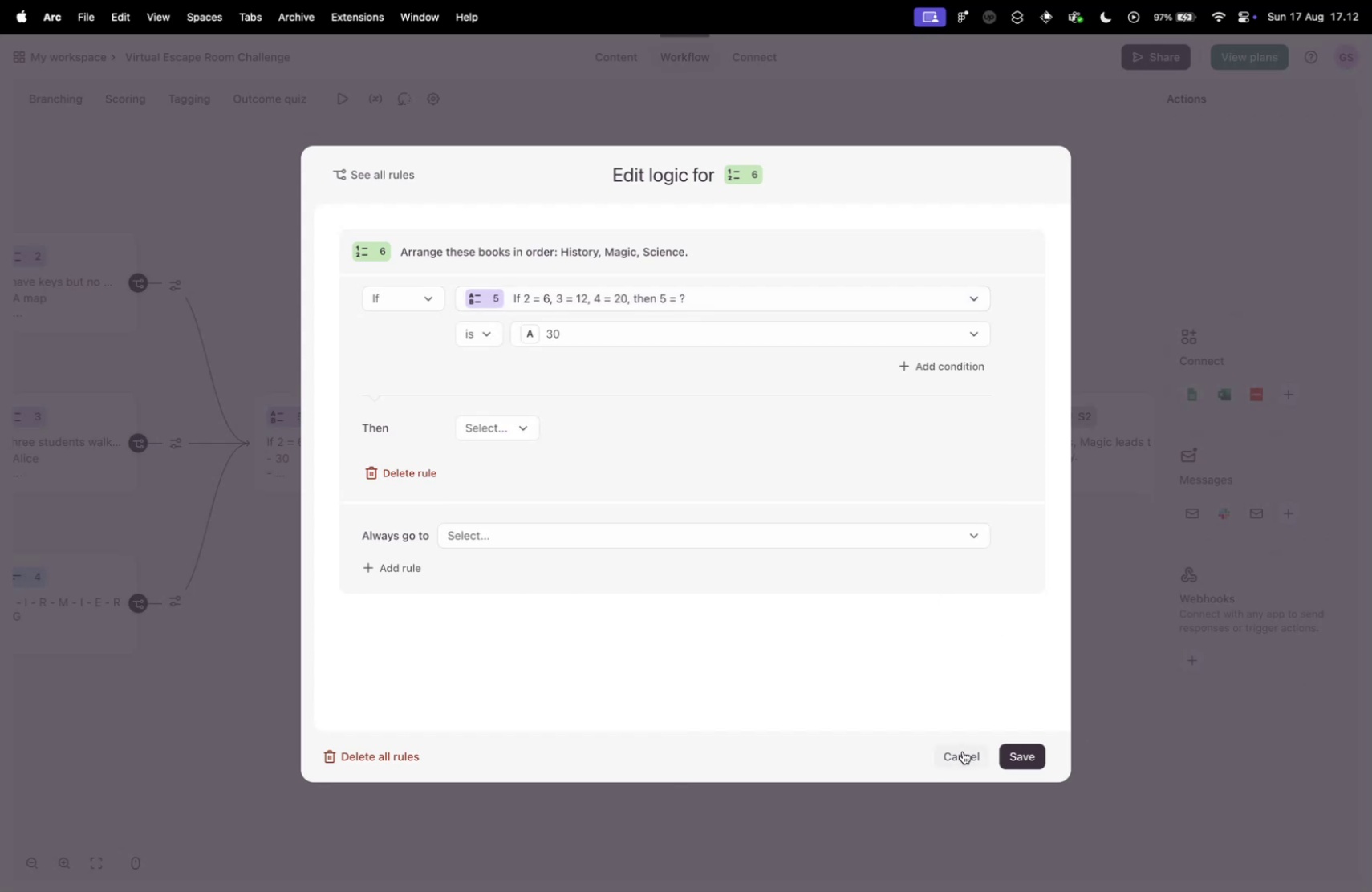 
left_click([963, 750])
 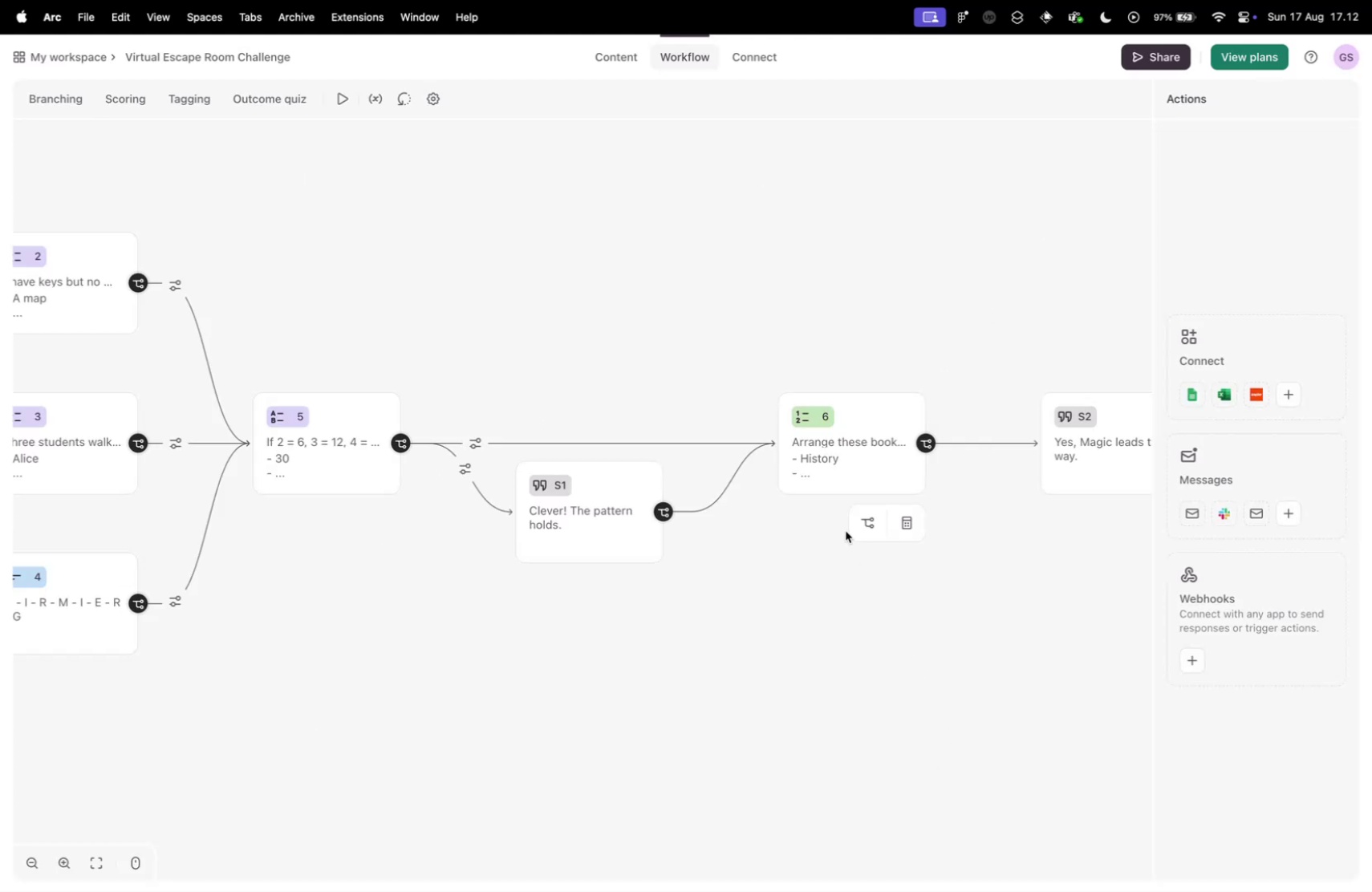 
left_click([839, 445])
 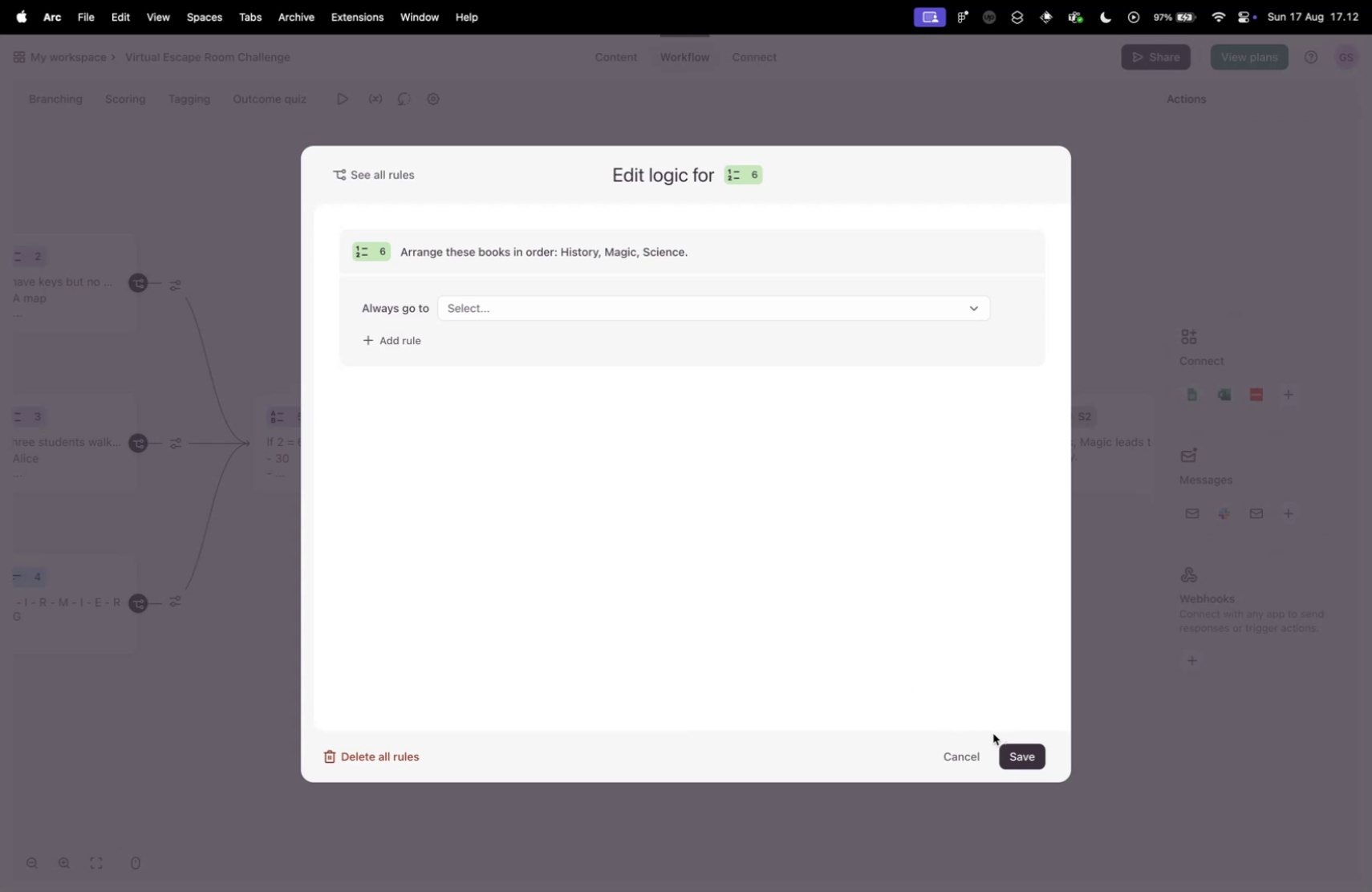 
left_click([966, 753])
 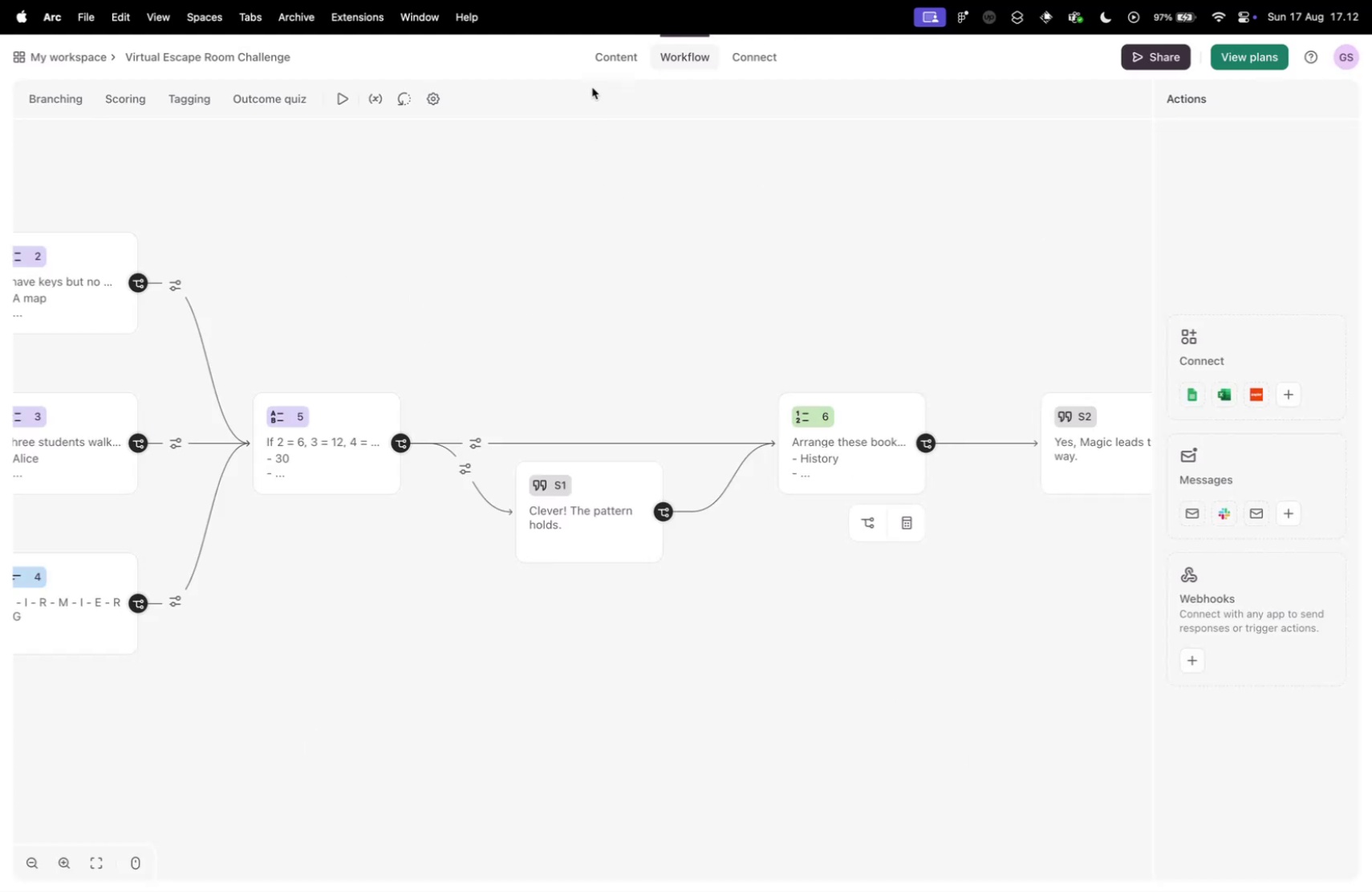 
left_click([599, 58])
 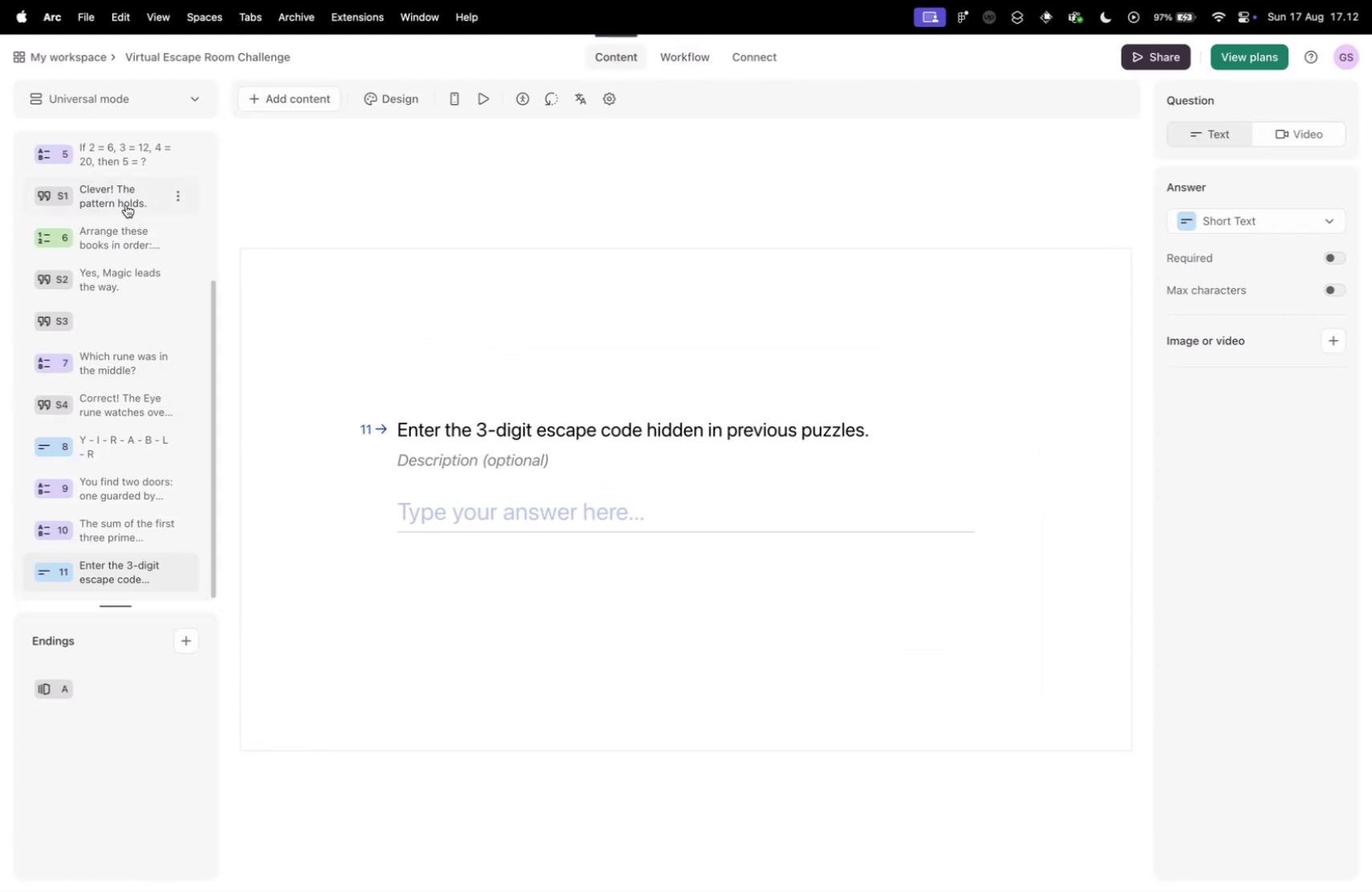 
left_click([112, 231])
 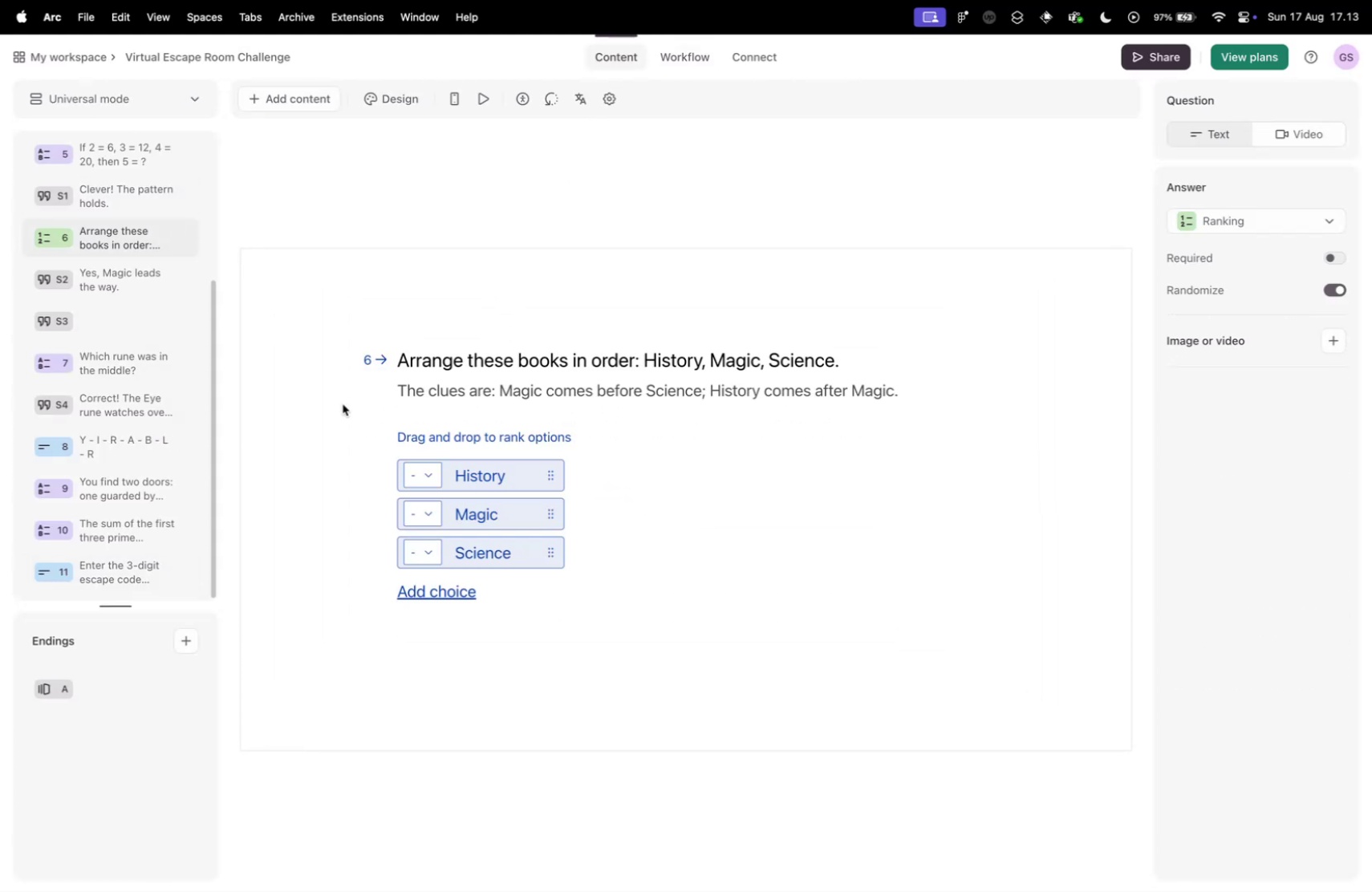 
wait(9.89)
 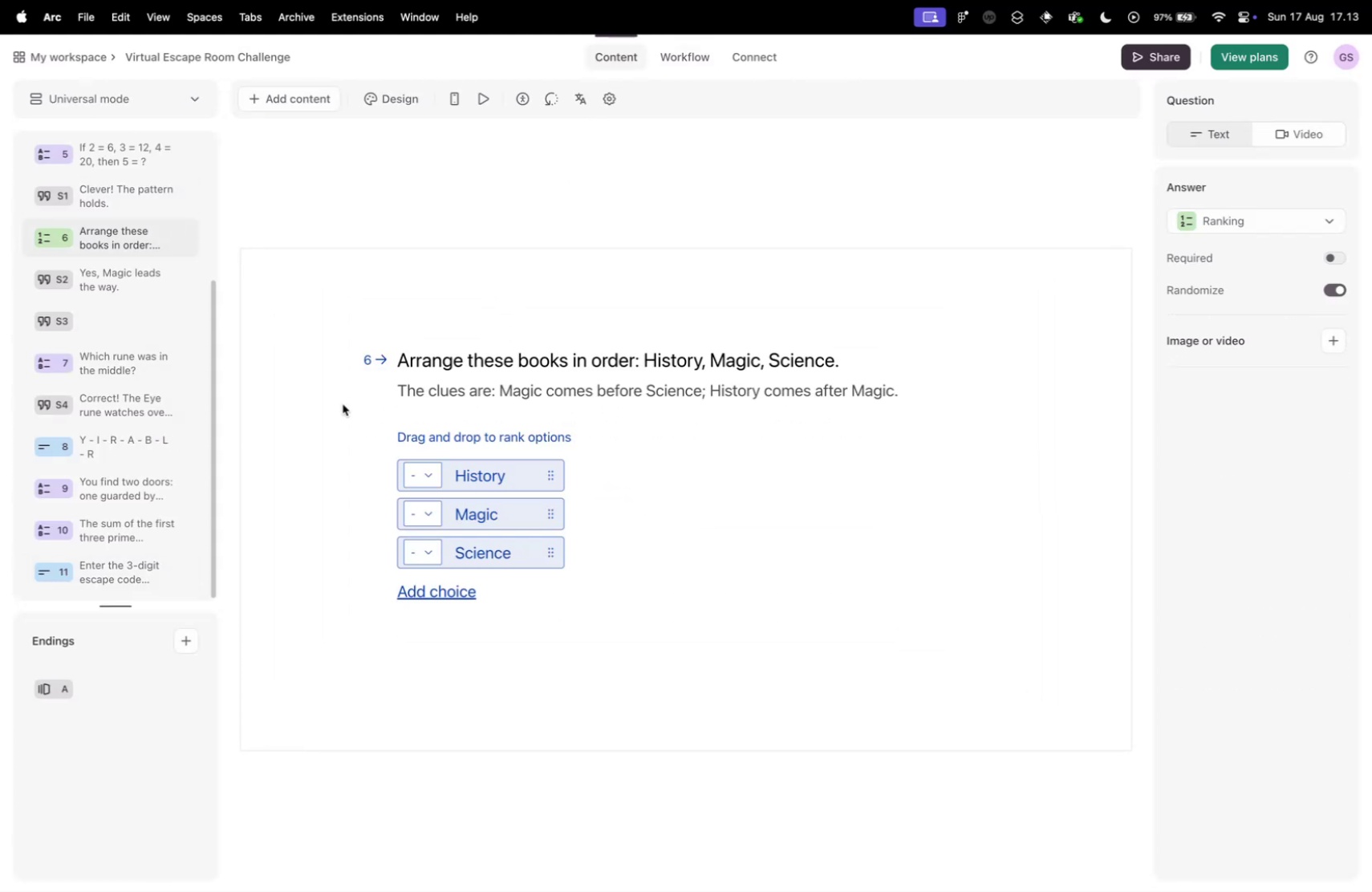 
left_click([1283, 220])
 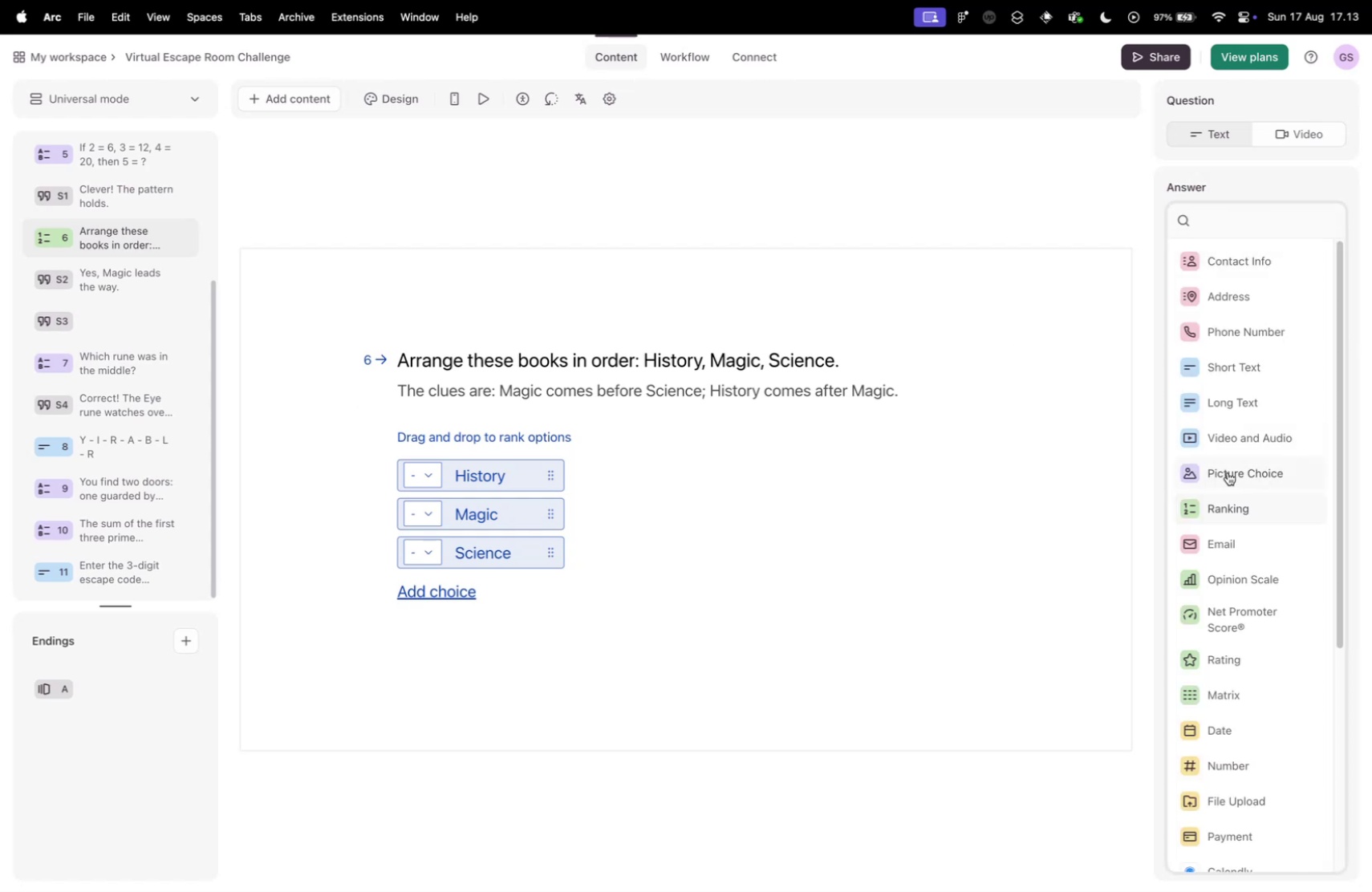 
scroll: coordinate [1221, 578], scroll_direction: down, amount: 18.0
 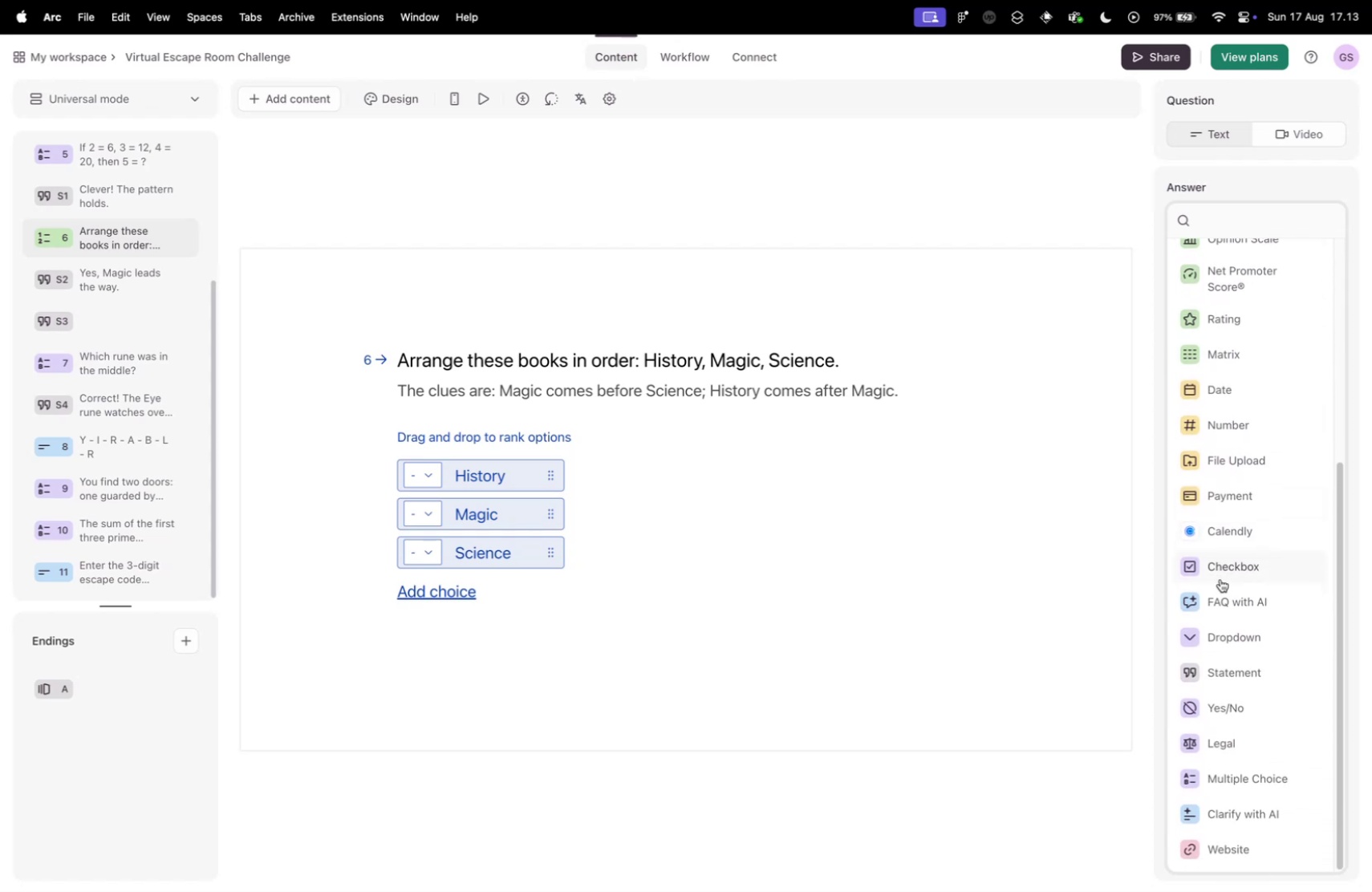 
scroll: coordinate [1220, 578], scroll_direction: down, amount: 5.0
 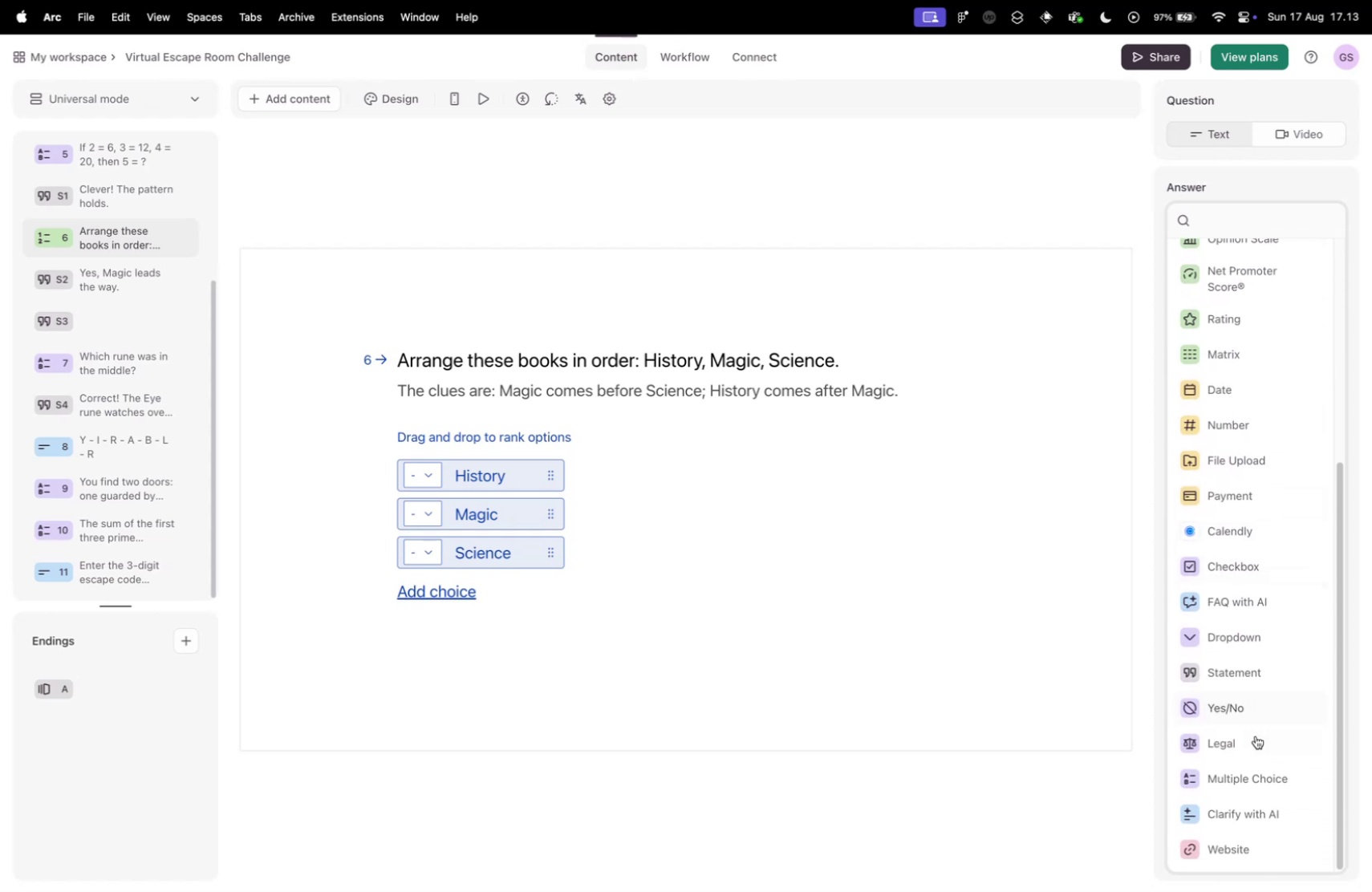 
left_click([1248, 744])
 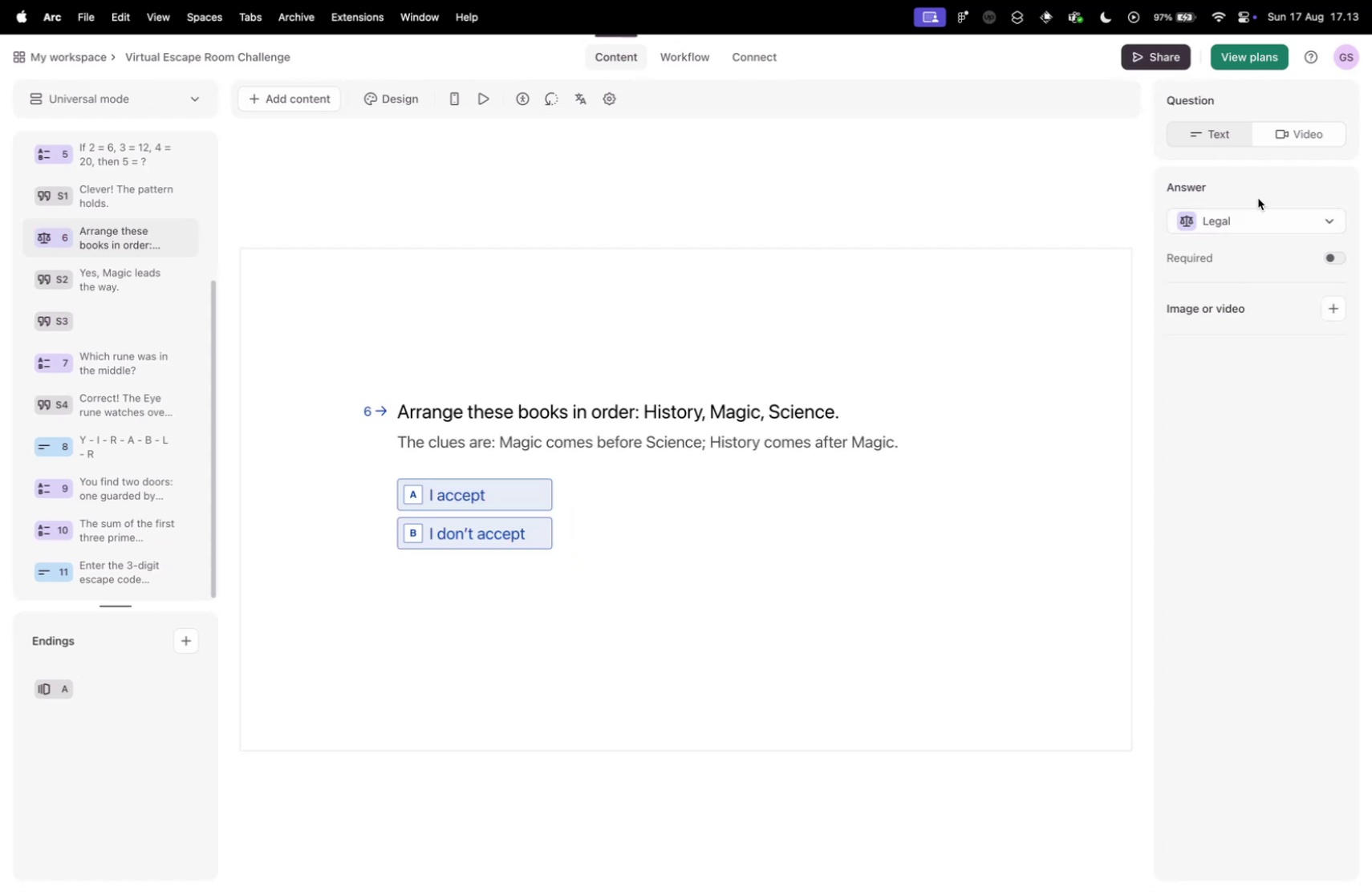 
left_click([1257, 215])
 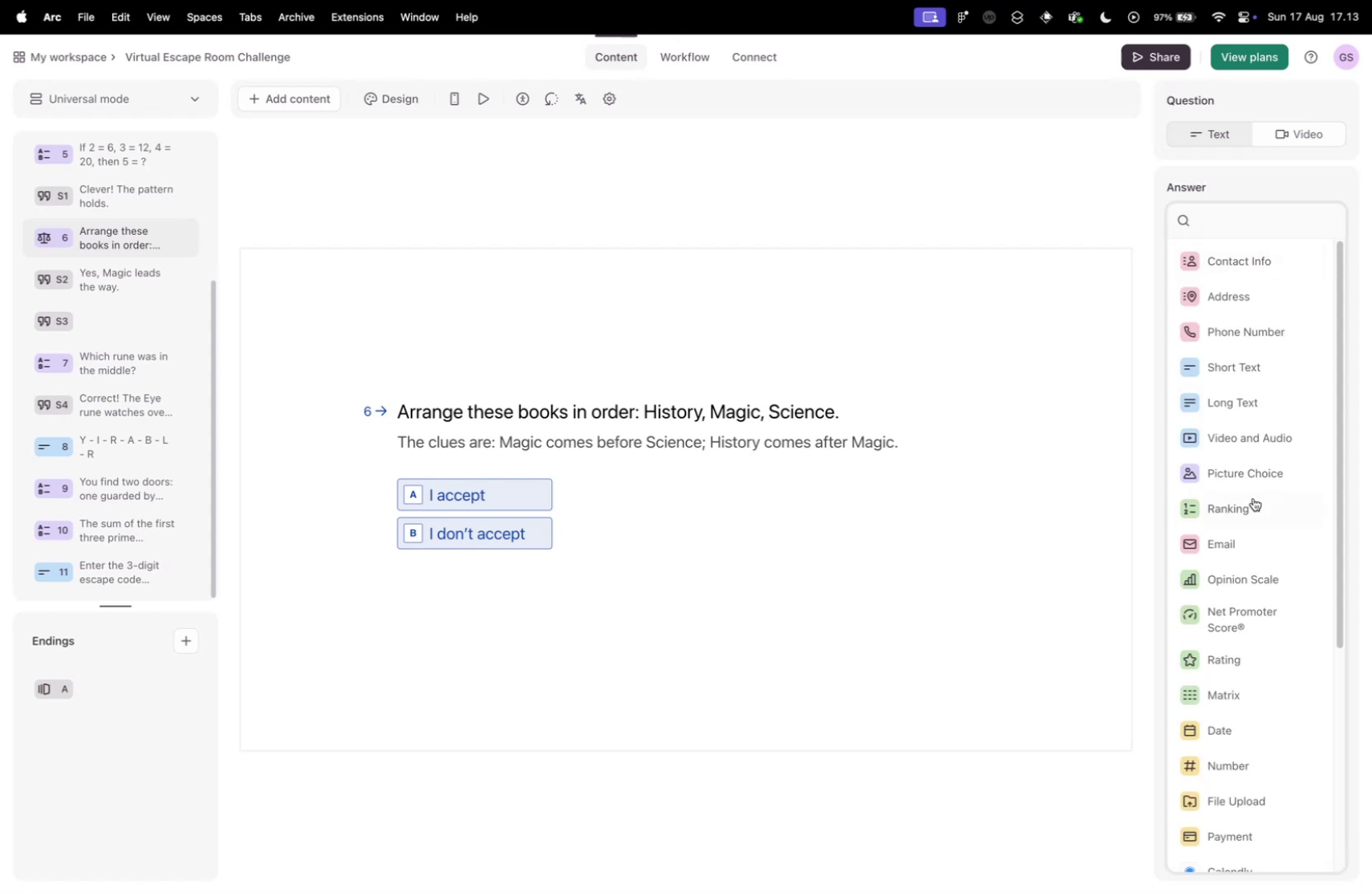 
scroll: coordinate [1243, 613], scroll_direction: down, amount: 15.0
 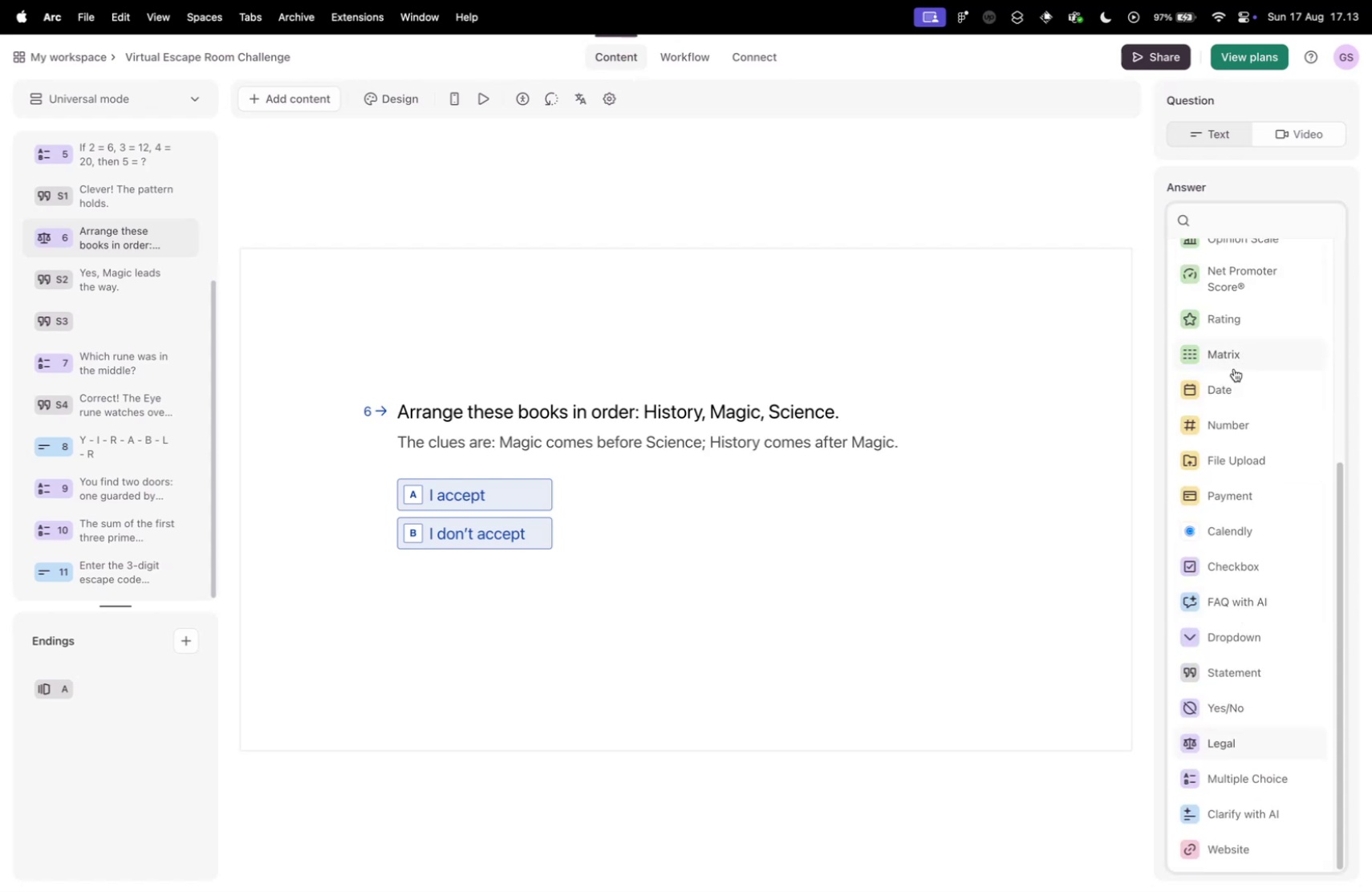 
wait(12.51)
 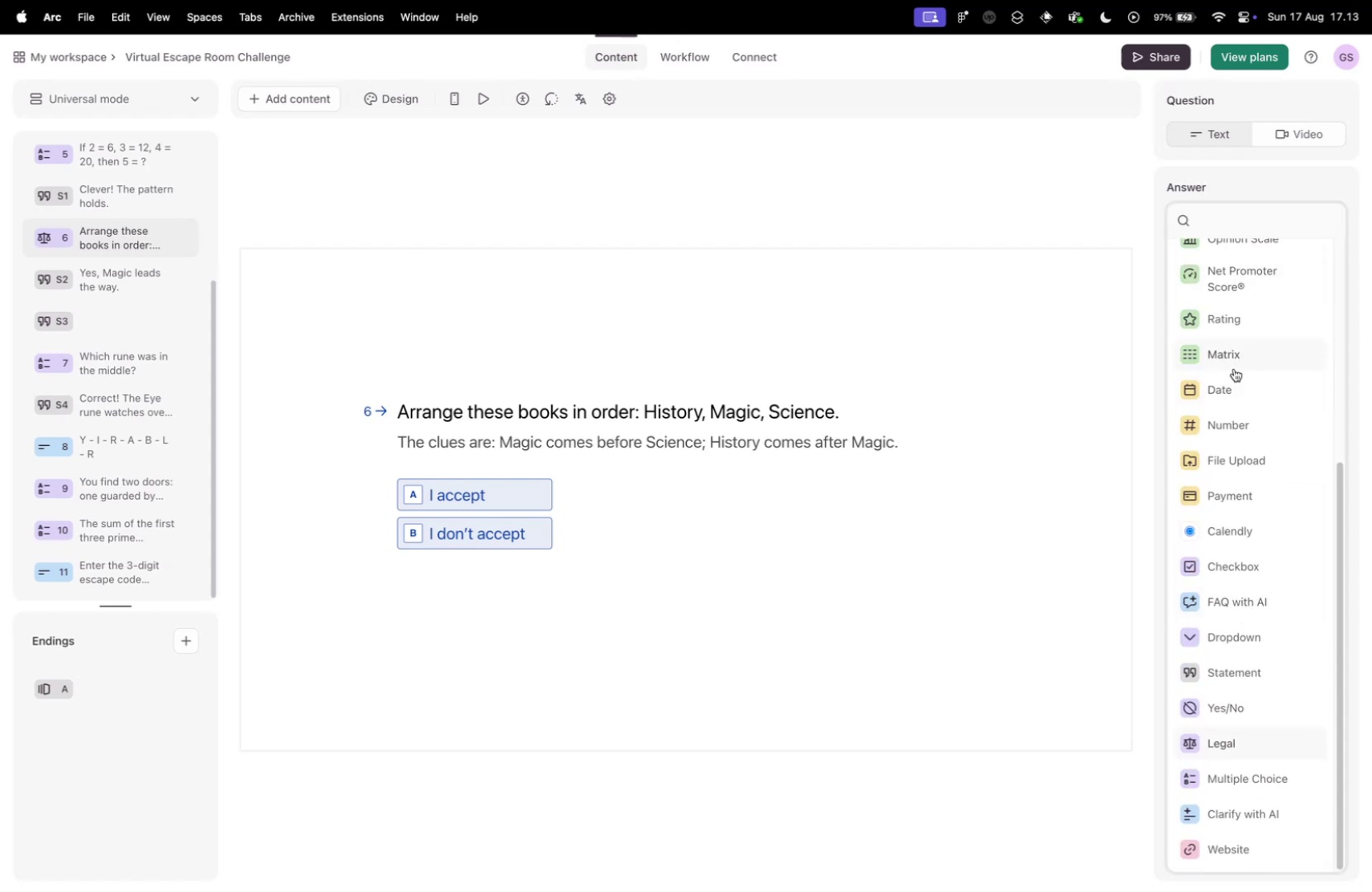 
scroll: coordinate [1225, 488], scroll_direction: up, amount: 26.0
 